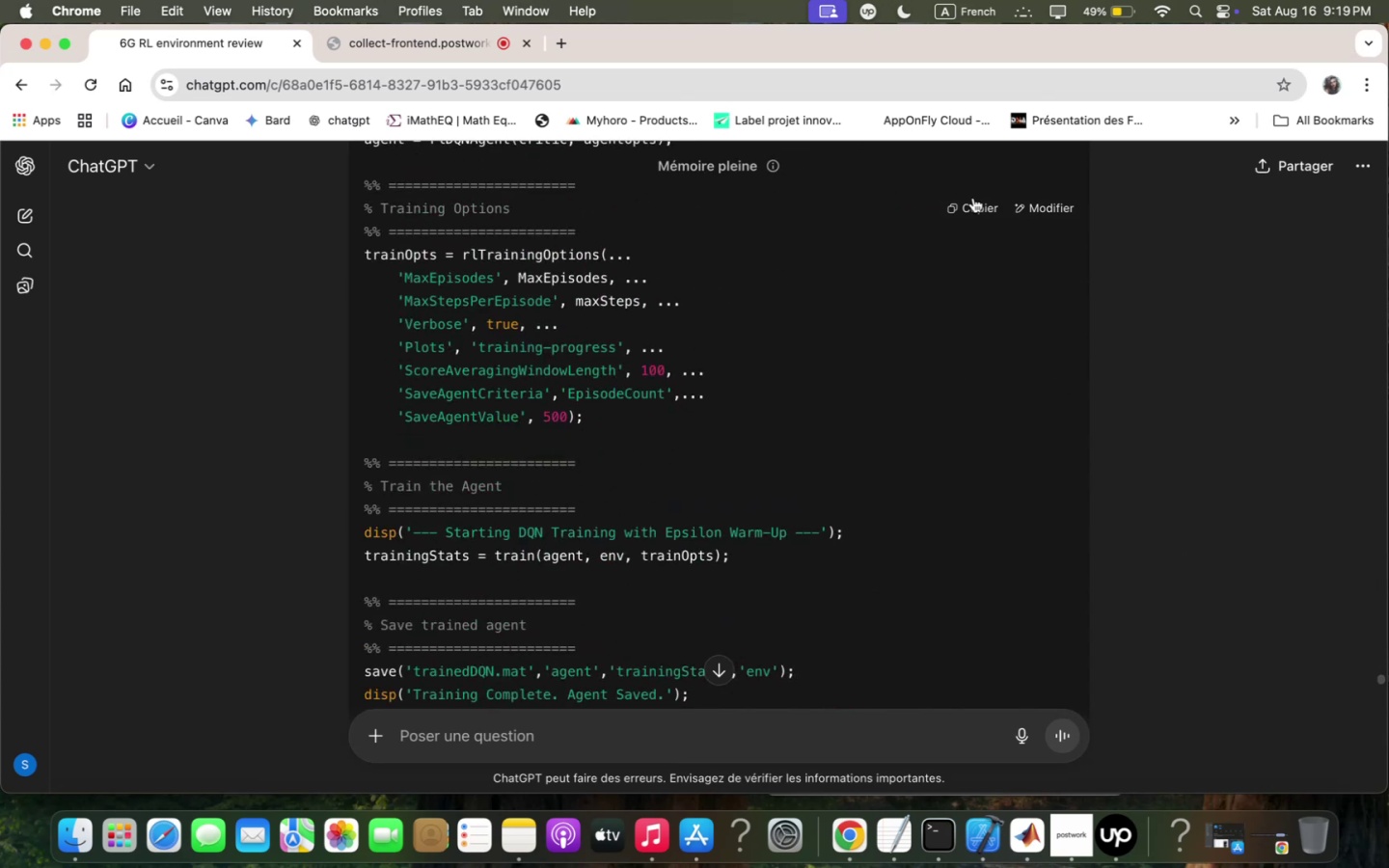 
left_click([973, 203])
 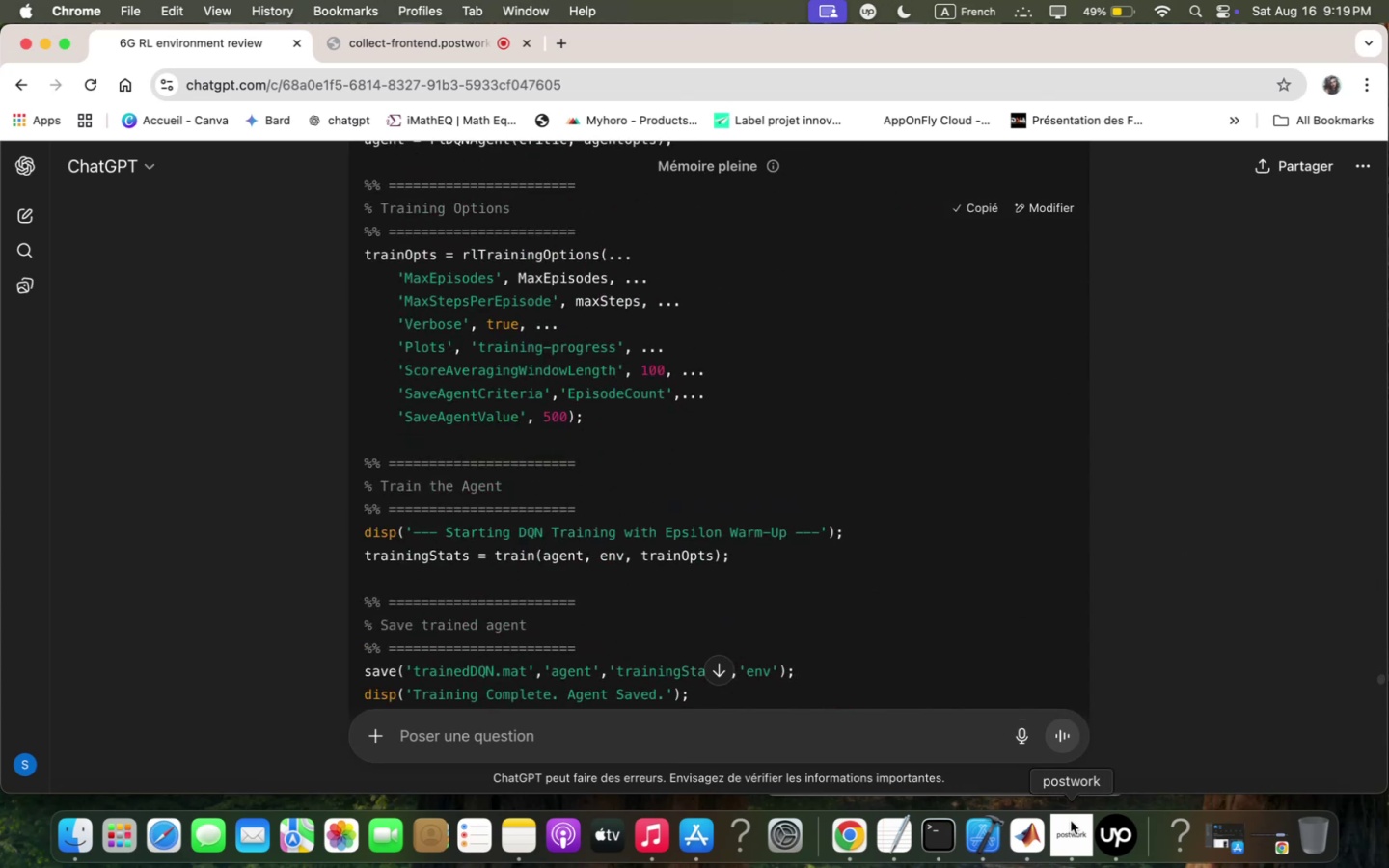 
left_click([1032, 836])
 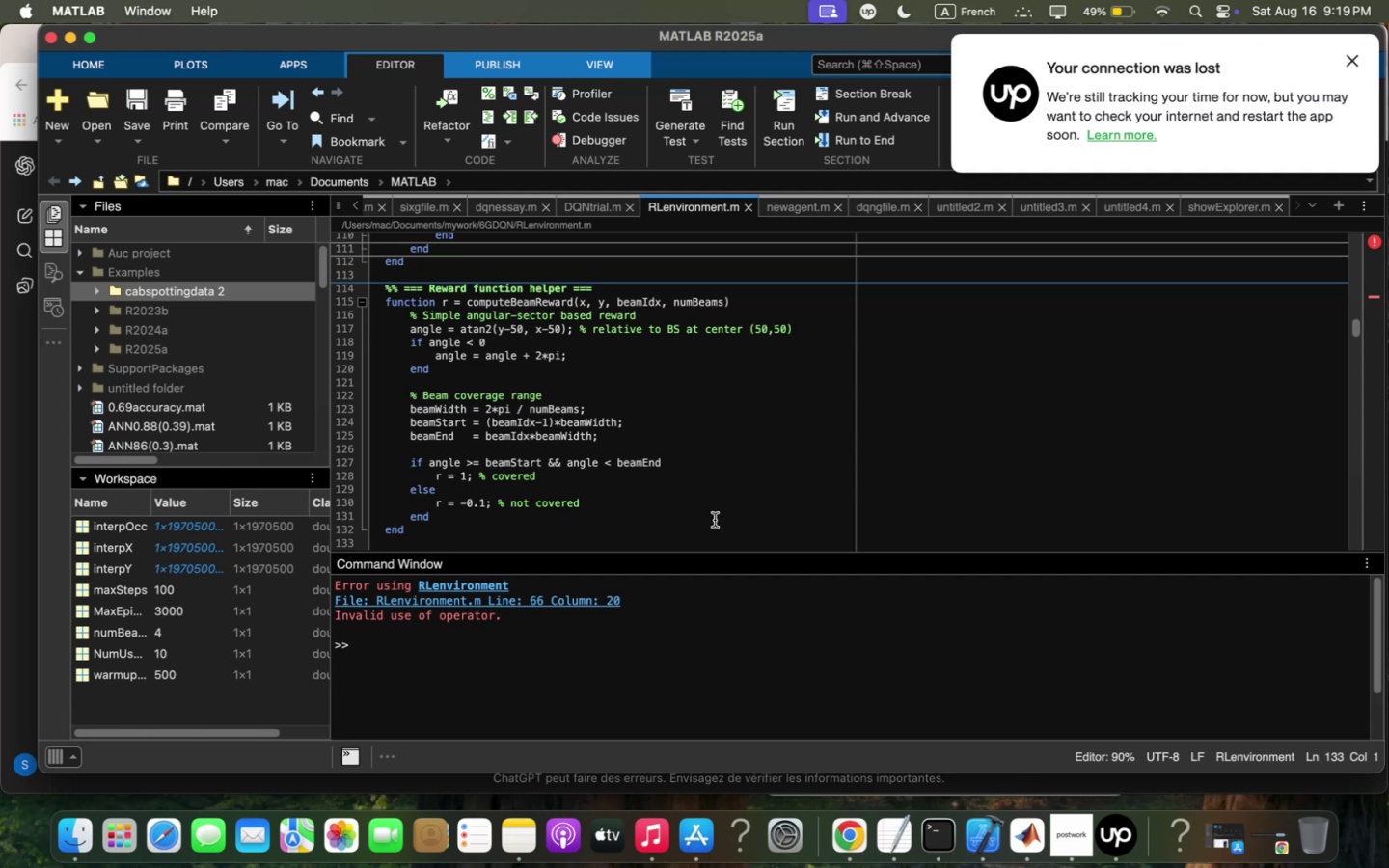 
wait(17.08)
 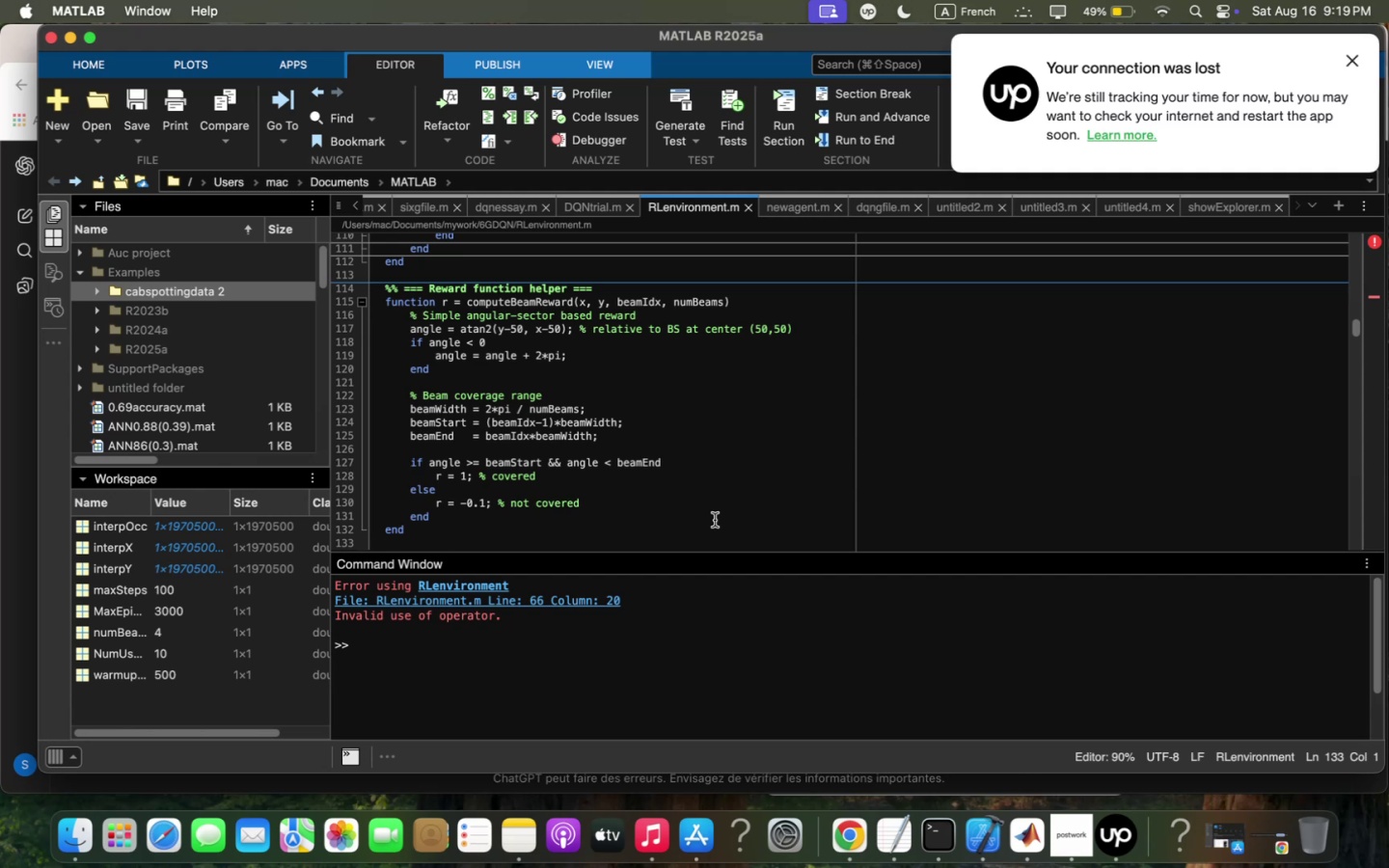 
left_click([1156, 8])
 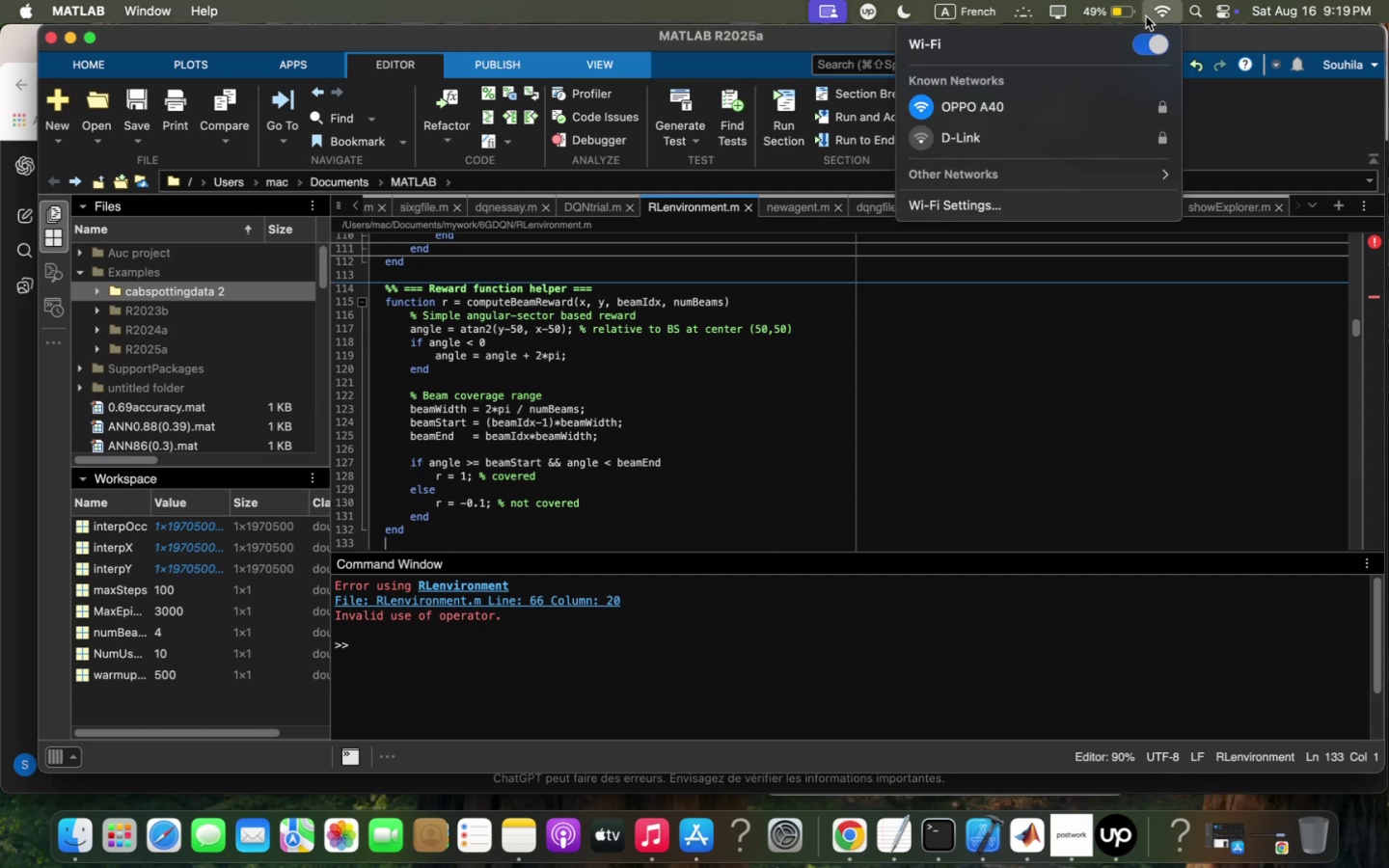 
wait(9.88)
 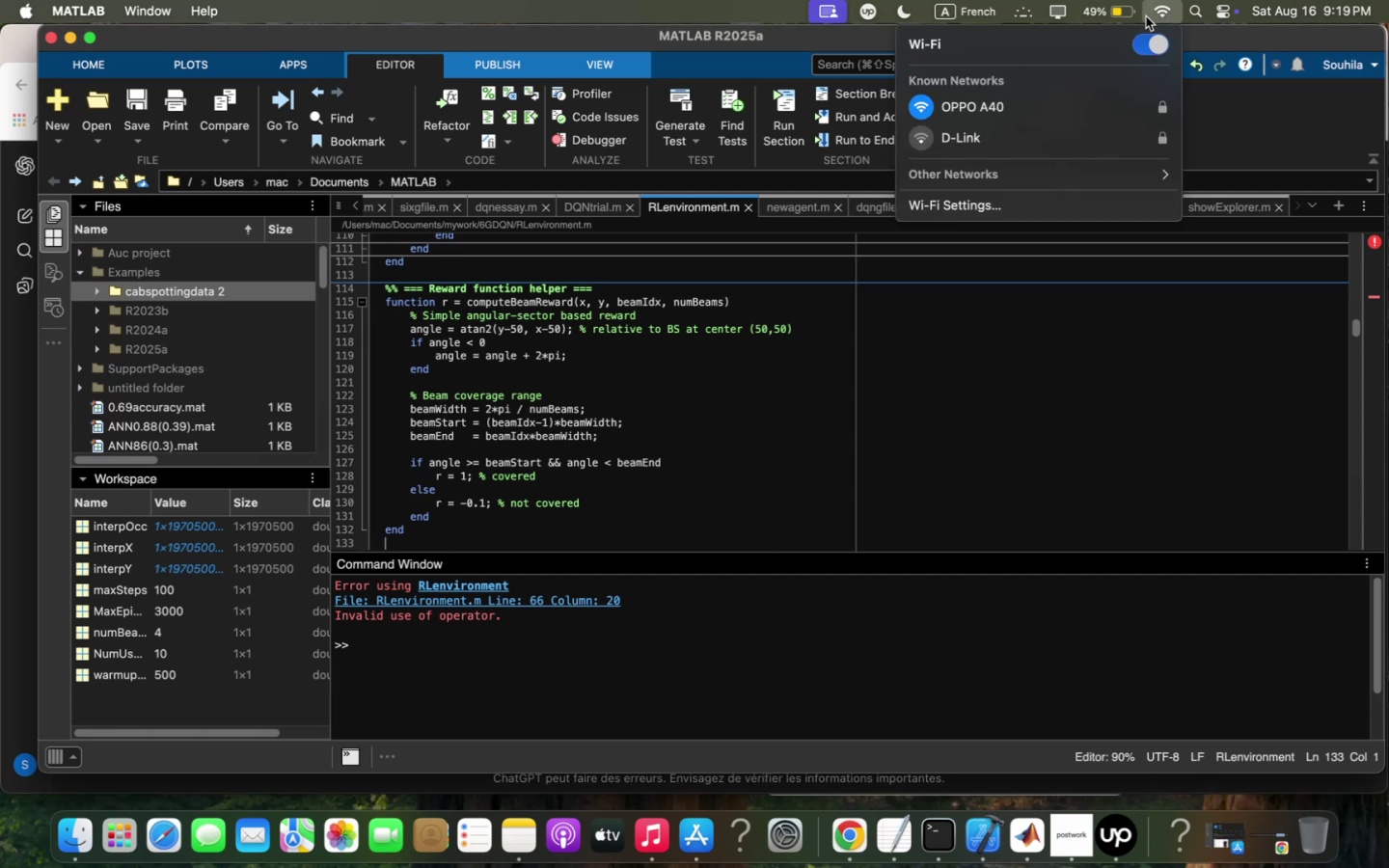 
scroll: coordinate [543, 475], scroll_direction: down, amount: 3.0
 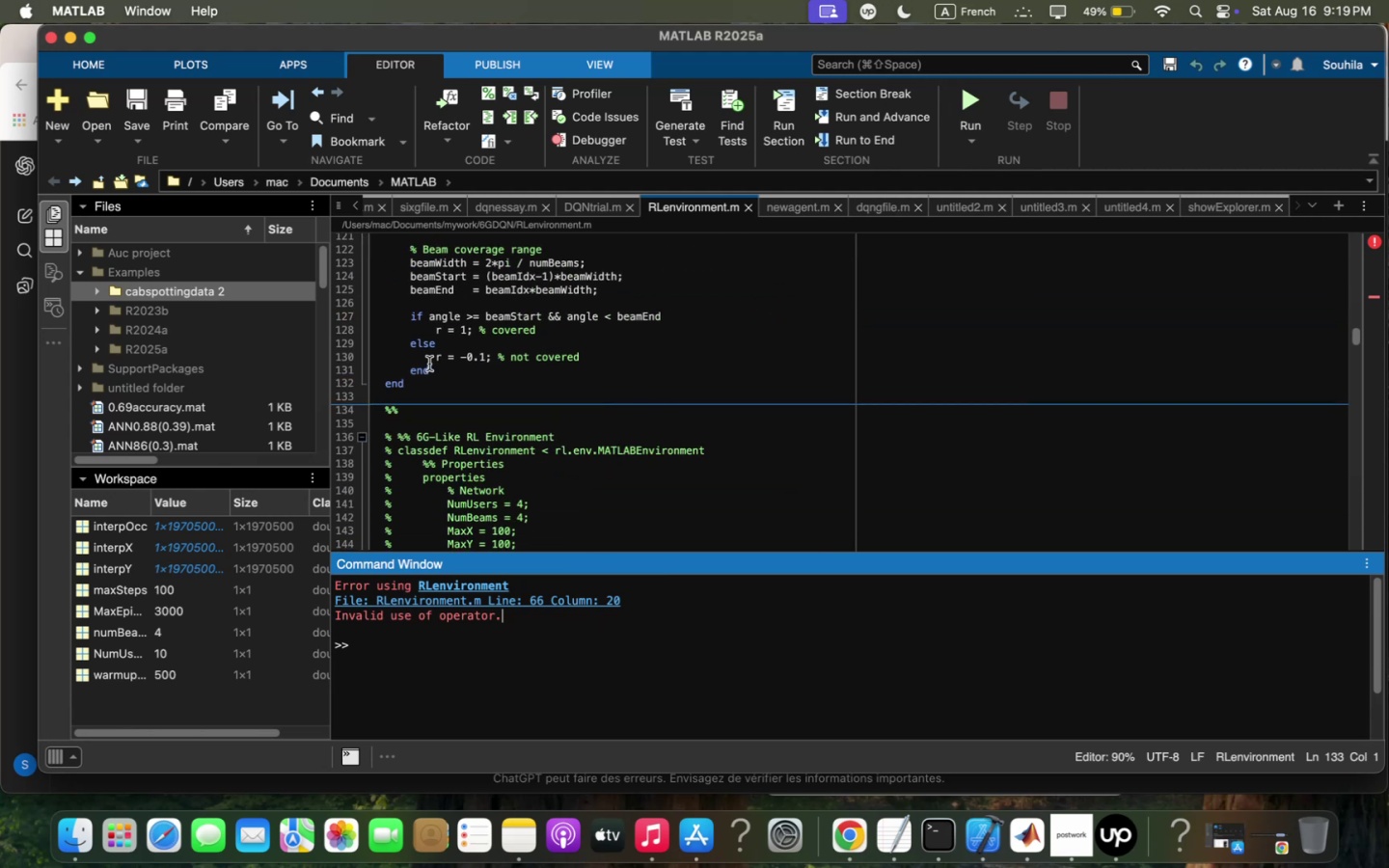 
left_click_drag(start_coordinate=[418, 390], to_coordinate=[337, 29])
 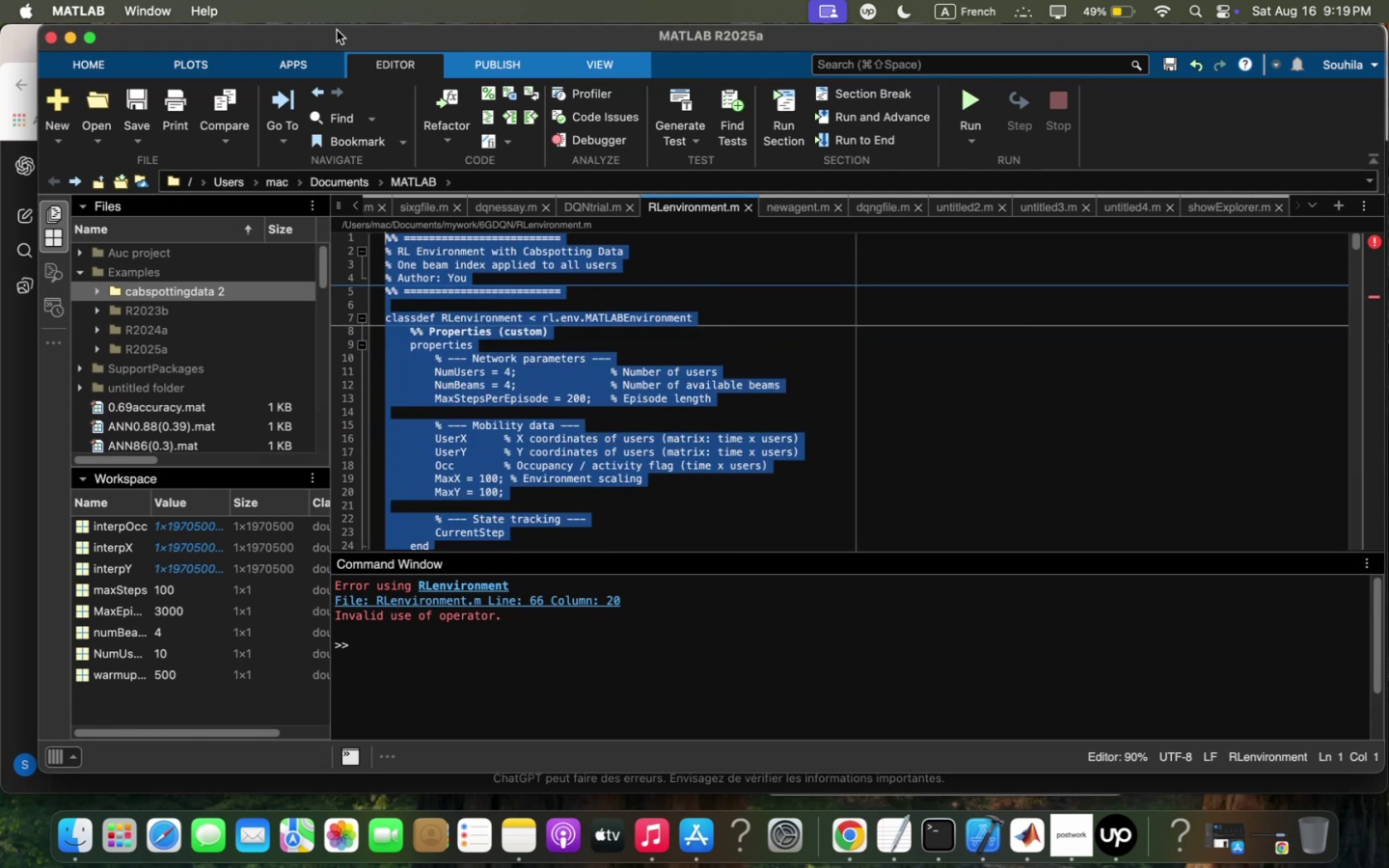 
key(Meta+V)
 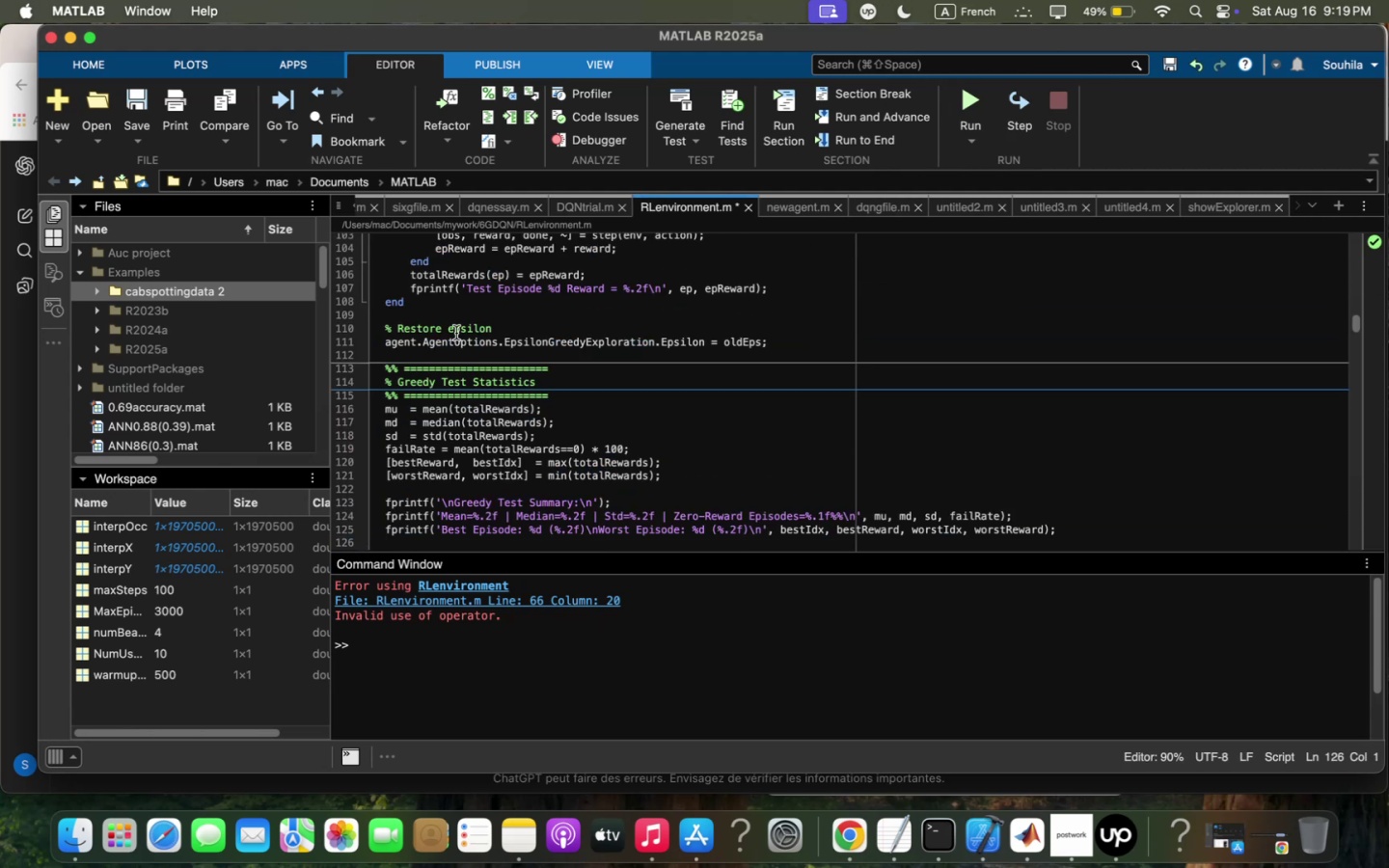 
scroll: coordinate [494, 380], scroll_direction: up, amount: 89.0
 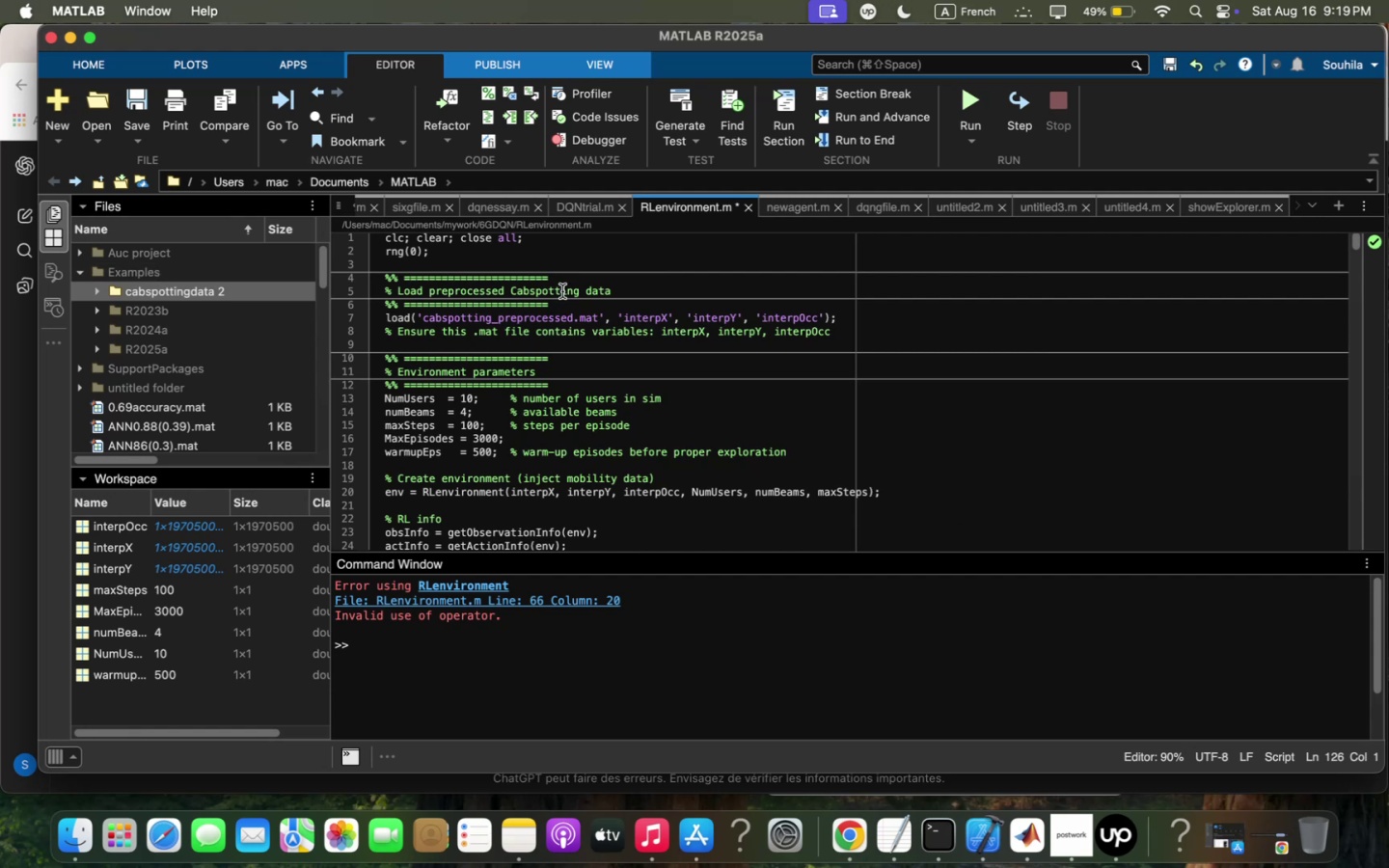 
mouse_move([150, 106])
 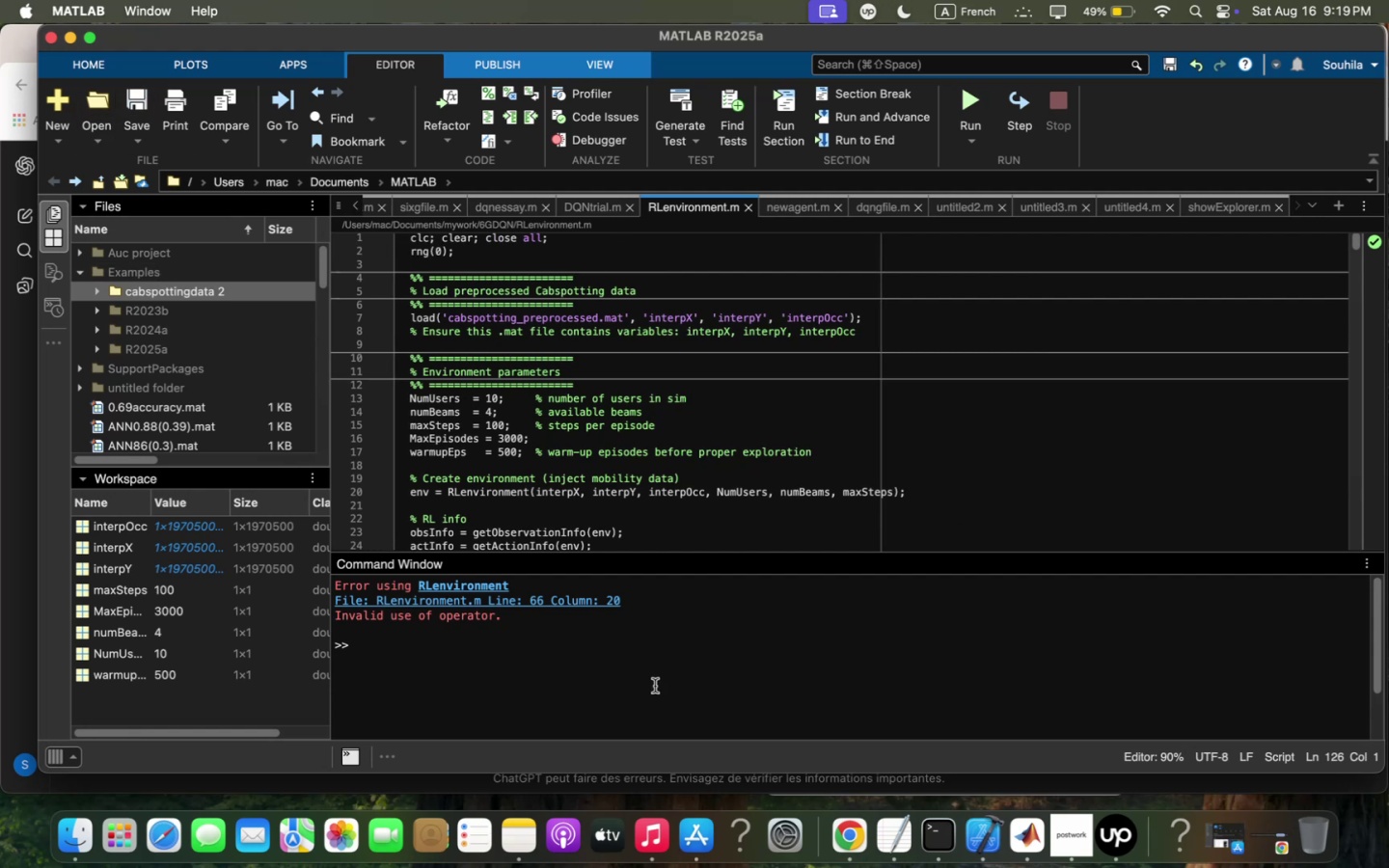 
left_click_drag(start_coordinate=[612, 625], to_coordinate=[616, 622])
 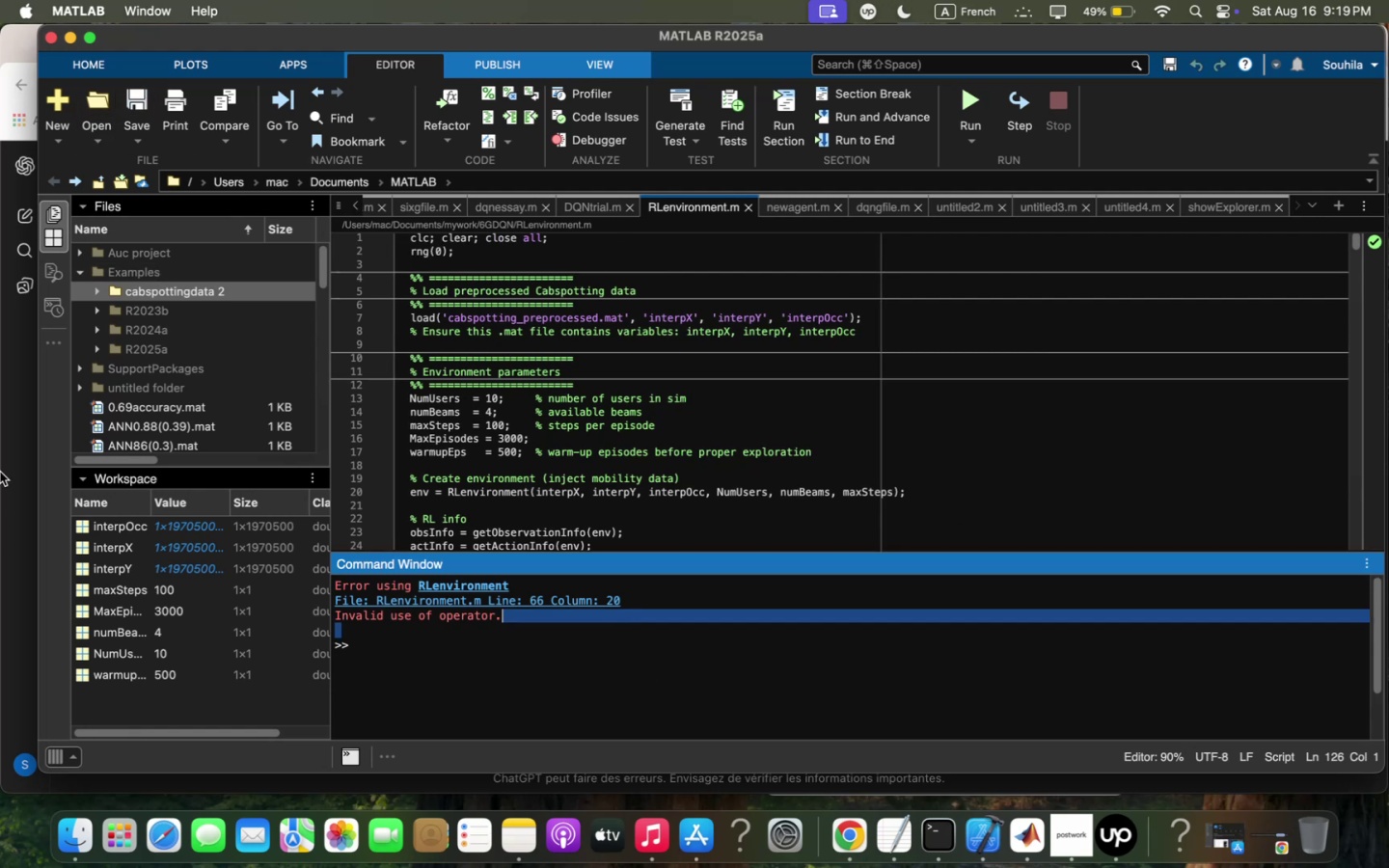 
left_click([2, 472])
 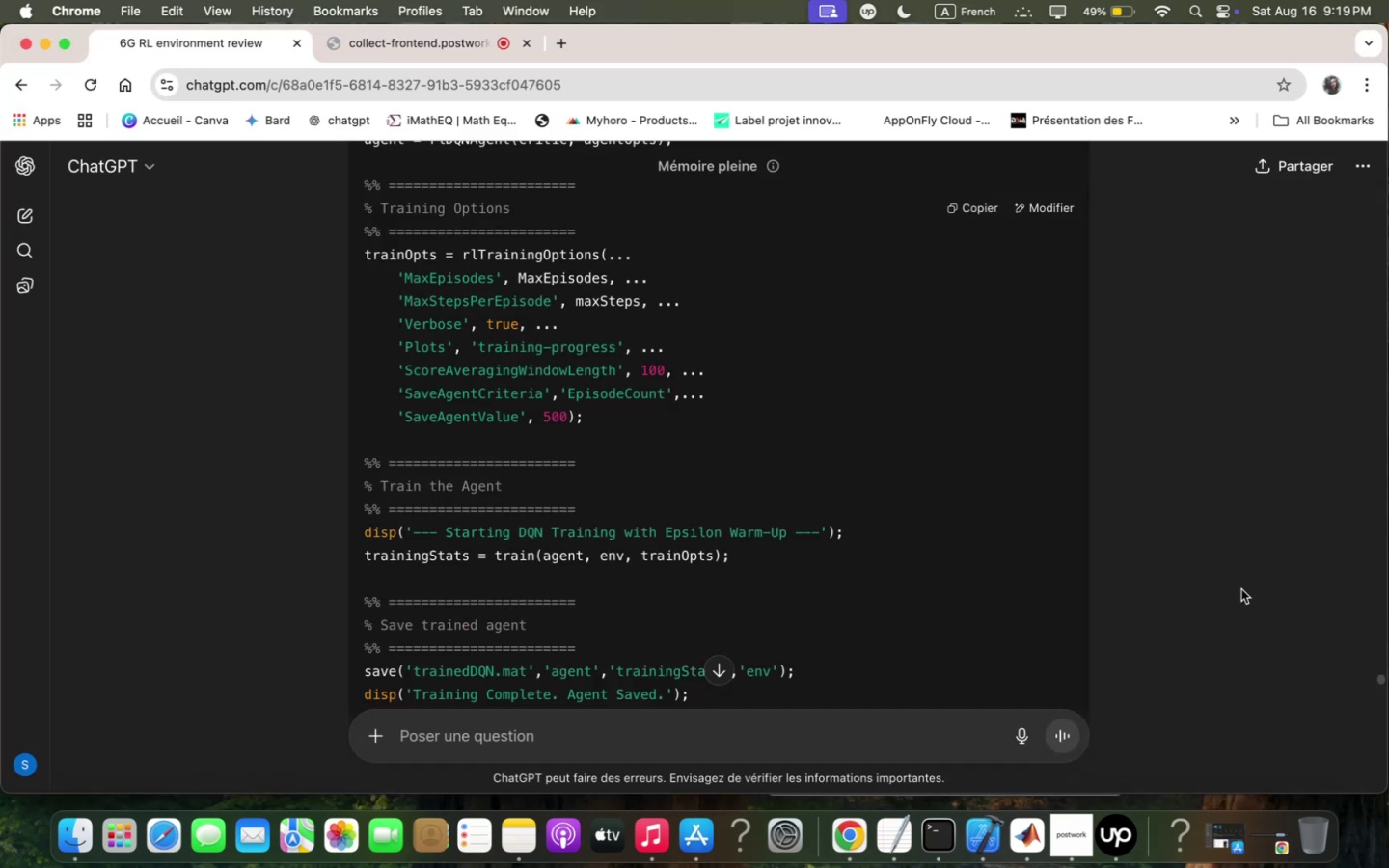 
scroll: coordinate [948, 587], scroll_direction: down, amount: 14.0
 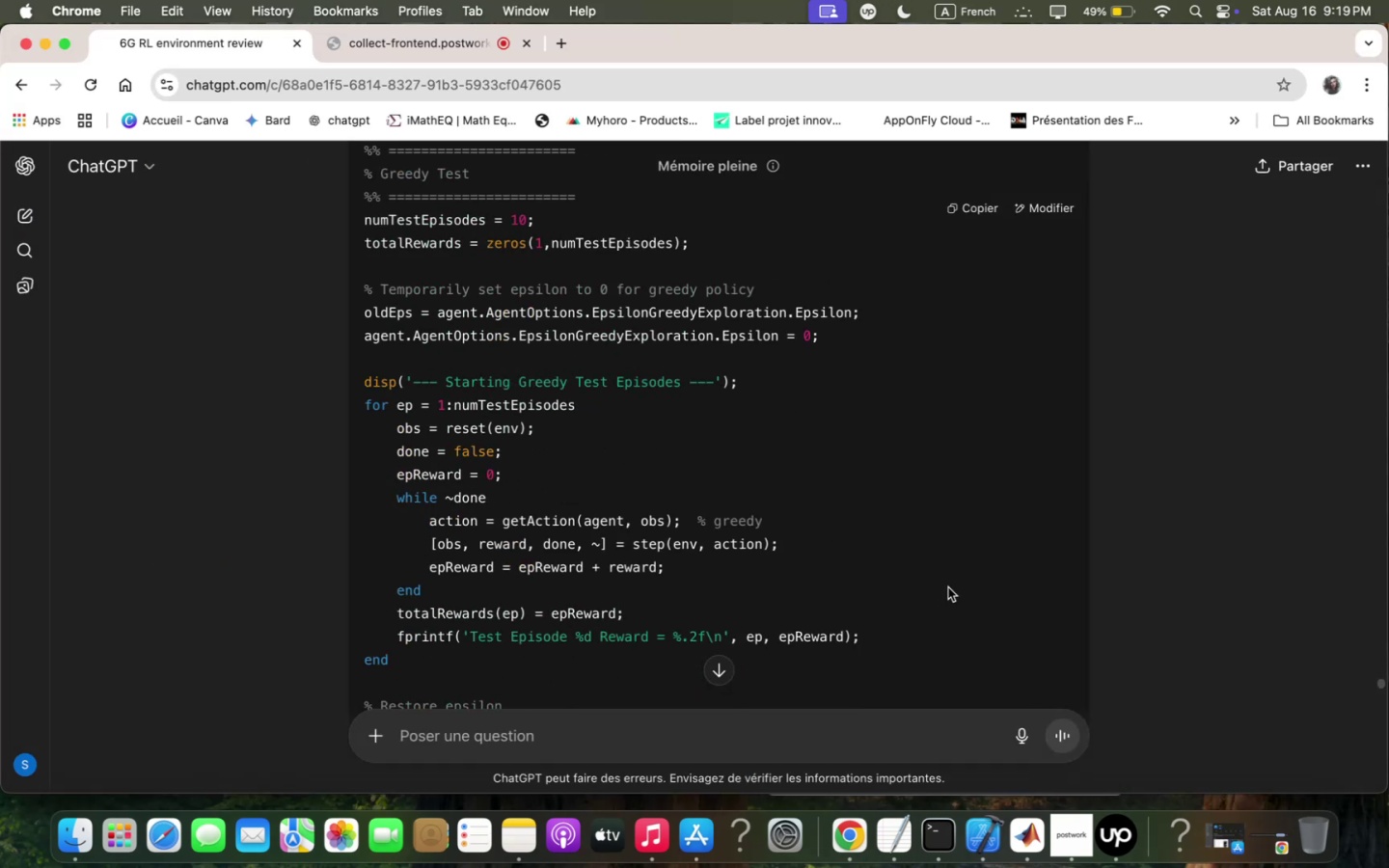 
scroll: coordinate [951, 587], scroll_direction: up, amount: 48.0
 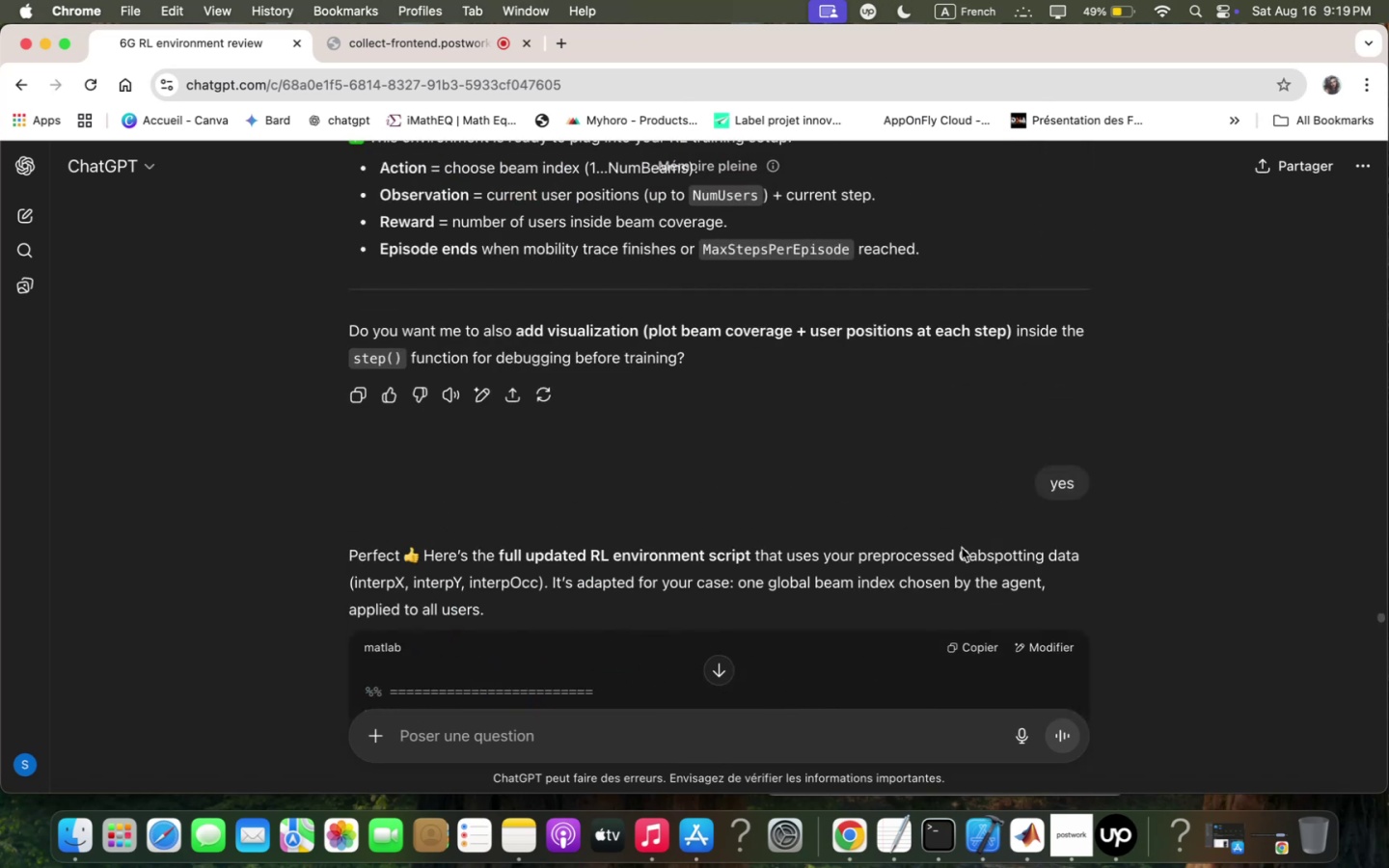 
scroll: coordinate [960, 562], scroll_direction: down, amount: 6.0
 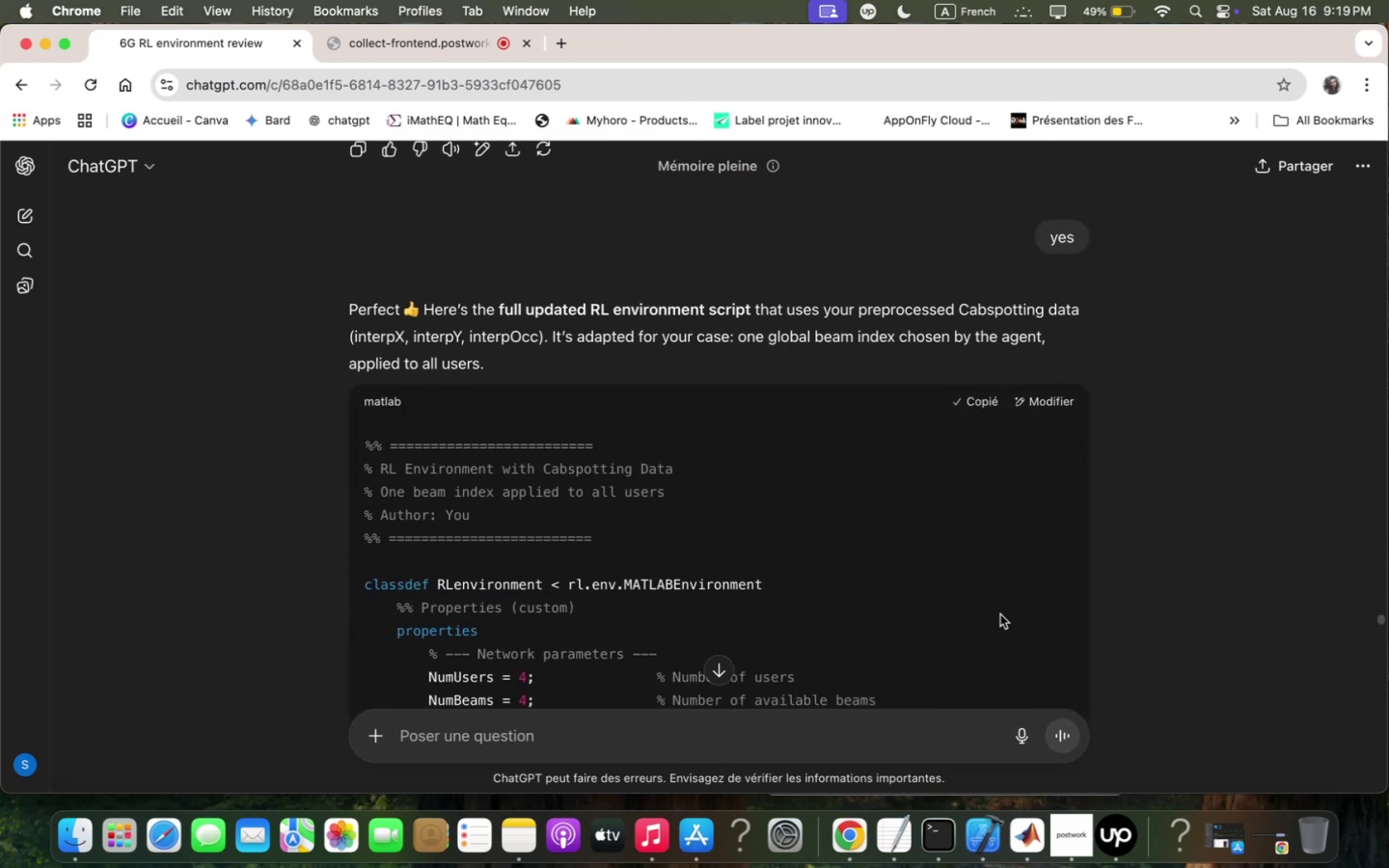 
left_click([1028, 867])
 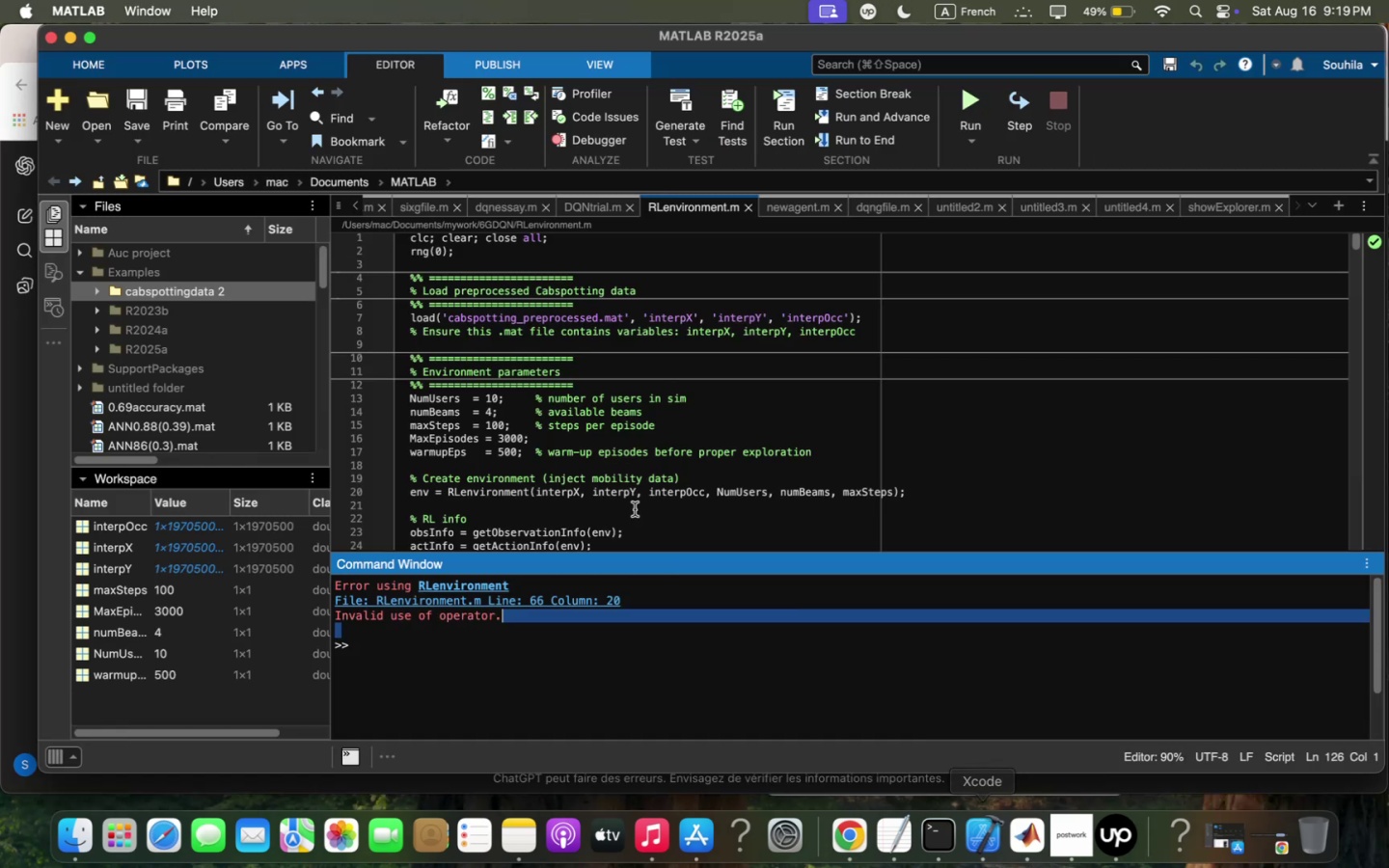 
scroll: coordinate [615, 466], scroll_direction: down, amount: 40.0
 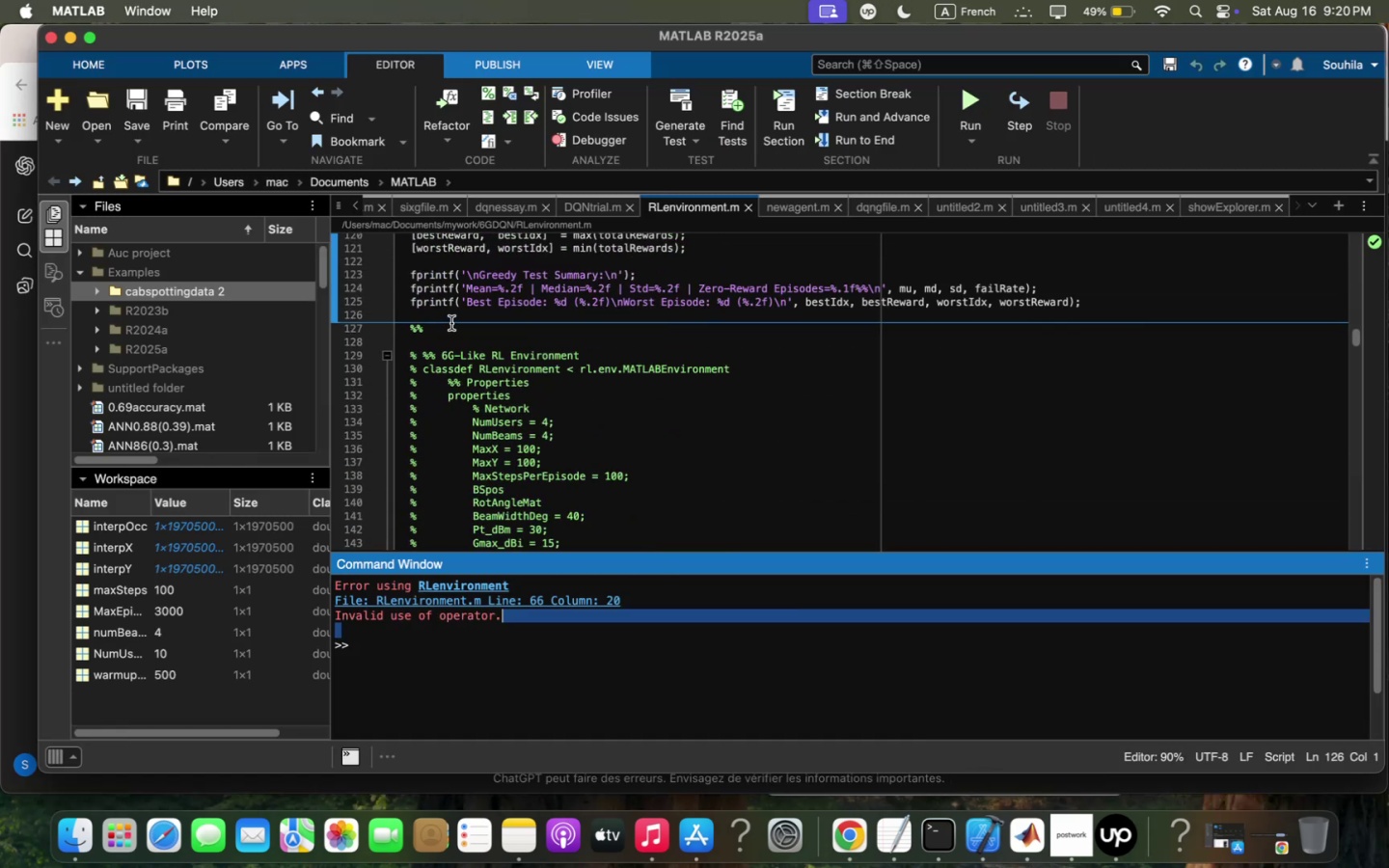 
left_click_drag(start_coordinate=[450, 327], to_coordinate=[405, 8])
 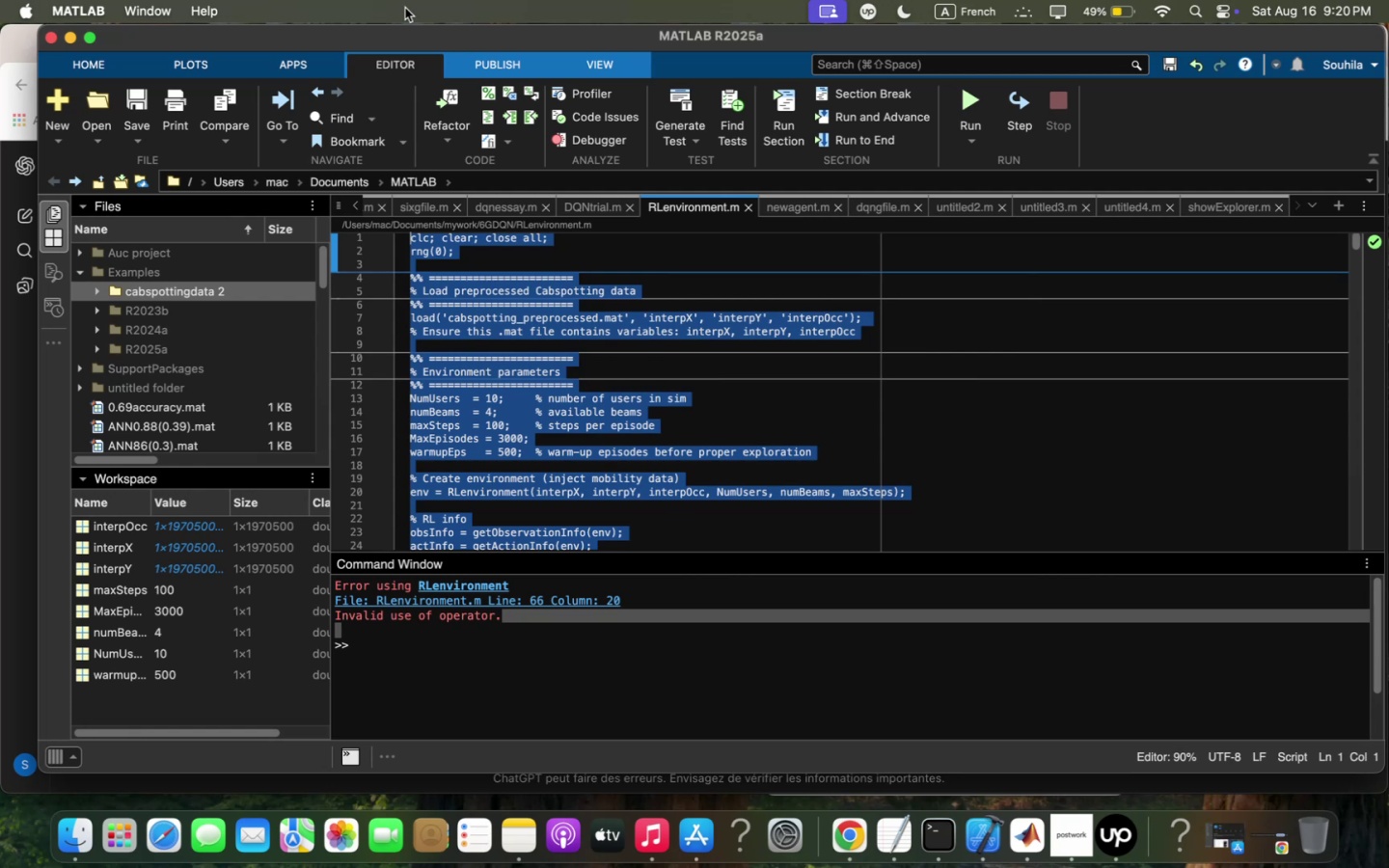 
key(Meta+V)
 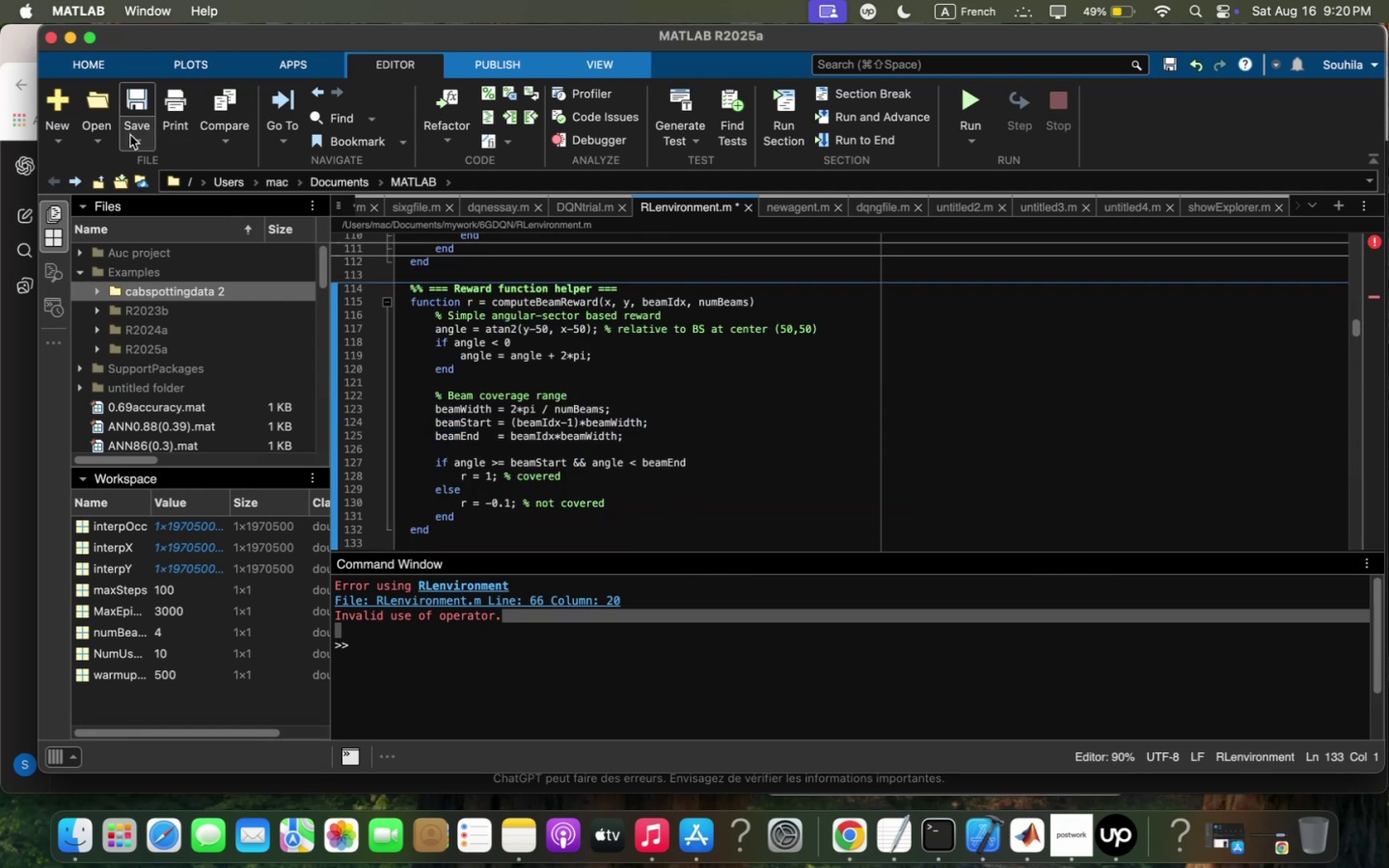 
left_click([141, 90])
 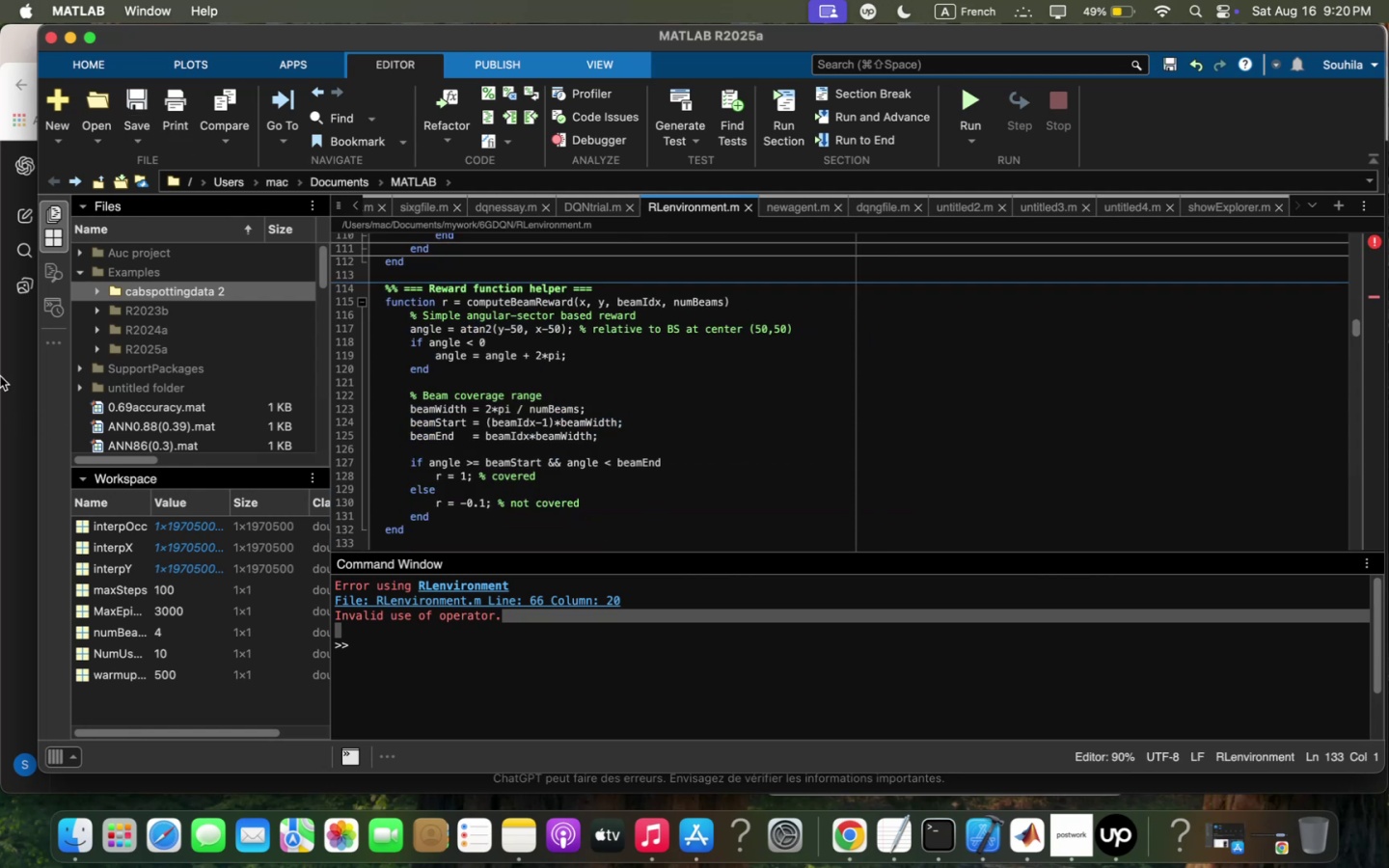 
left_click([0, 377])
 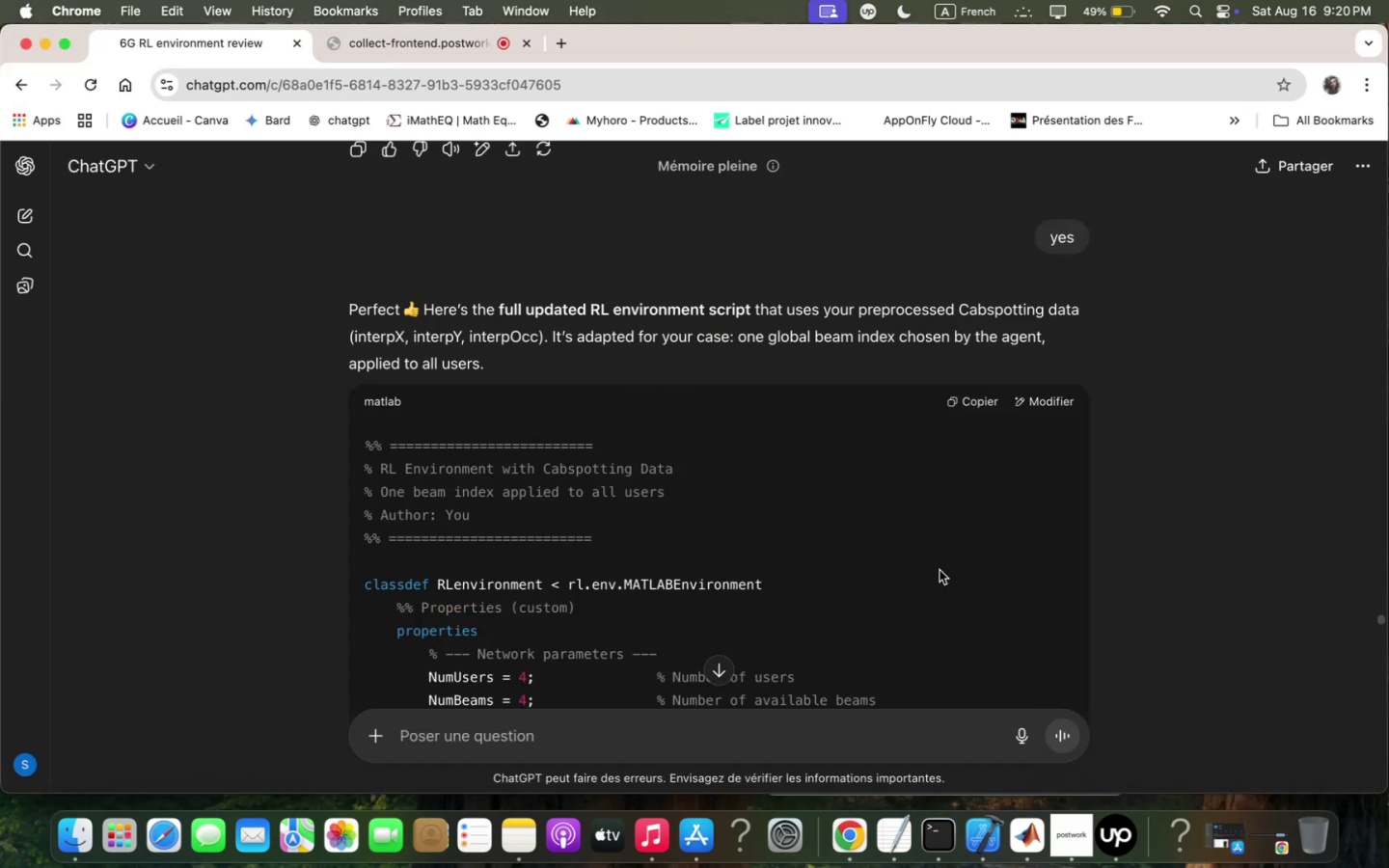 
scroll: coordinate [935, 534], scroll_direction: down, amount: 151.0
 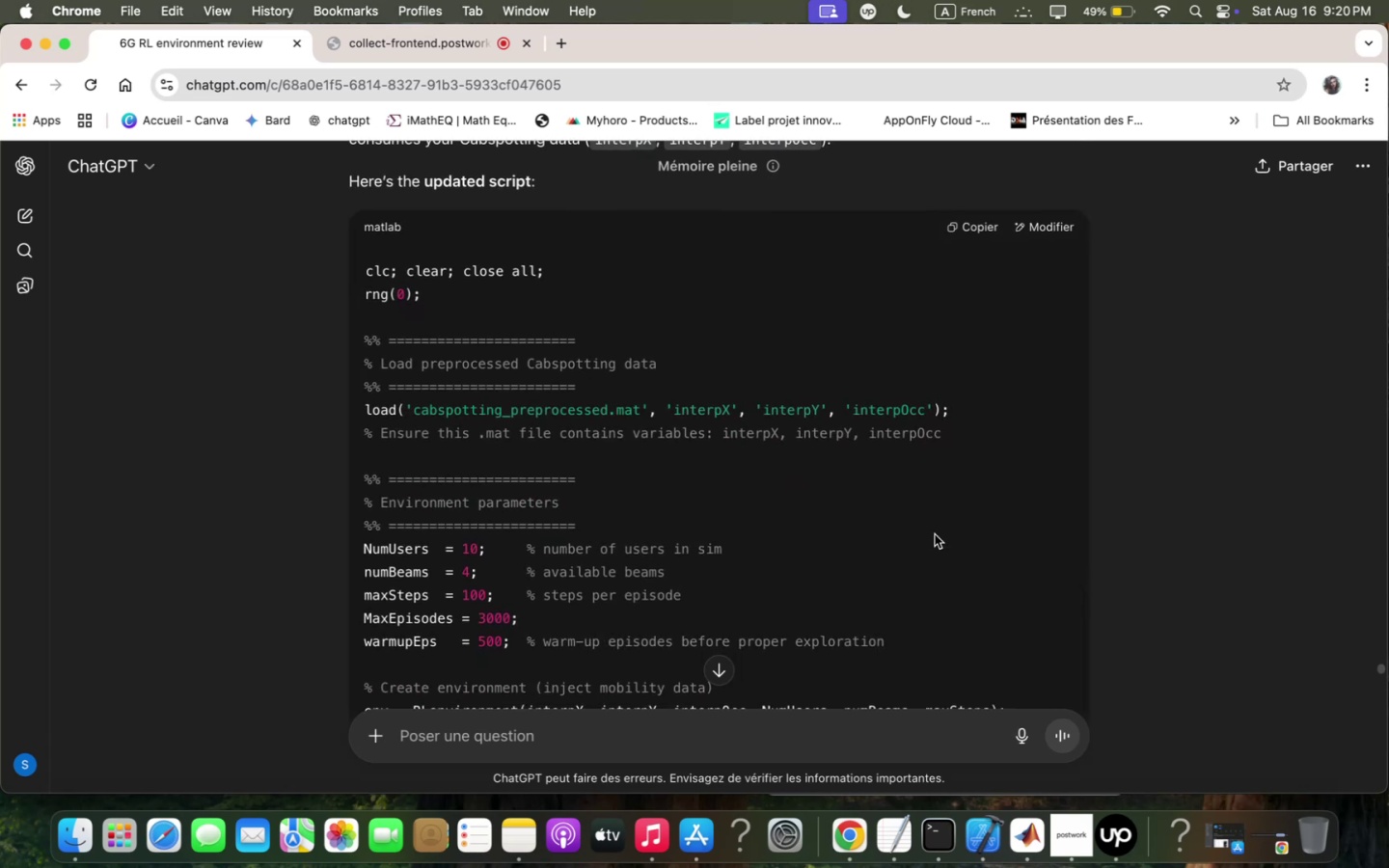 
scroll: coordinate [939, 546], scroll_direction: up, amount: 117.0
 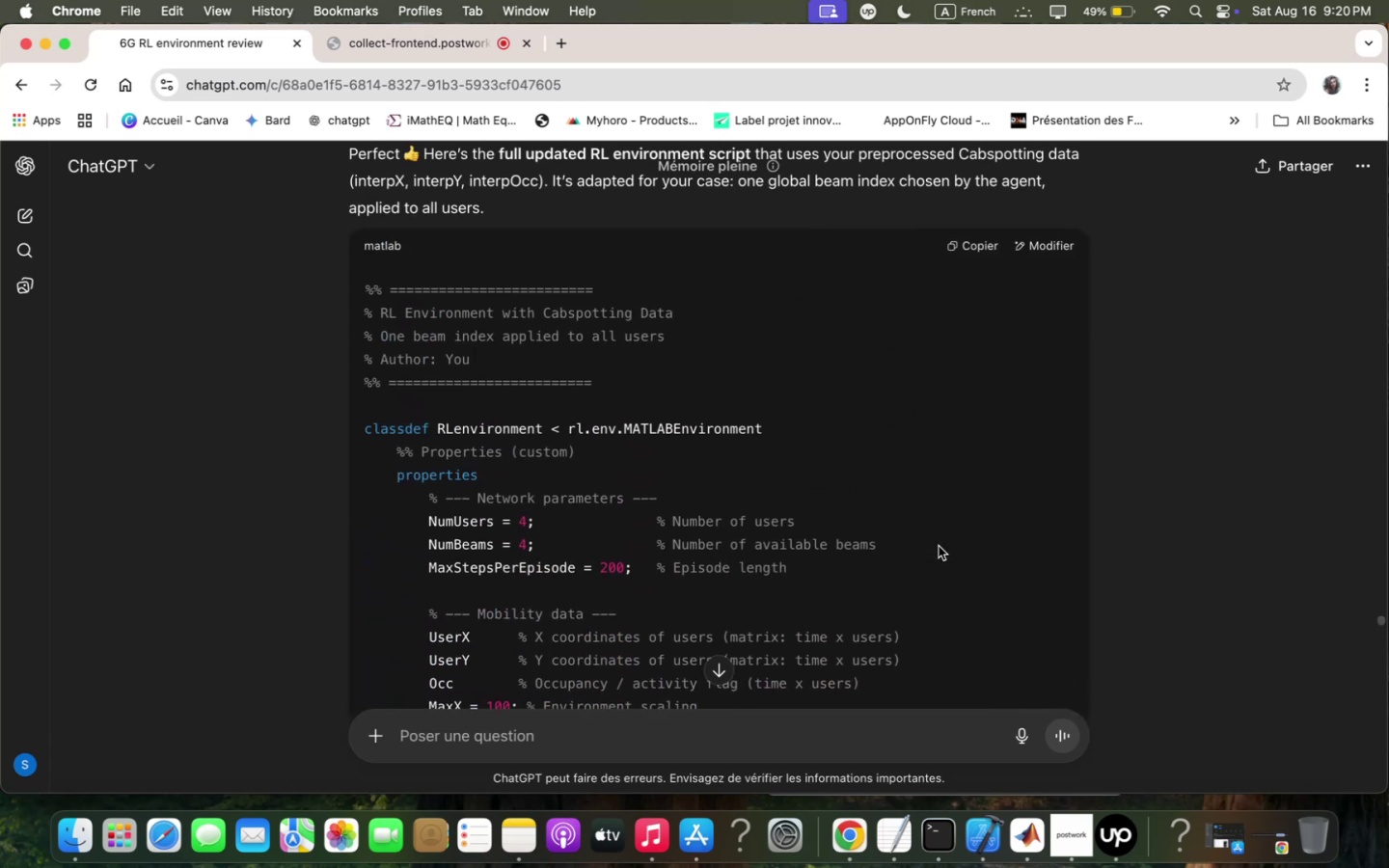 
scroll: coordinate [939, 546], scroll_direction: down, amount: 168.0
 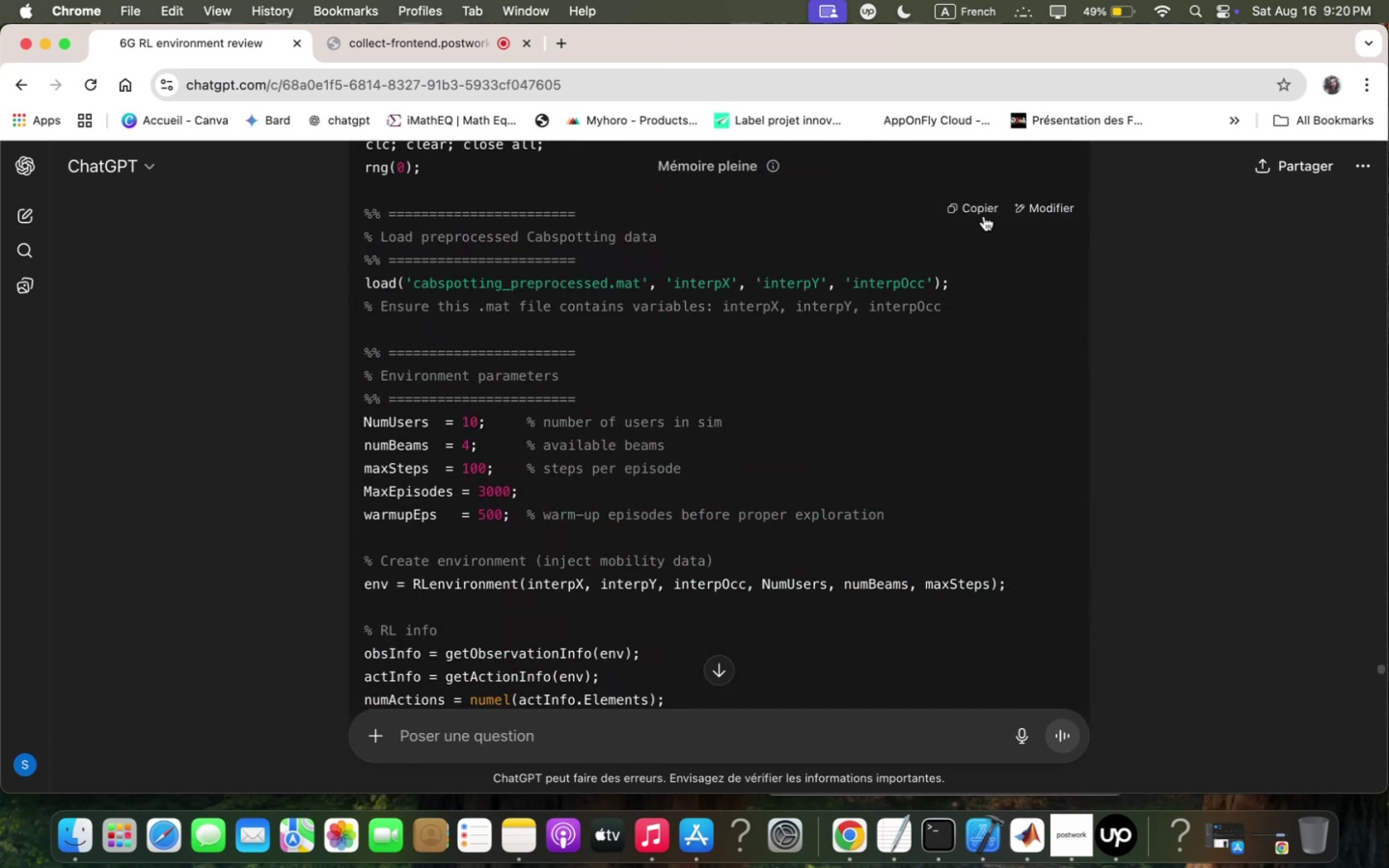 
left_click([1016, 834])
 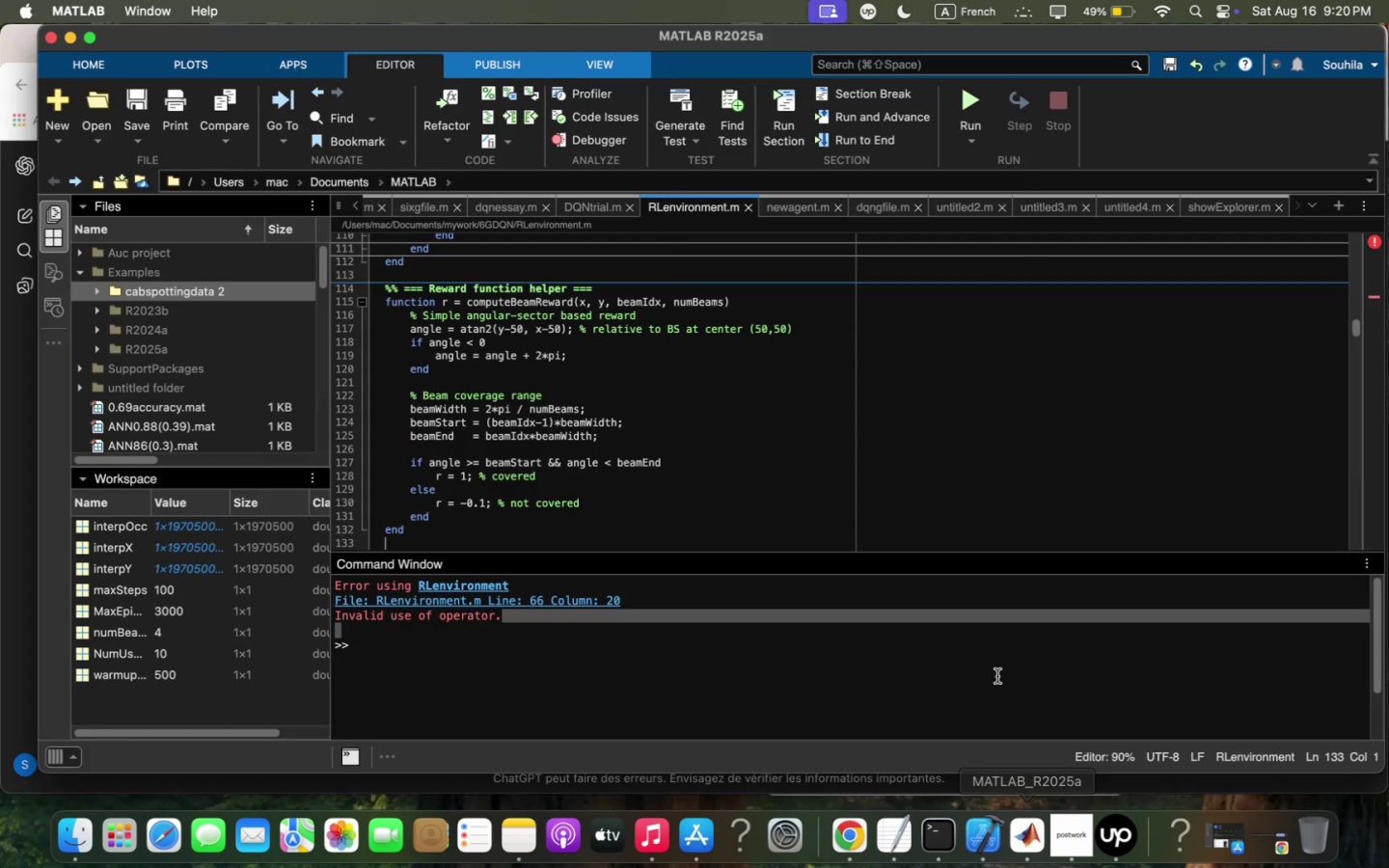 
left_click([993, 646])
 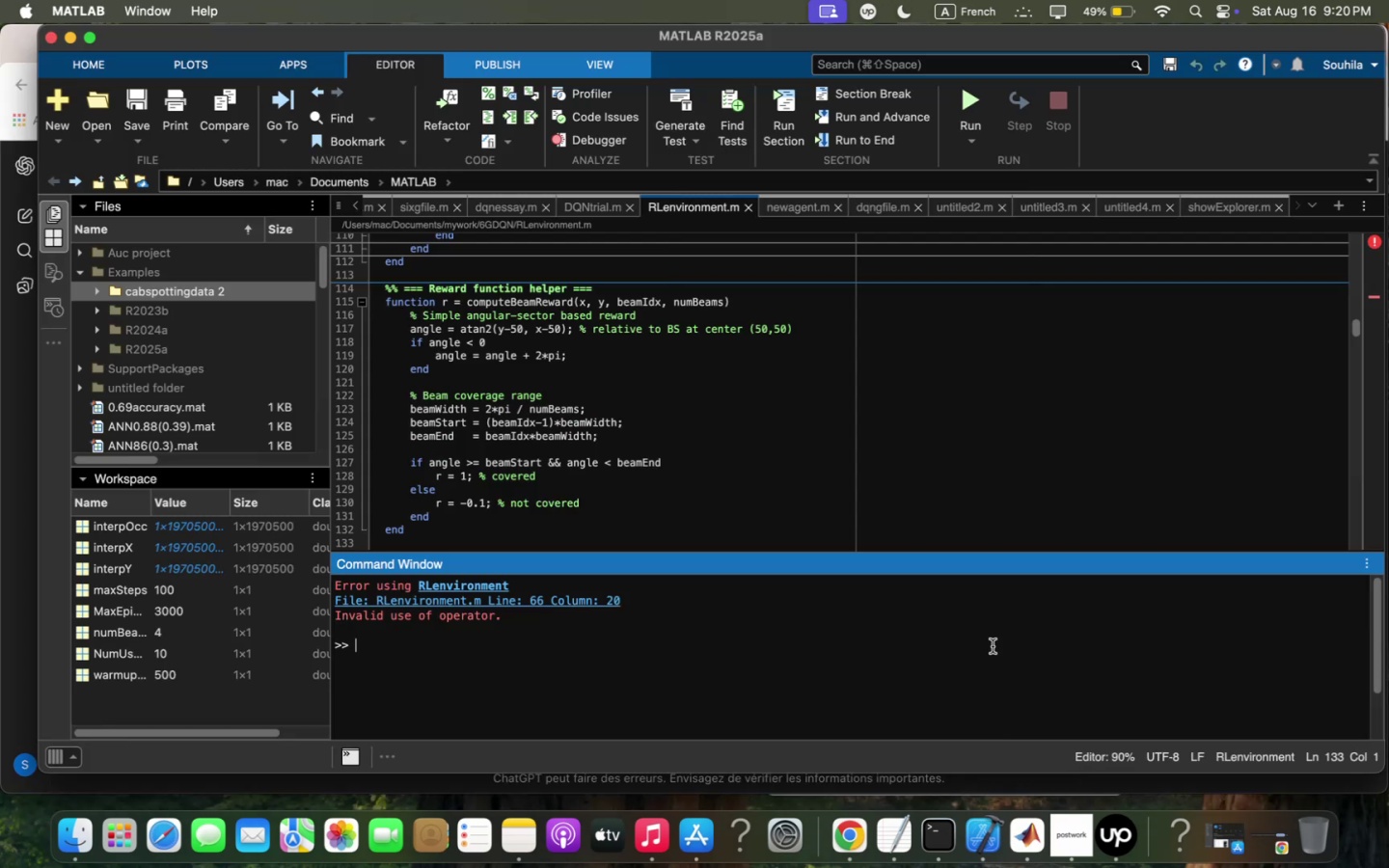 
key(Meta+V)
 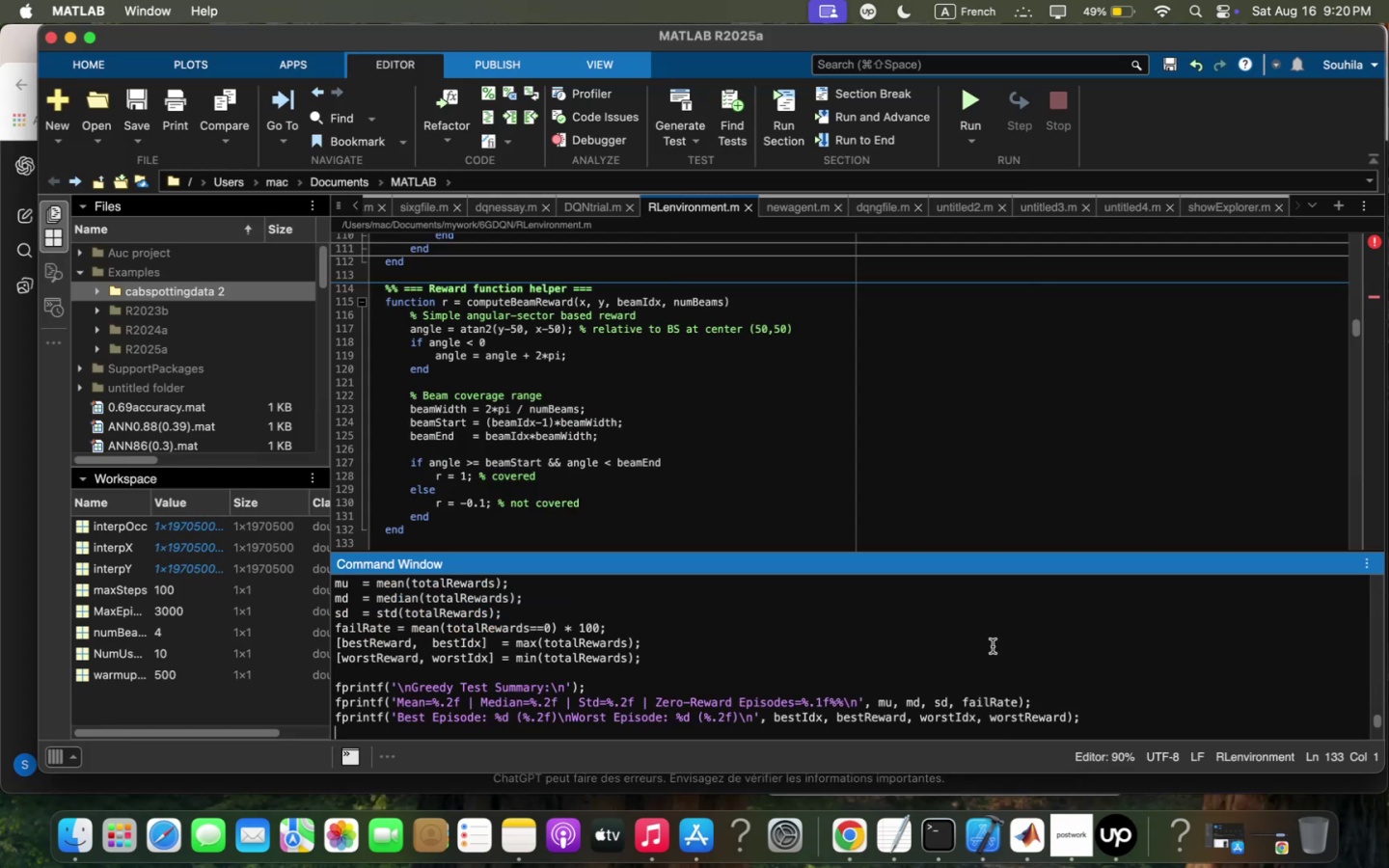 
key(Enter)
 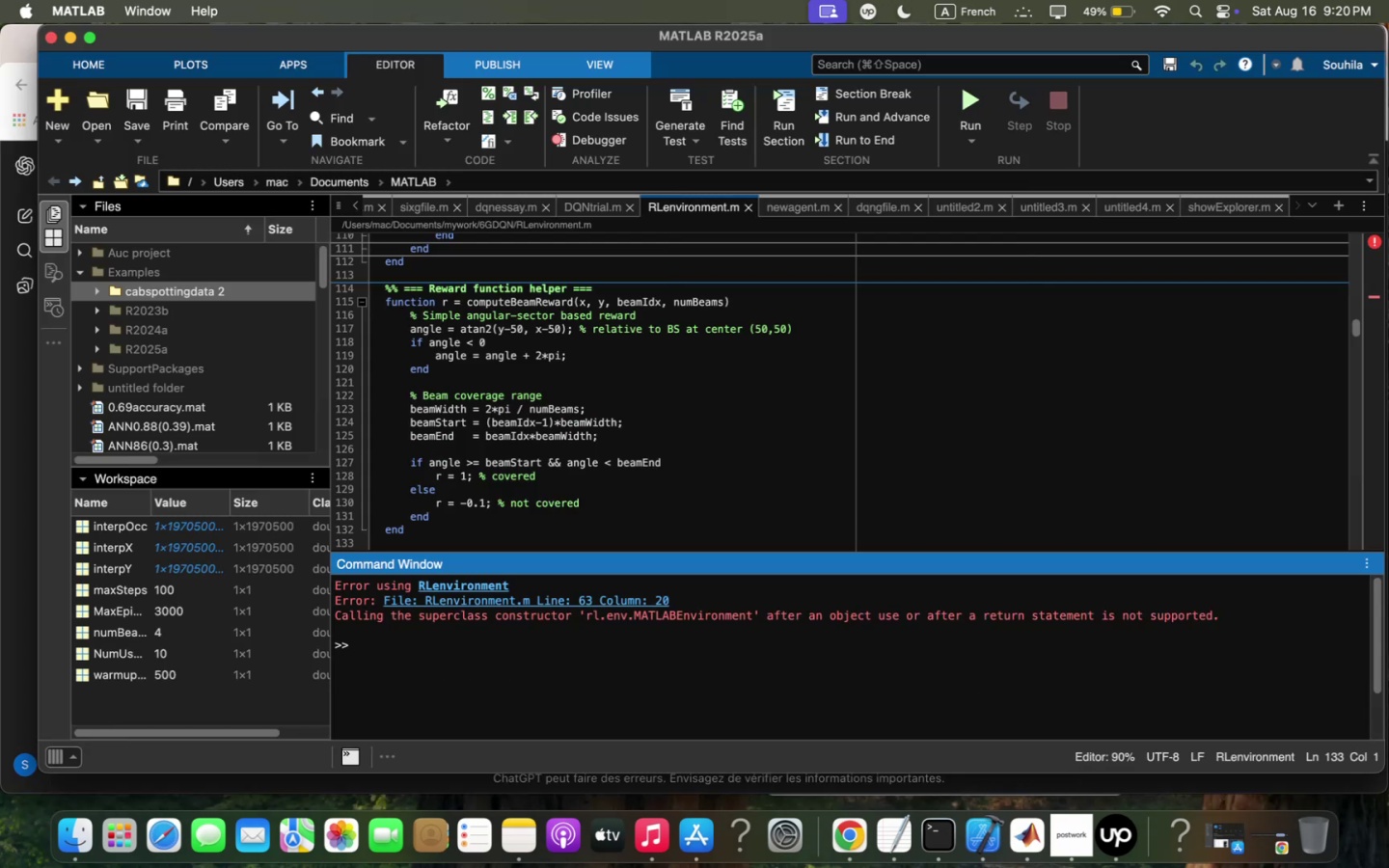 
key(Meta+Q)
 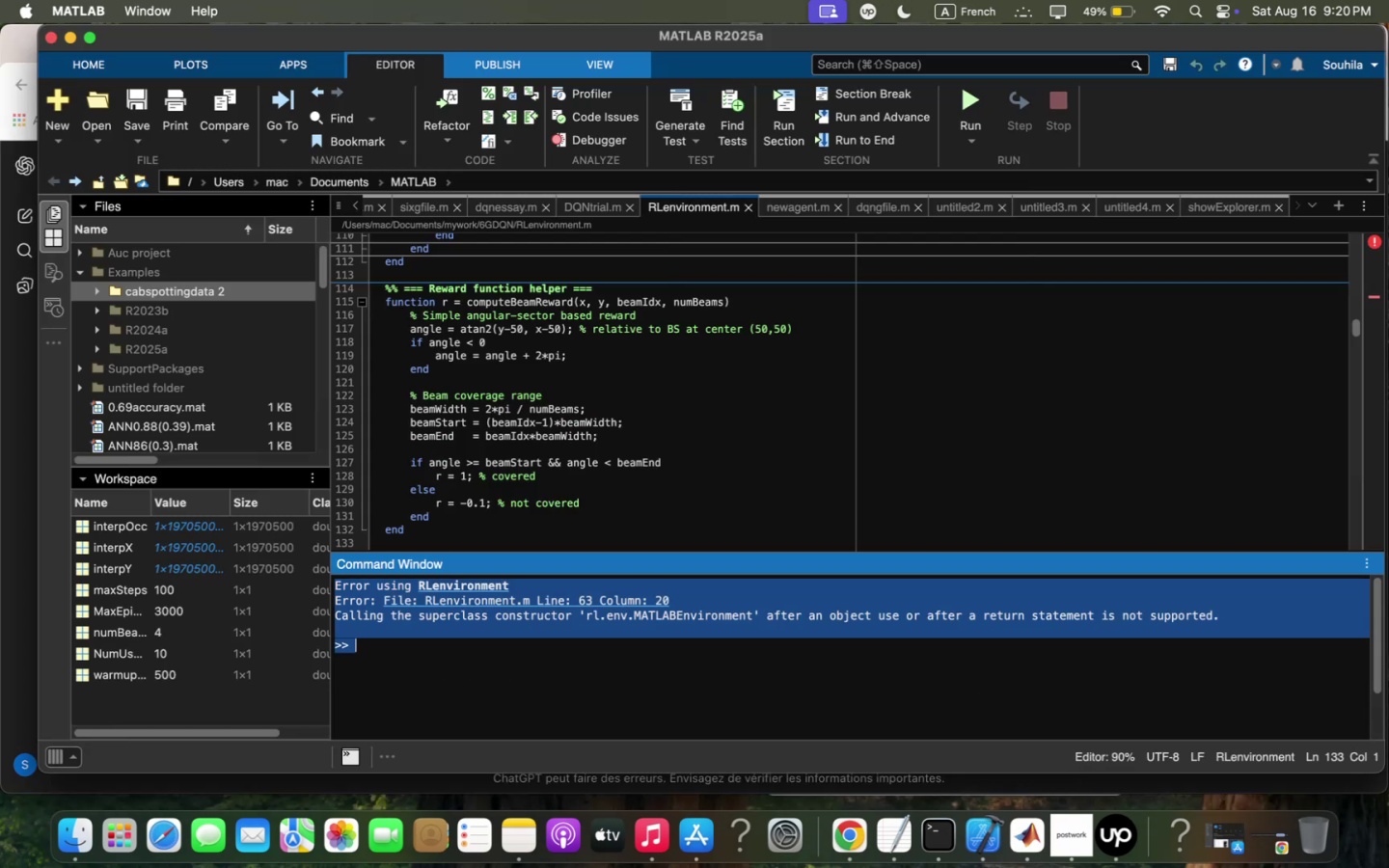 
key(Meta+C)
 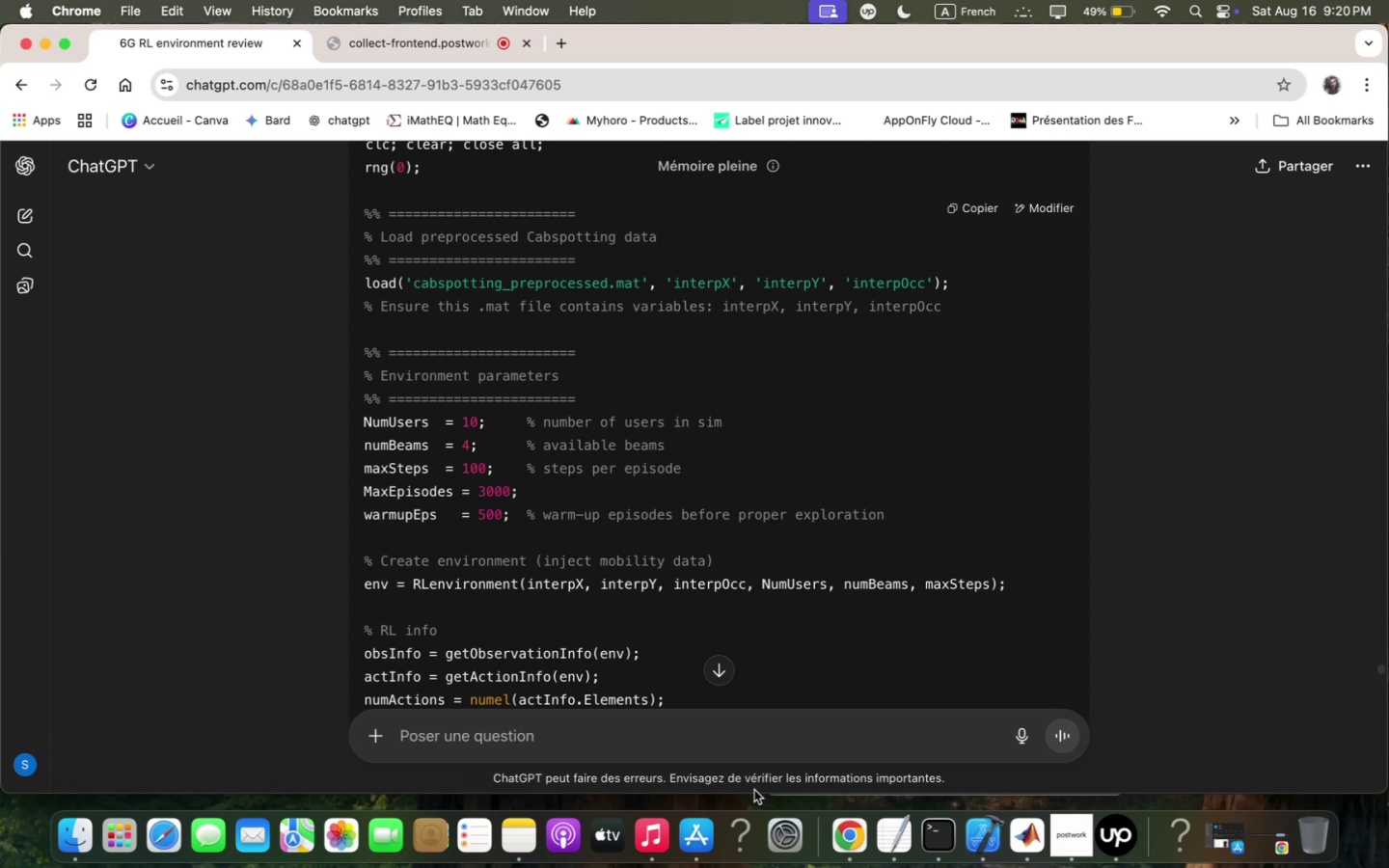 
key(Meta+V)
 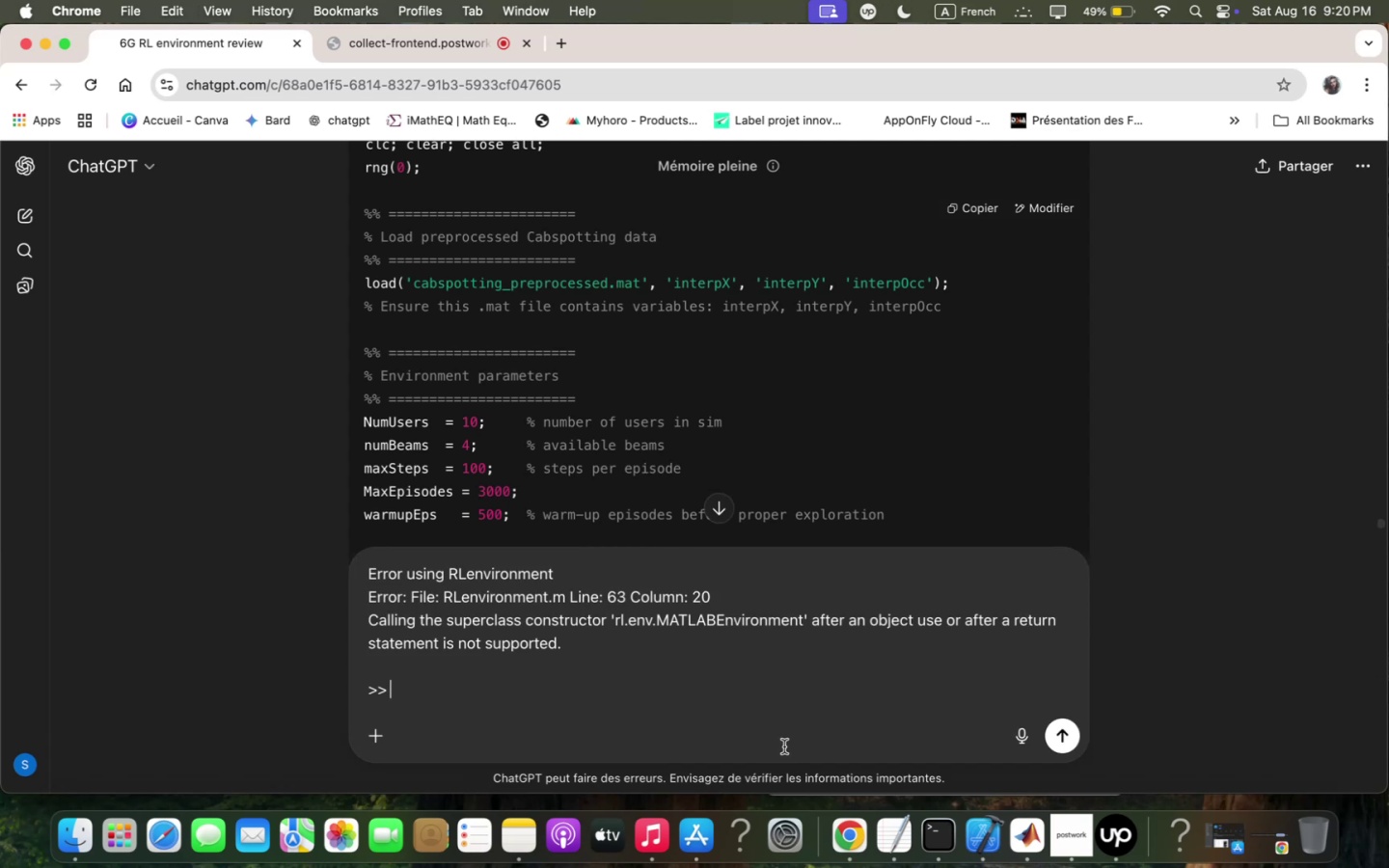 
key(Enter)
 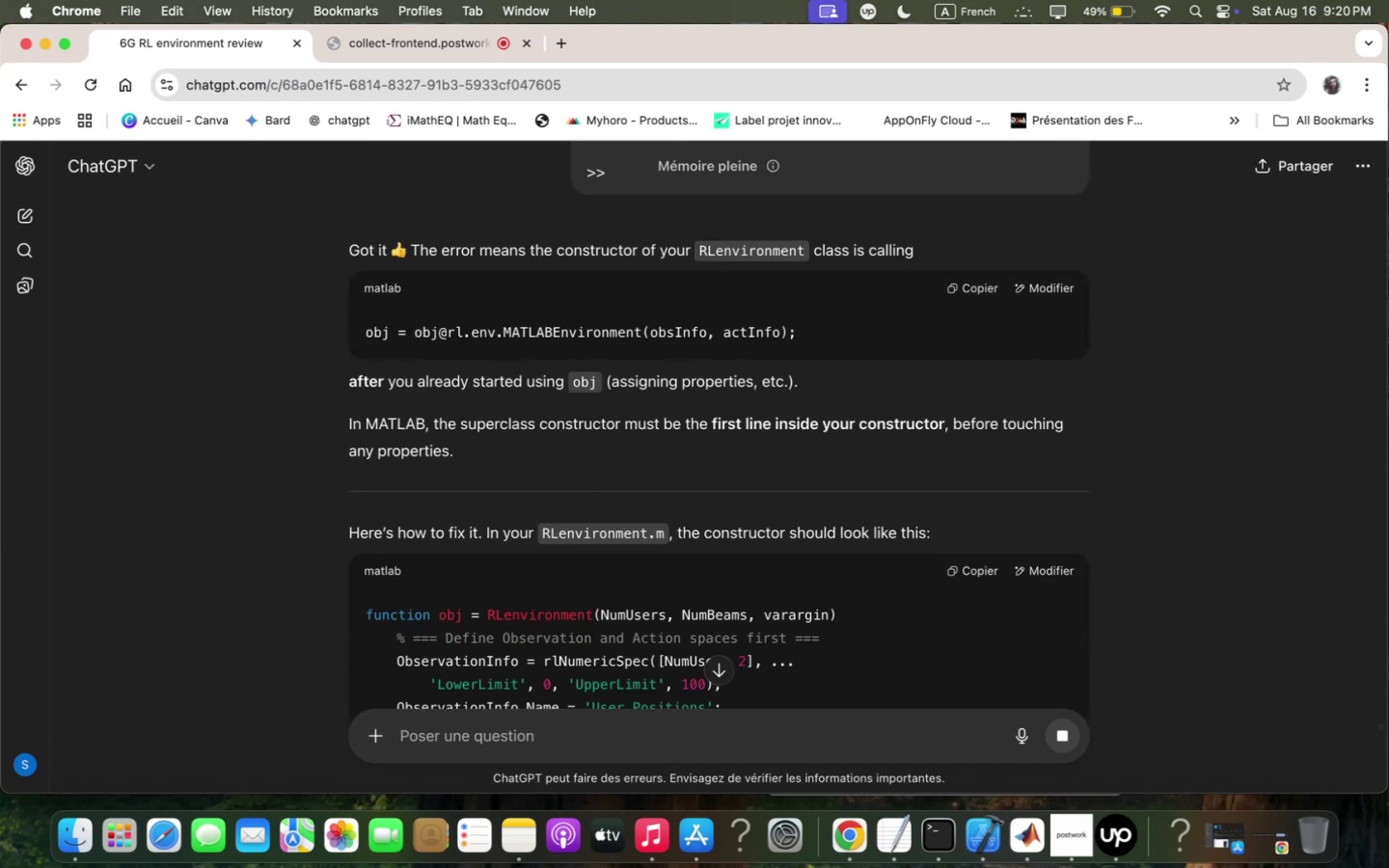 
wait(9.79)
 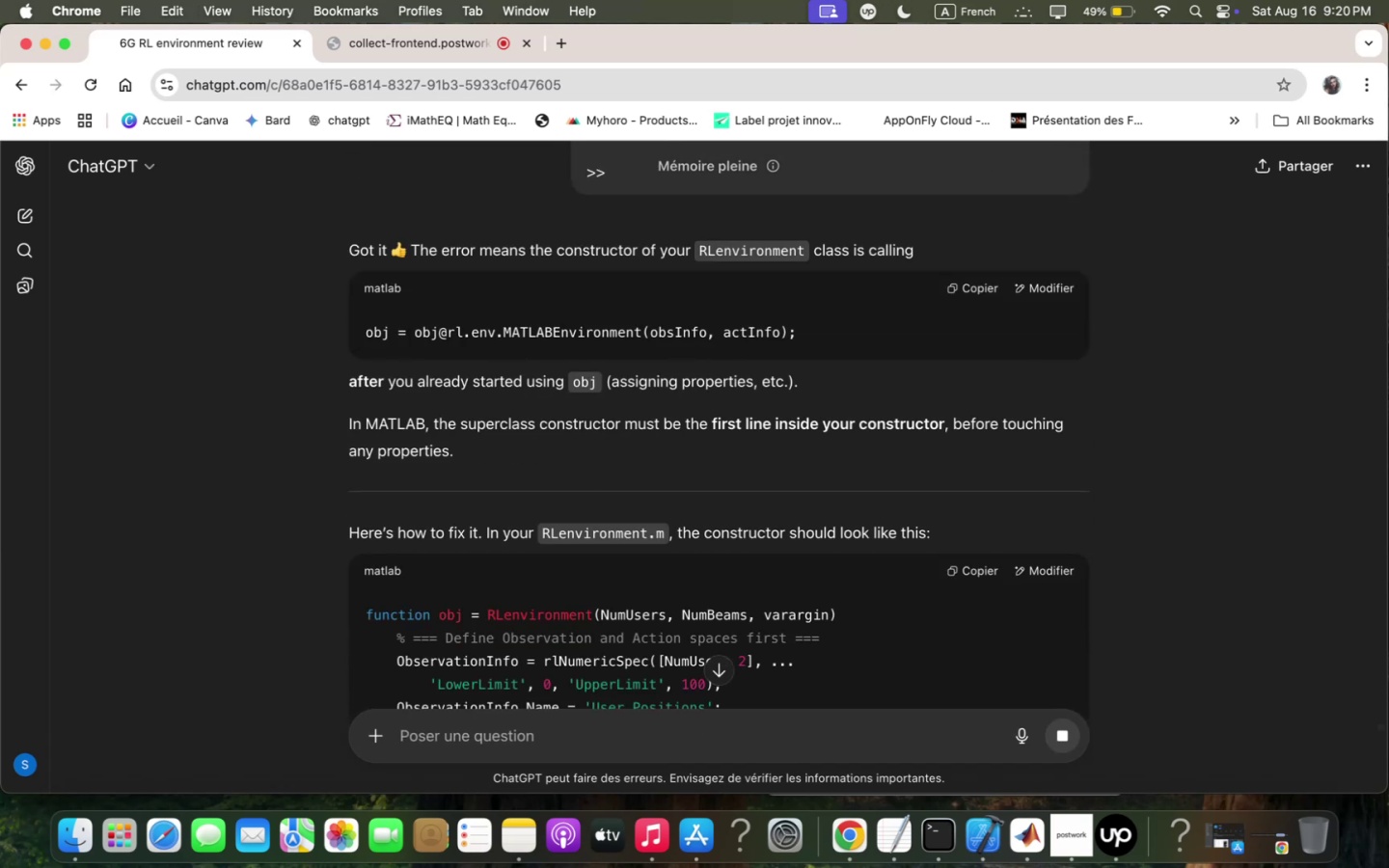 
scroll: coordinate [806, 625], scroll_direction: down, amount: 10.0
 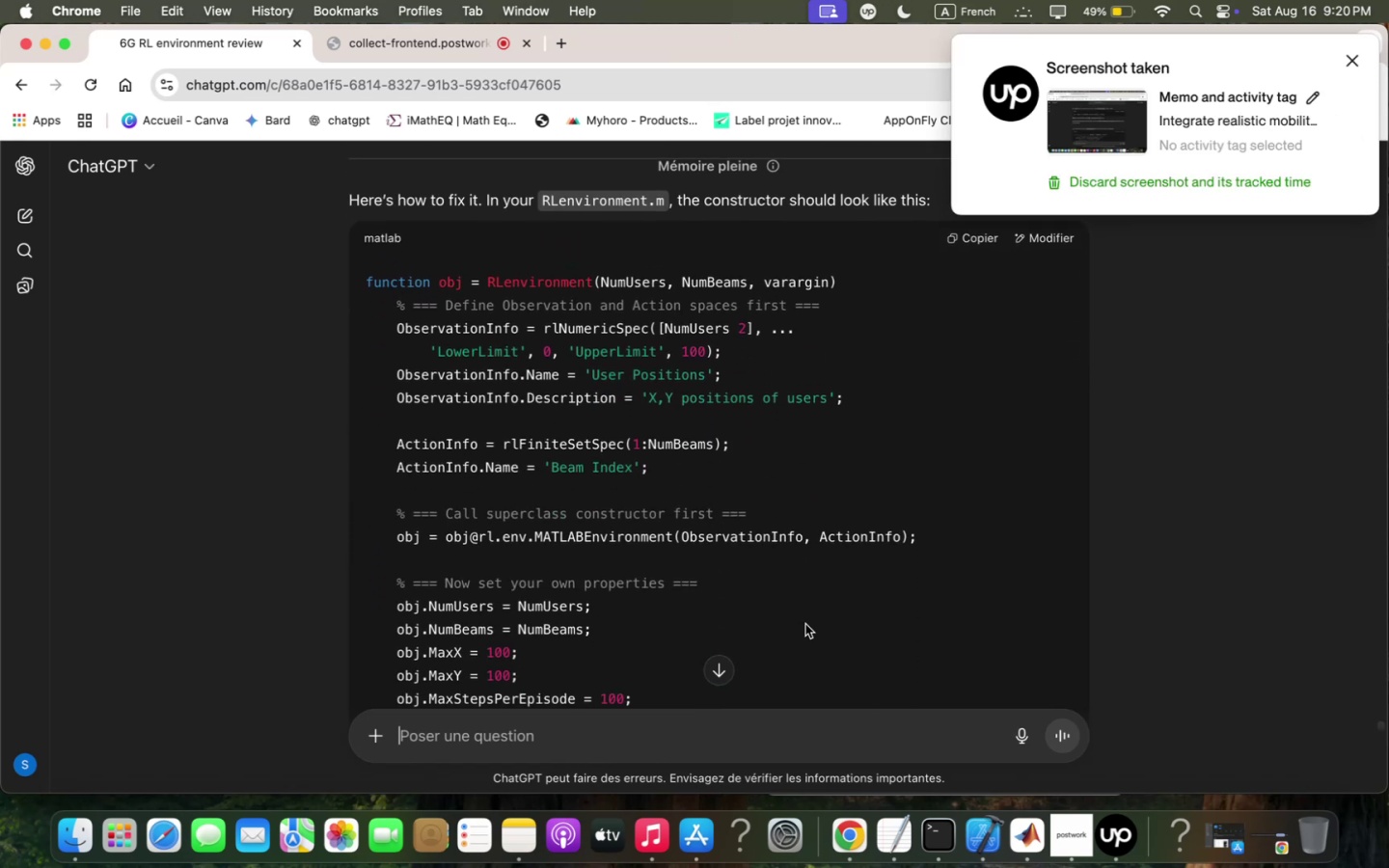 
scroll: coordinate [805, 624], scroll_direction: up, amount: 1.0
 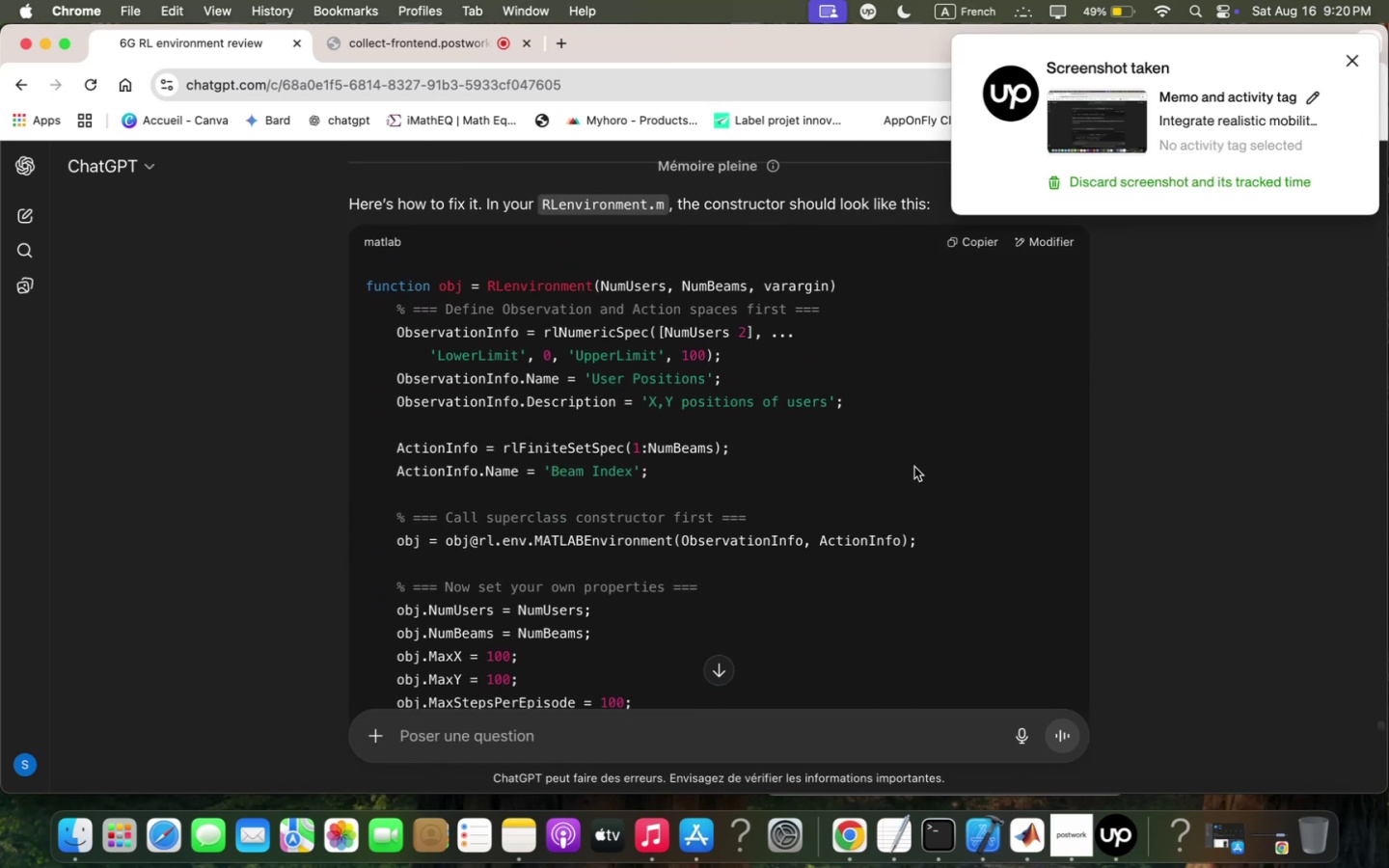 
scroll: coordinate [825, 449], scroll_direction: down, amount: 15.0
 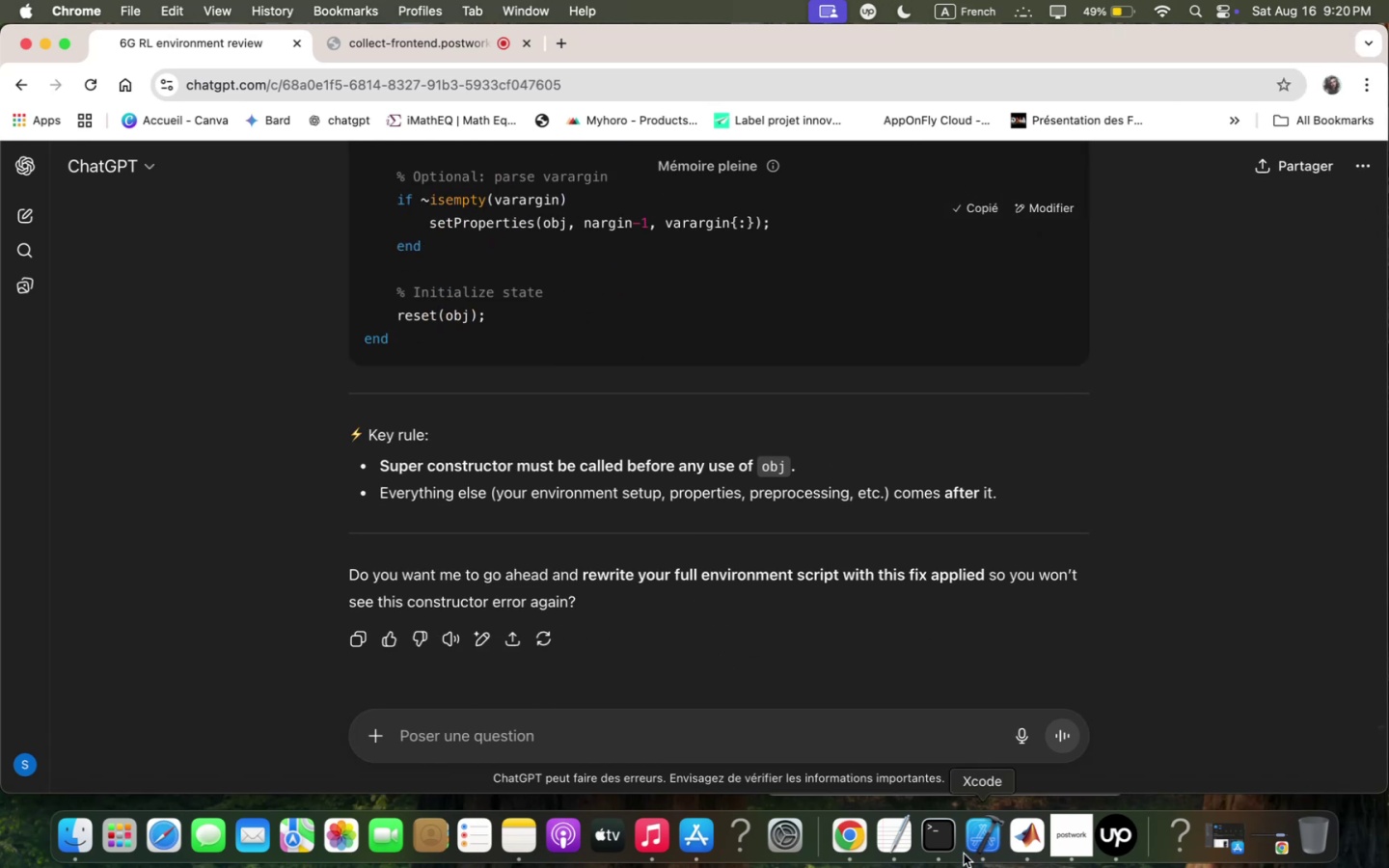 
scroll: coordinate [933, 395], scroll_direction: up, amount: 20.0
 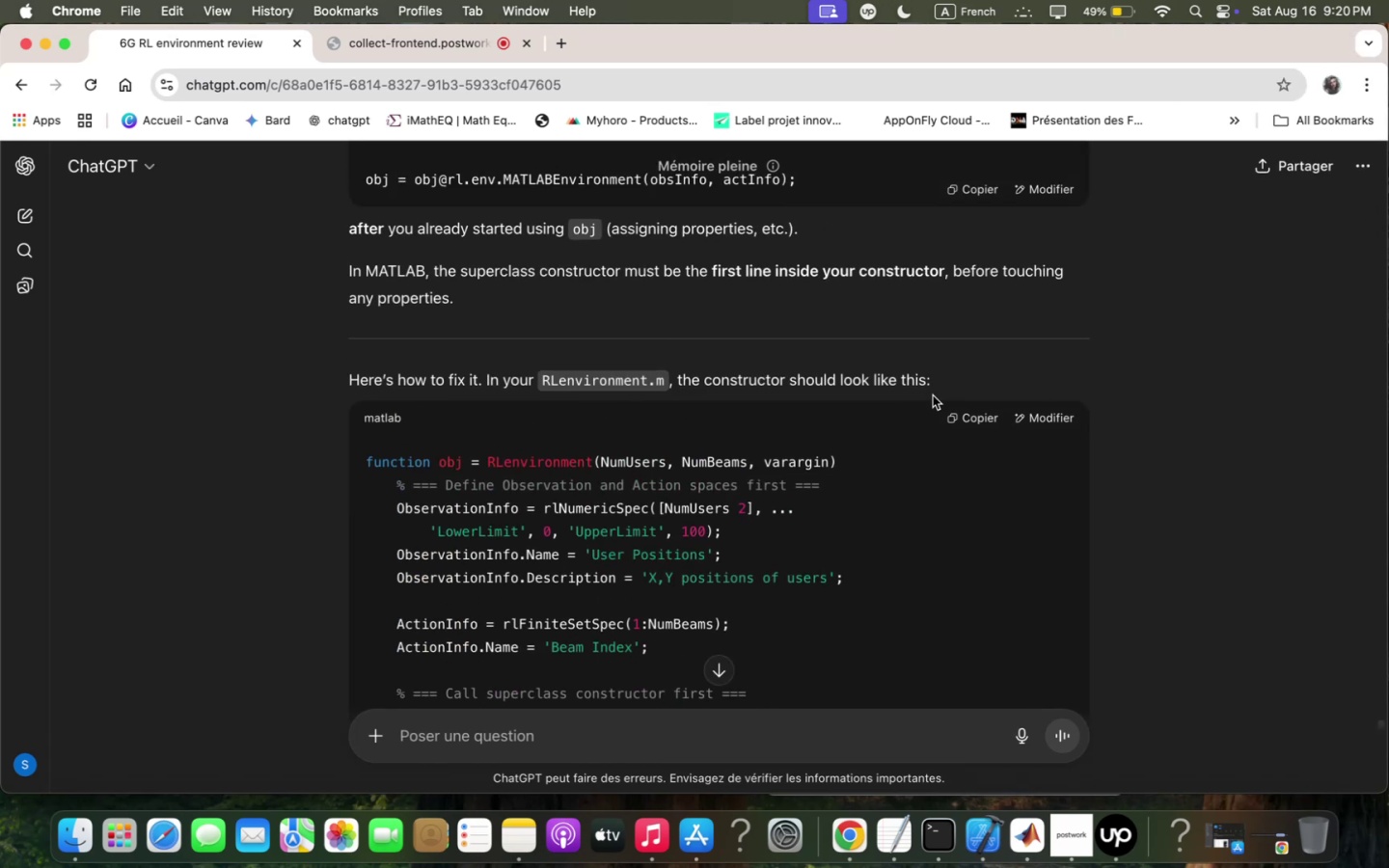 
scroll: coordinate [933, 396], scroll_direction: down, amount: 5.0
 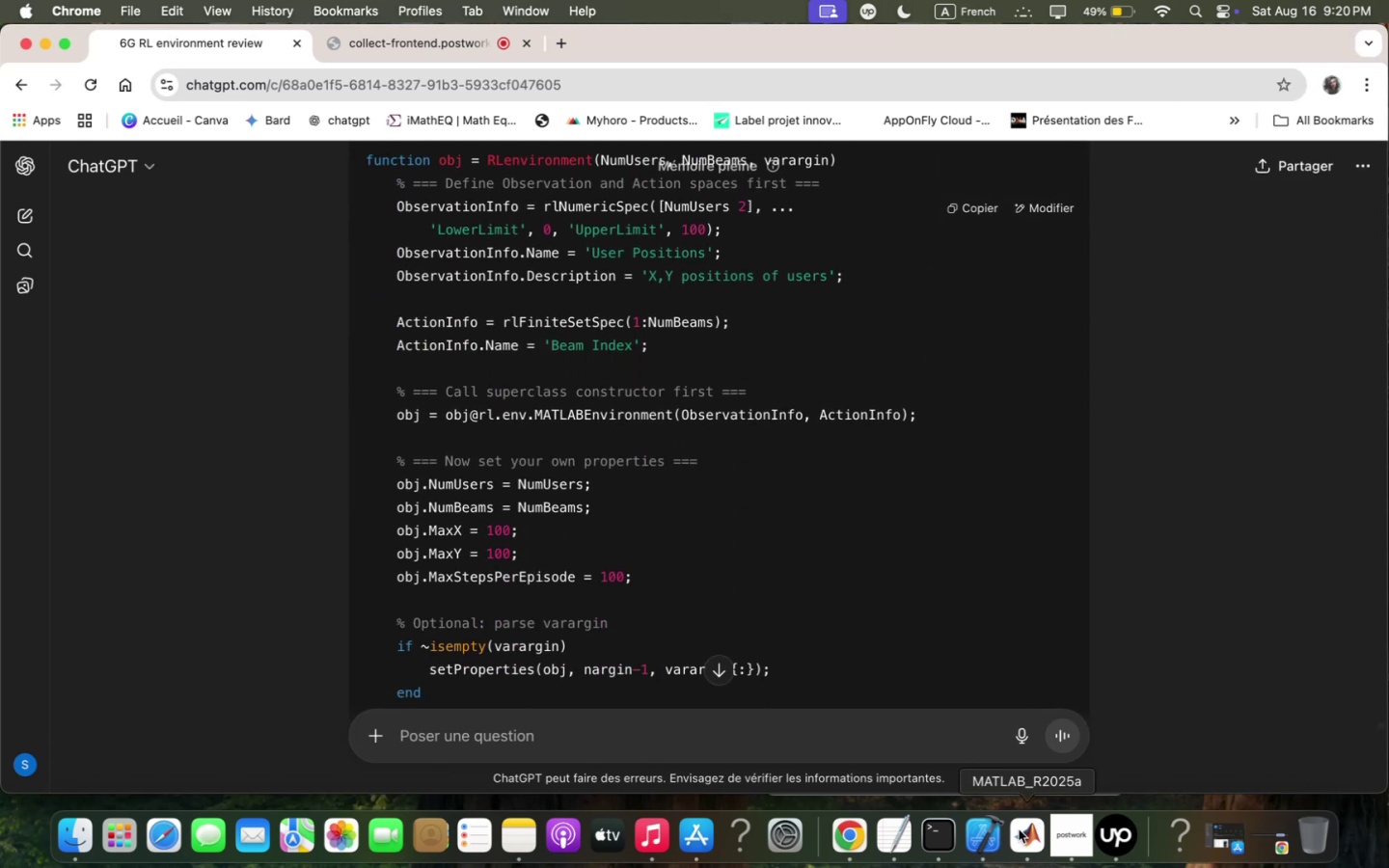 
left_click([1021, 833])
 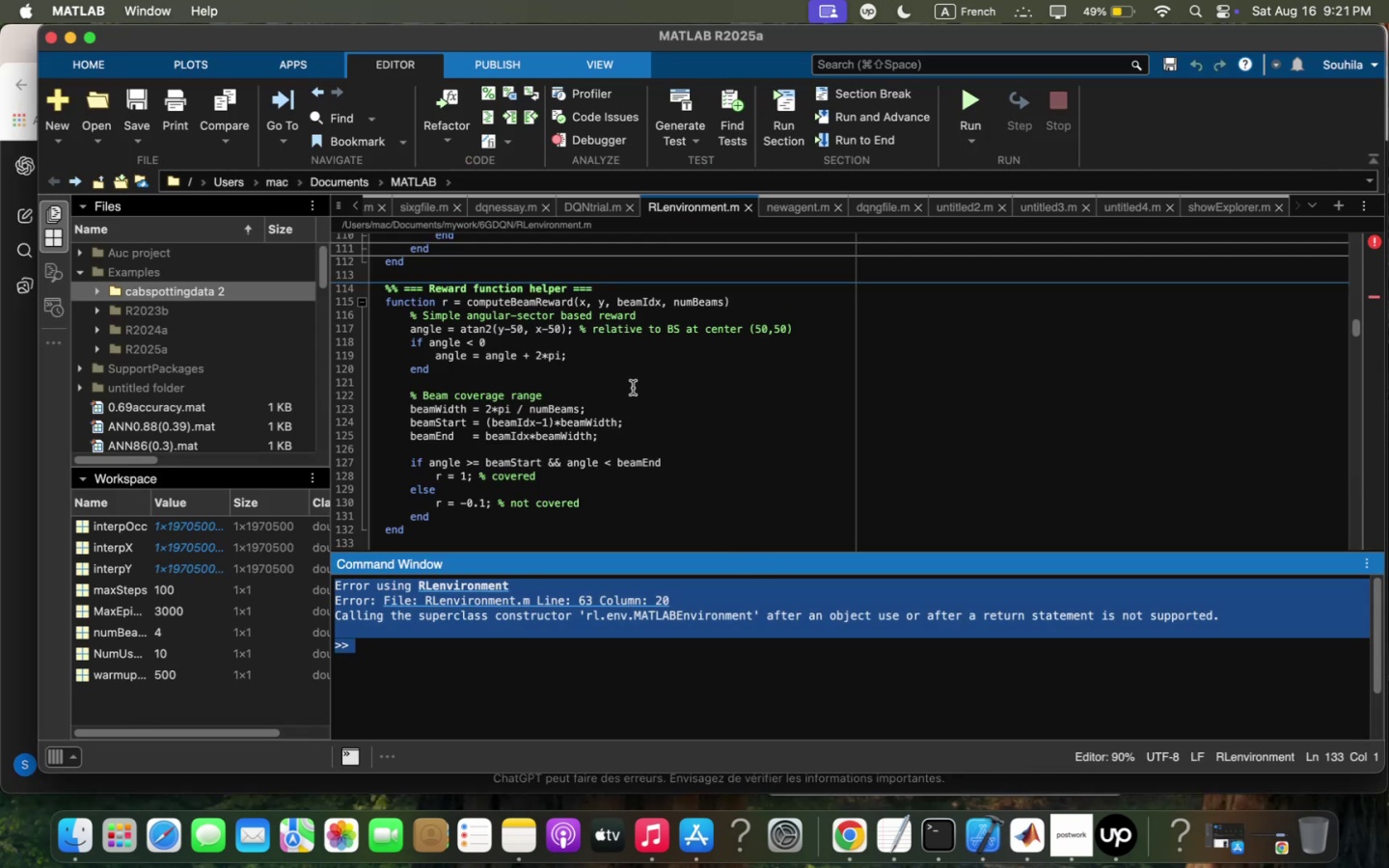 
scroll: coordinate [633, 388], scroll_direction: down, amount: 5.0
 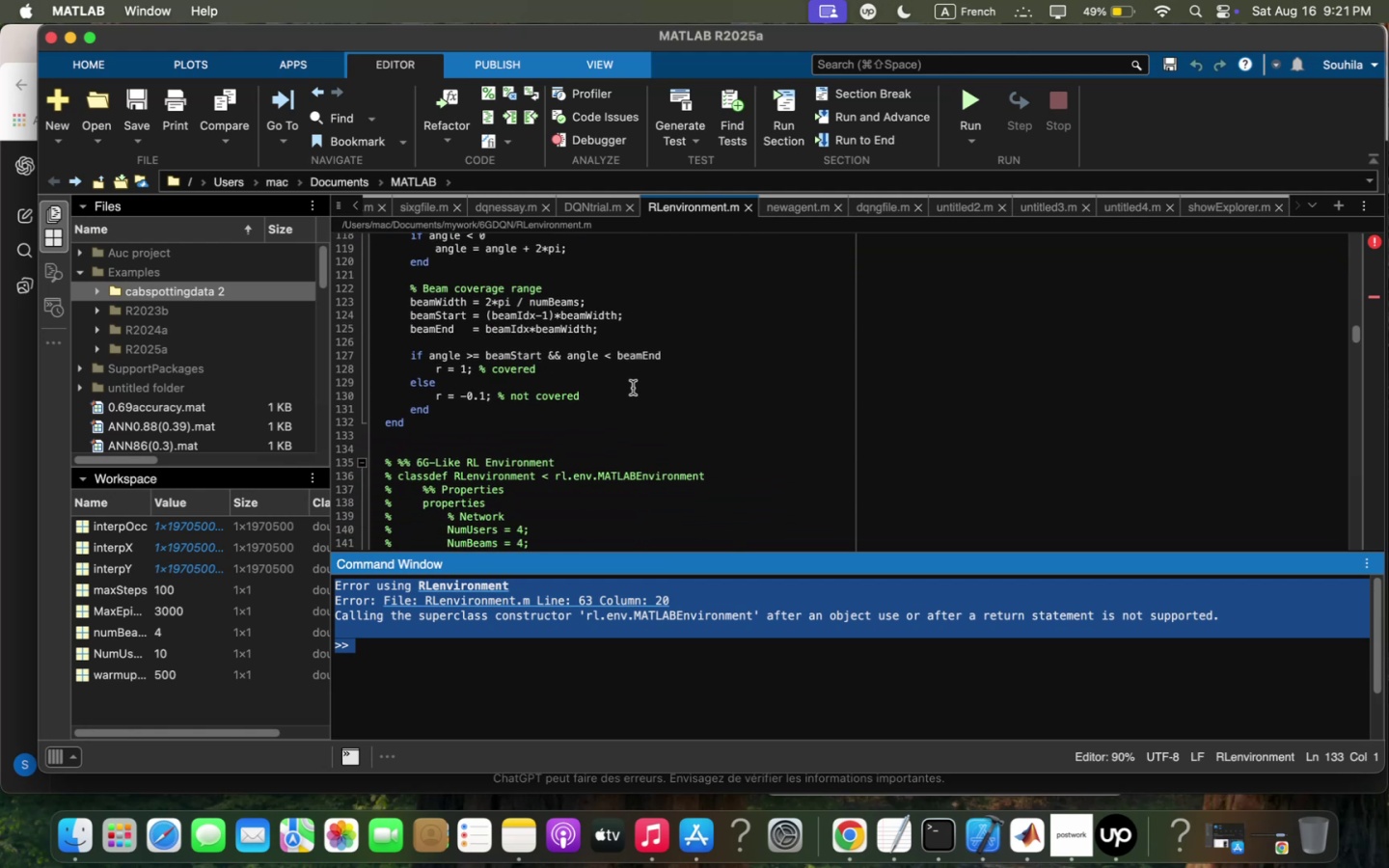 
scroll: coordinate [632, 387], scroll_direction: up, amount: 2.0
 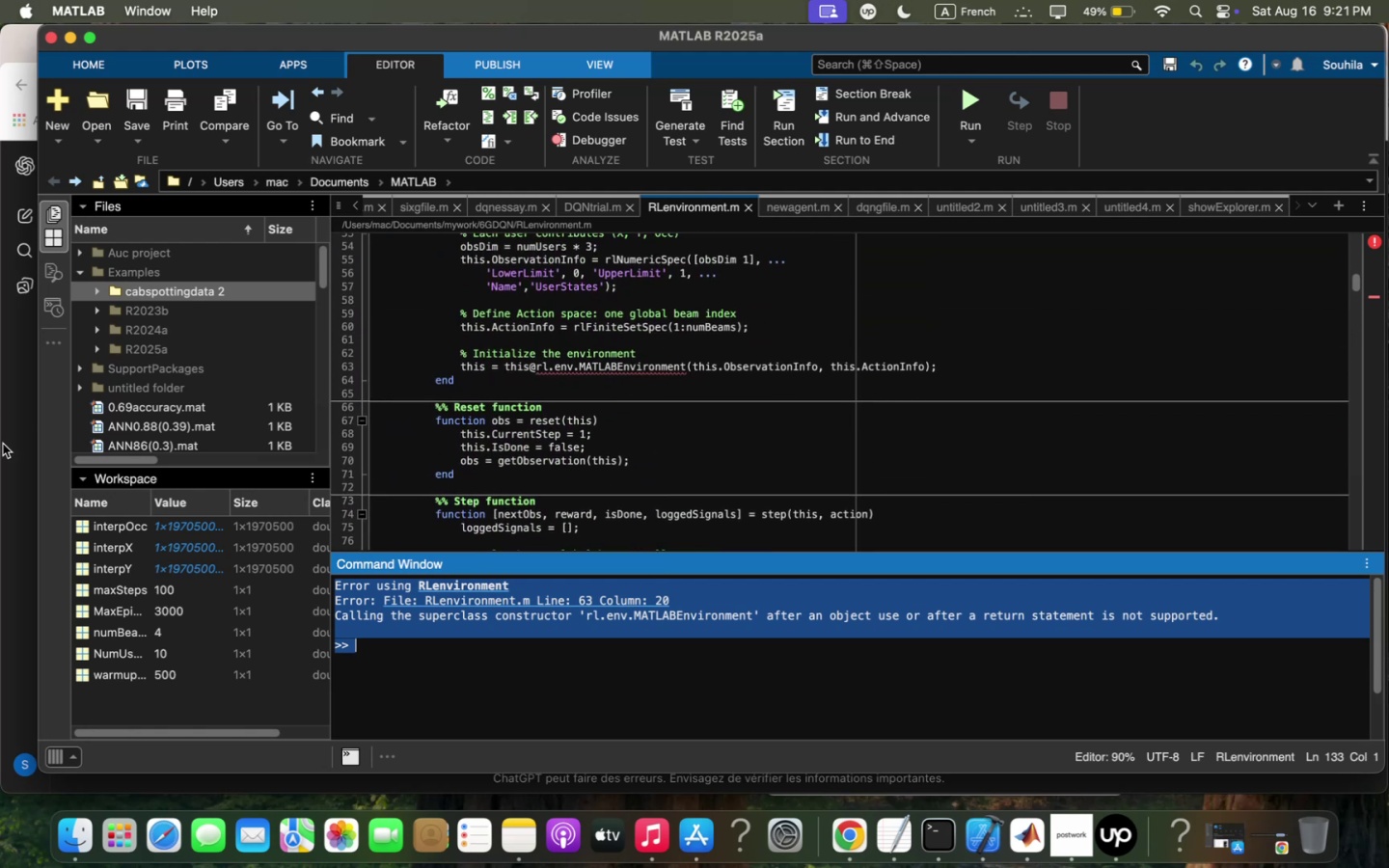 
scroll: coordinate [503, 492], scroll_direction: down, amount: 5.0
 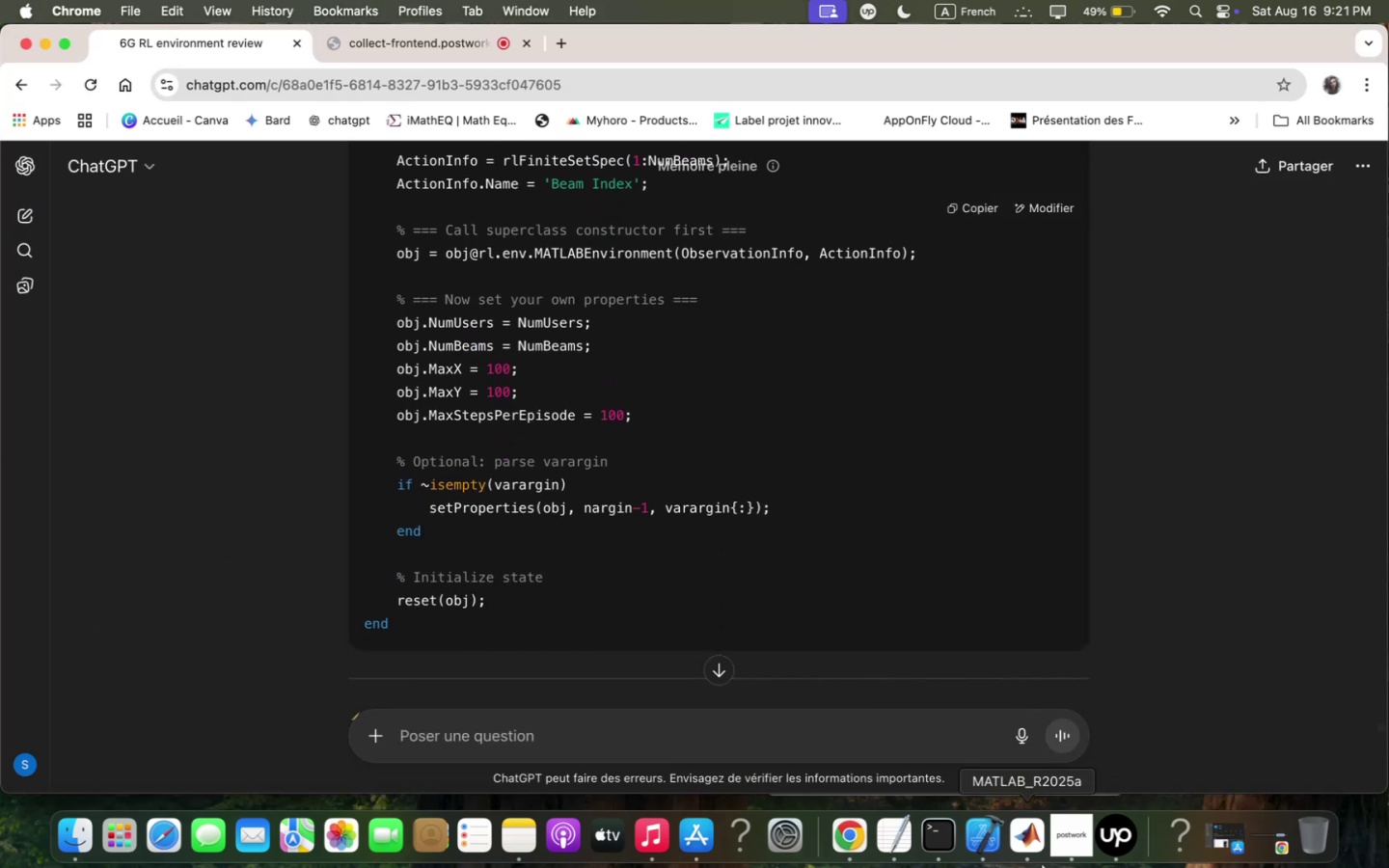 
left_click([1016, 845])
 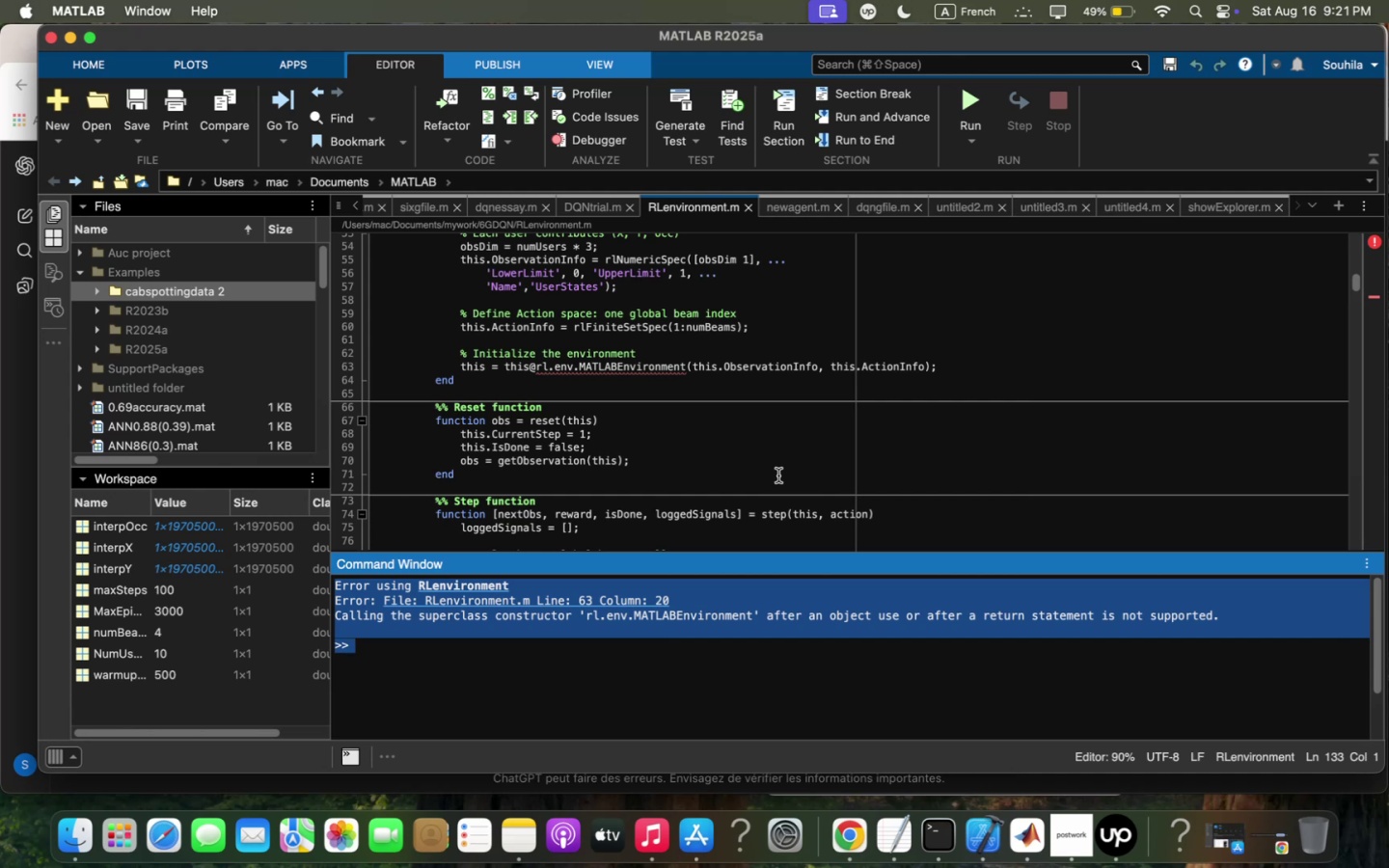 
scroll: coordinate [777, 475], scroll_direction: up, amount: 14.0
 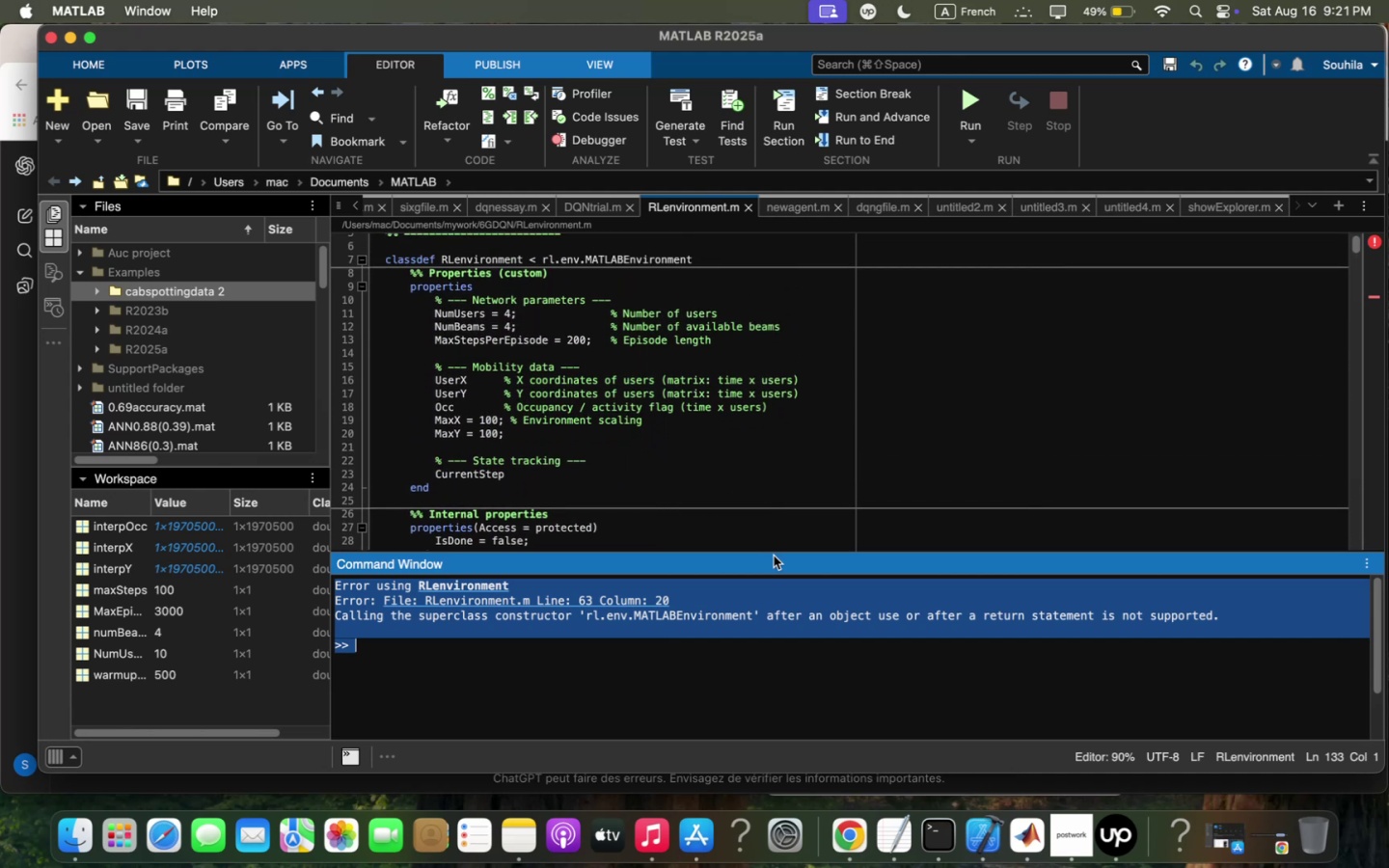 
left_click_drag(start_coordinate=[776, 551], to_coordinate=[778, 590])
 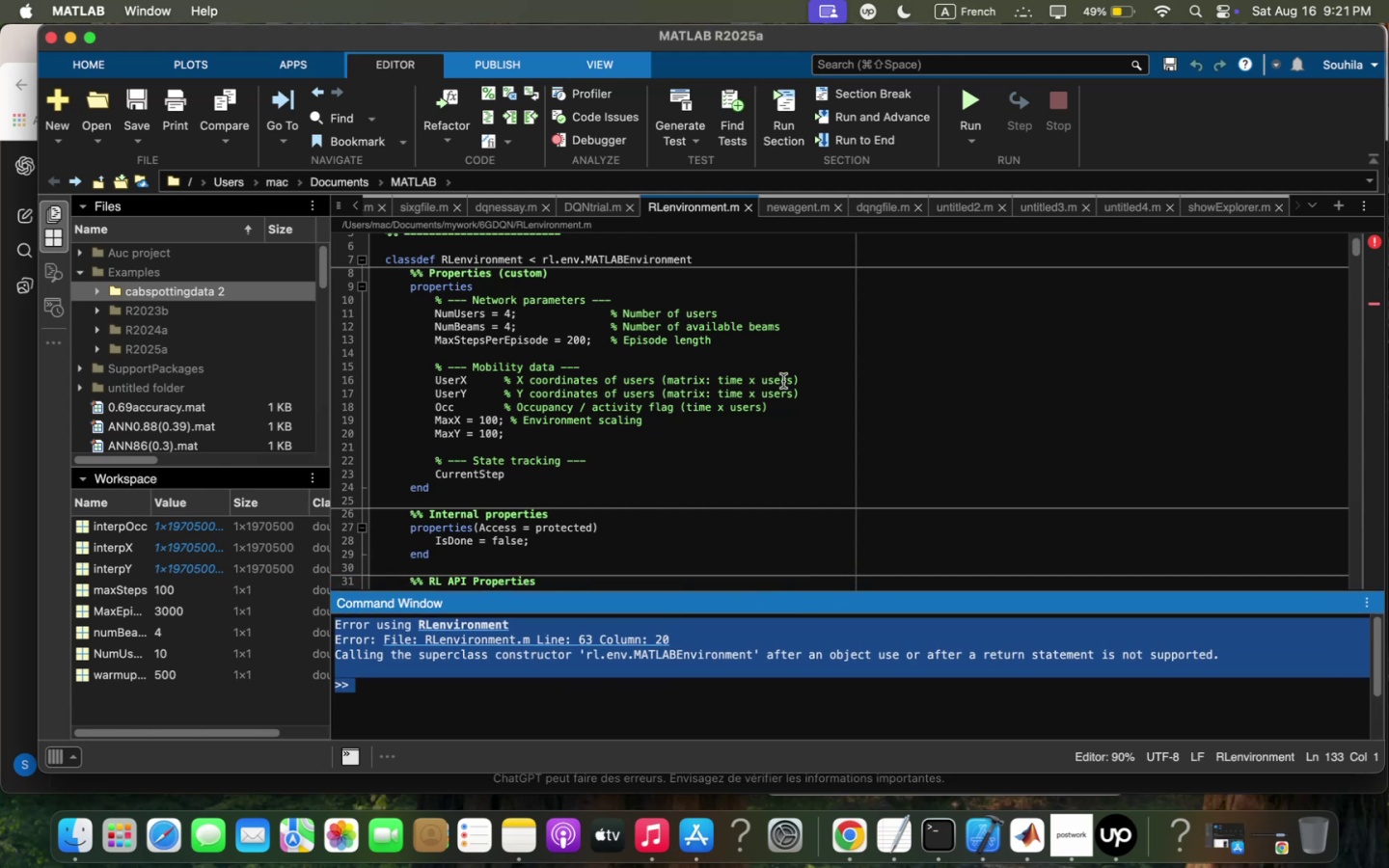 
scroll: coordinate [783, 381], scroll_direction: up, amount: 16.0
 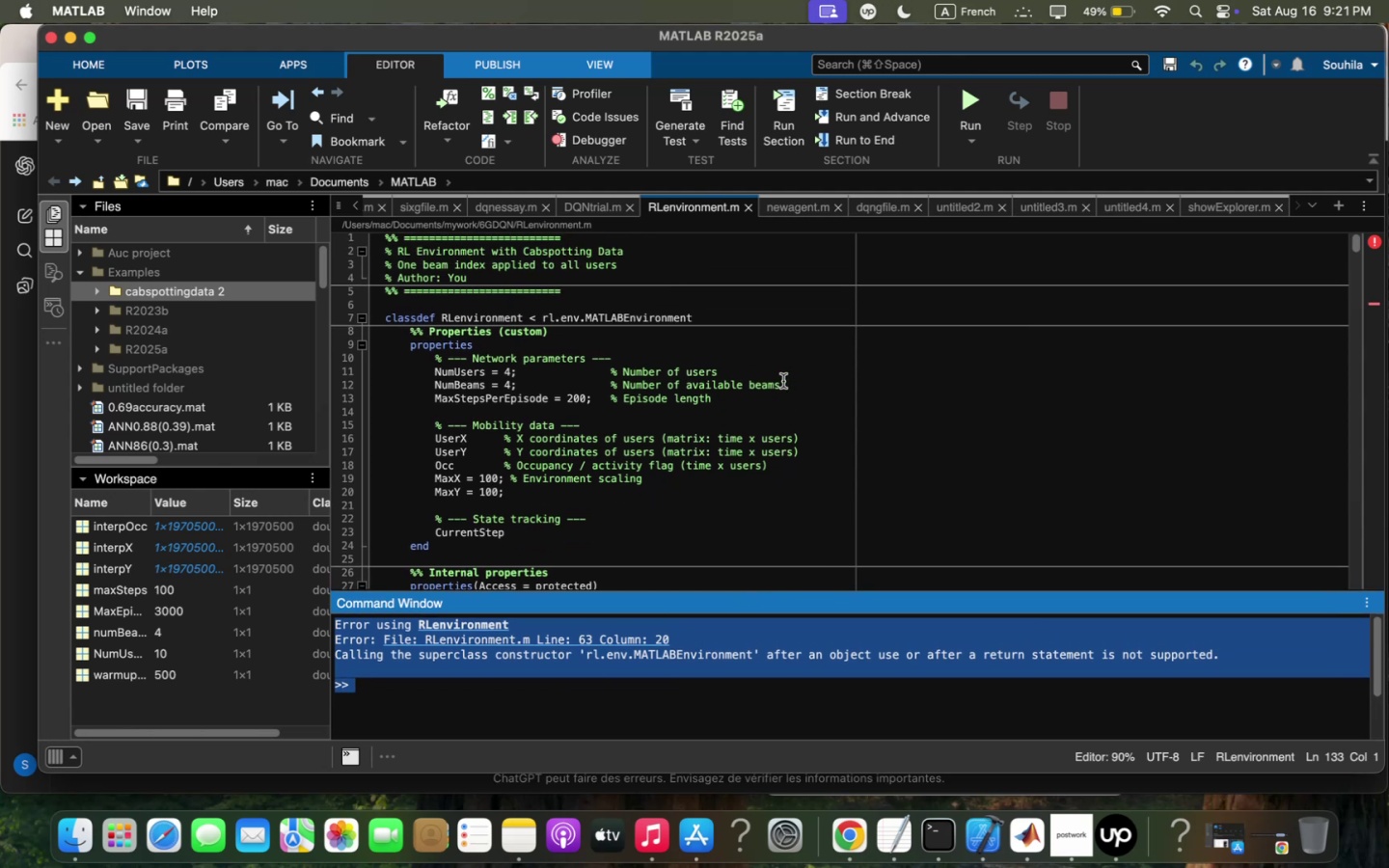 
scroll: coordinate [783, 381], scroll_direction: down, amount: 11.0
 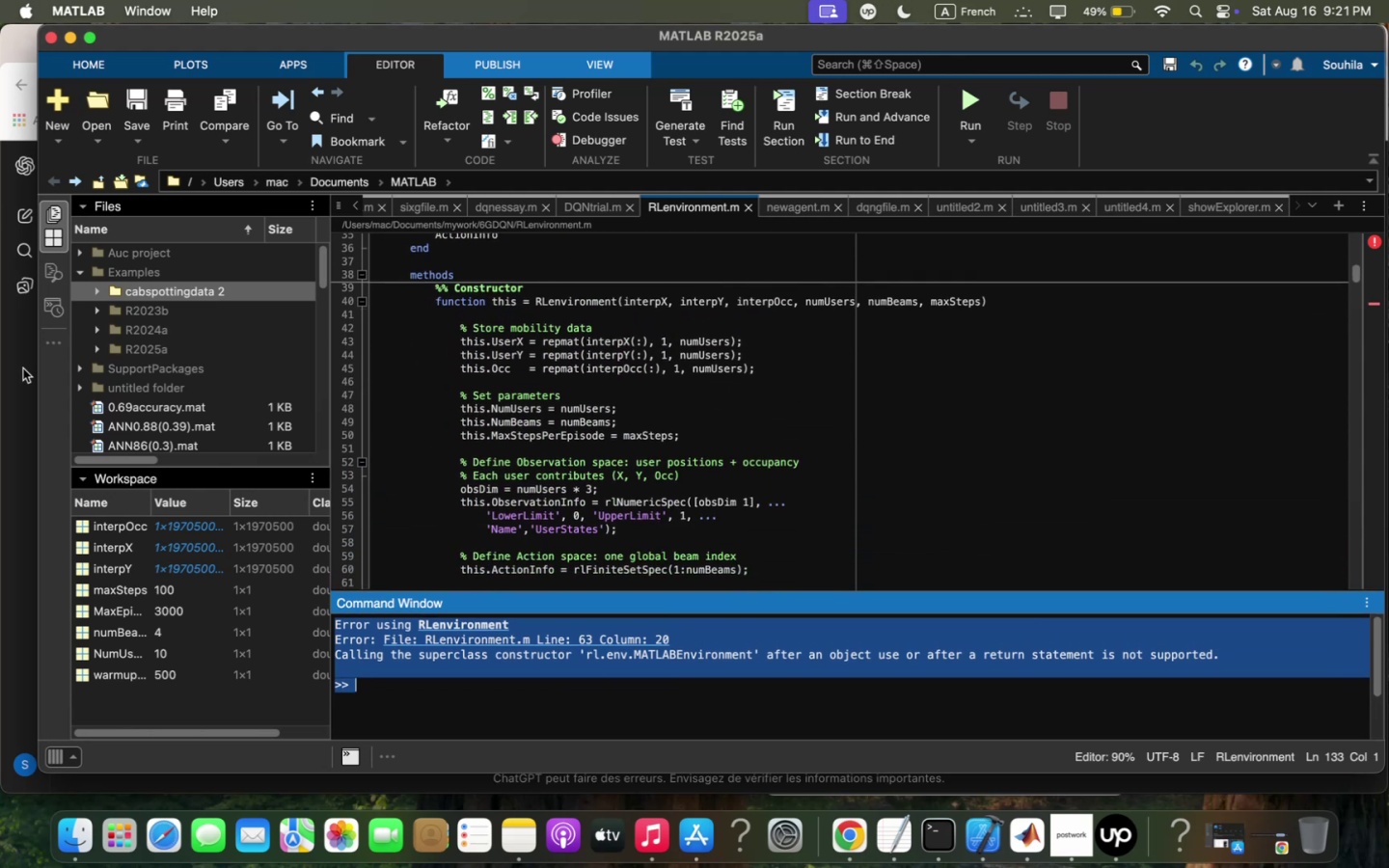 
left_click([23, 376])
 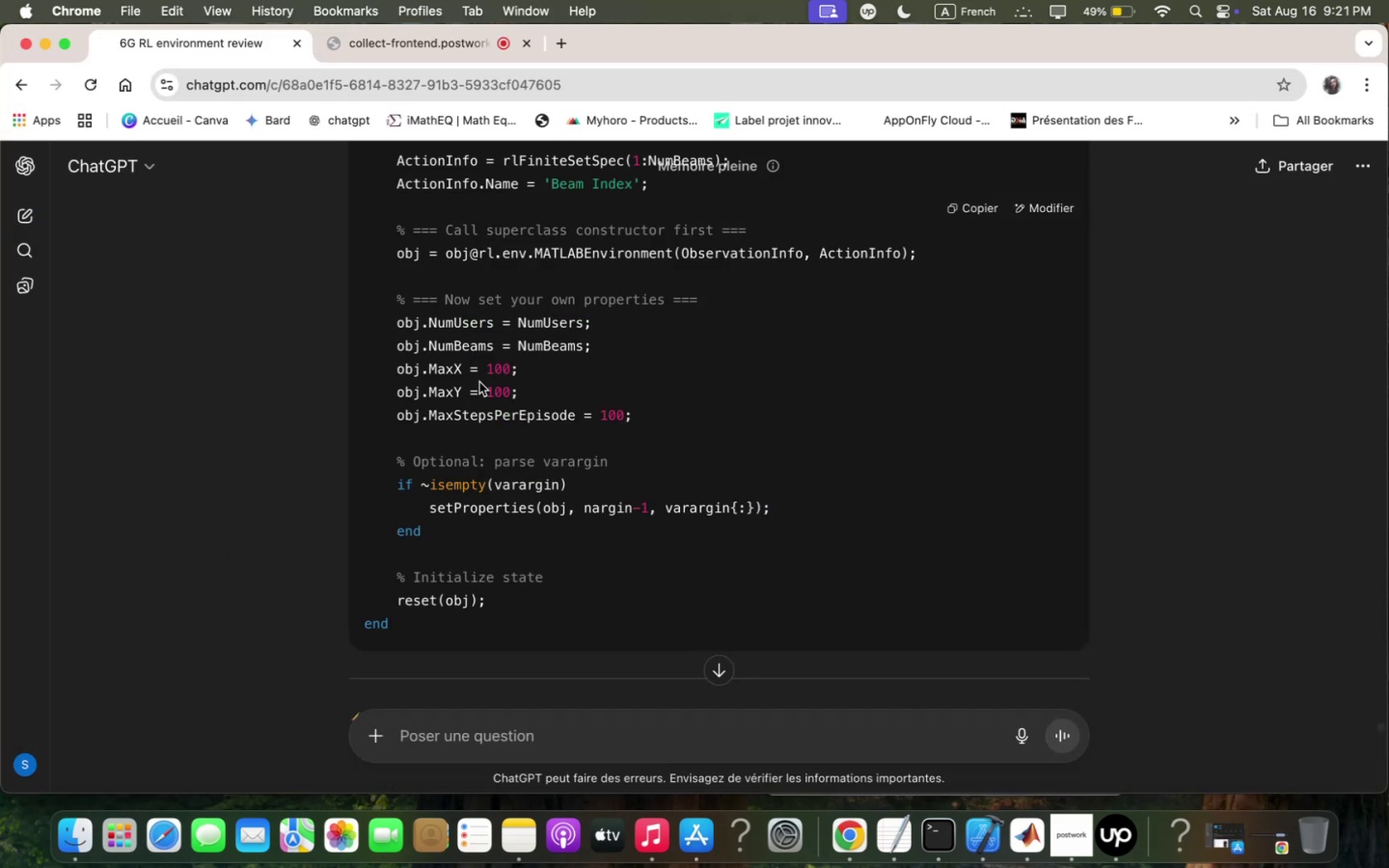 
scroll: coordinate [593, 394], scroll_direction: up, amount: 15.0
 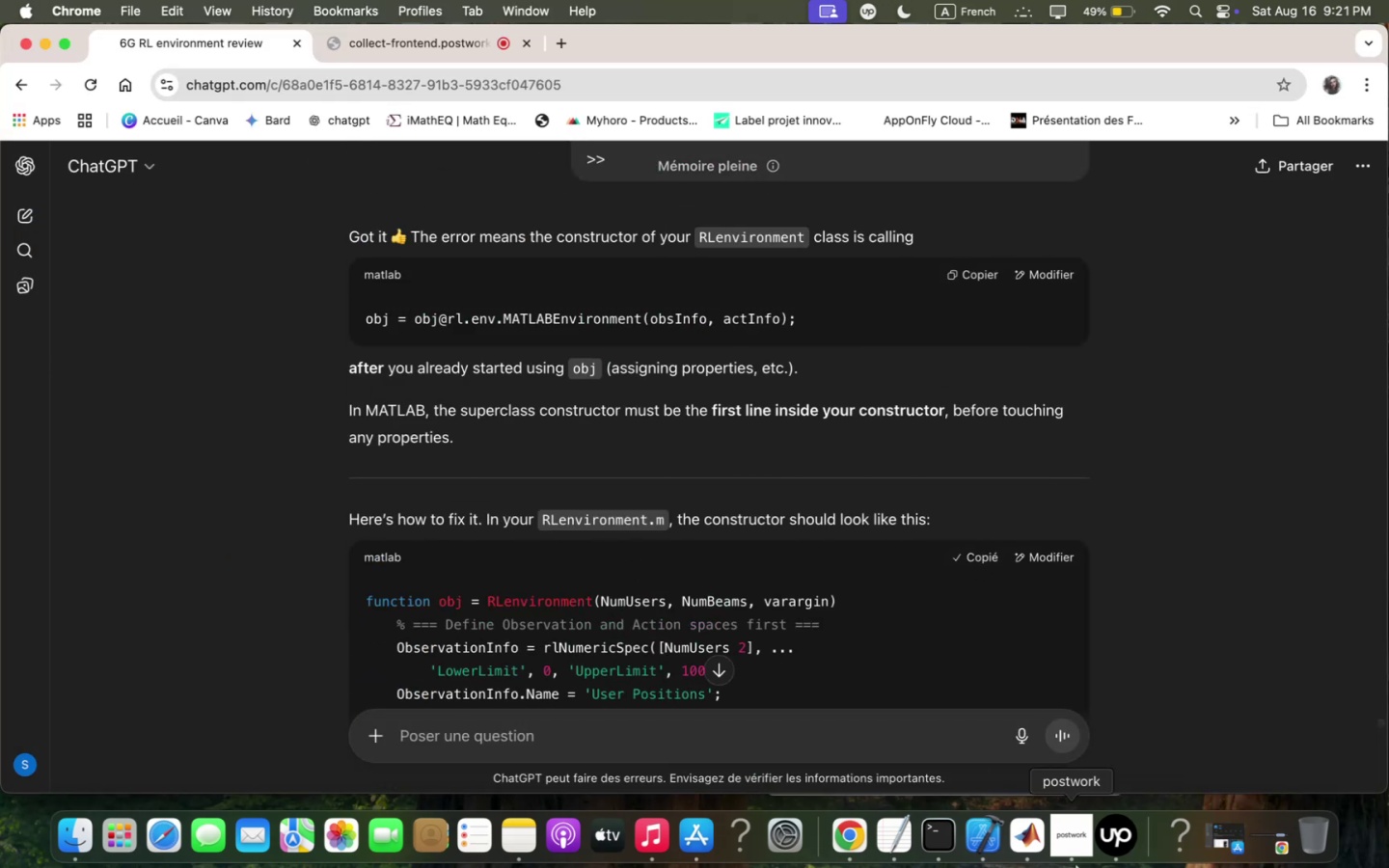 
left_click([1019, 852])
 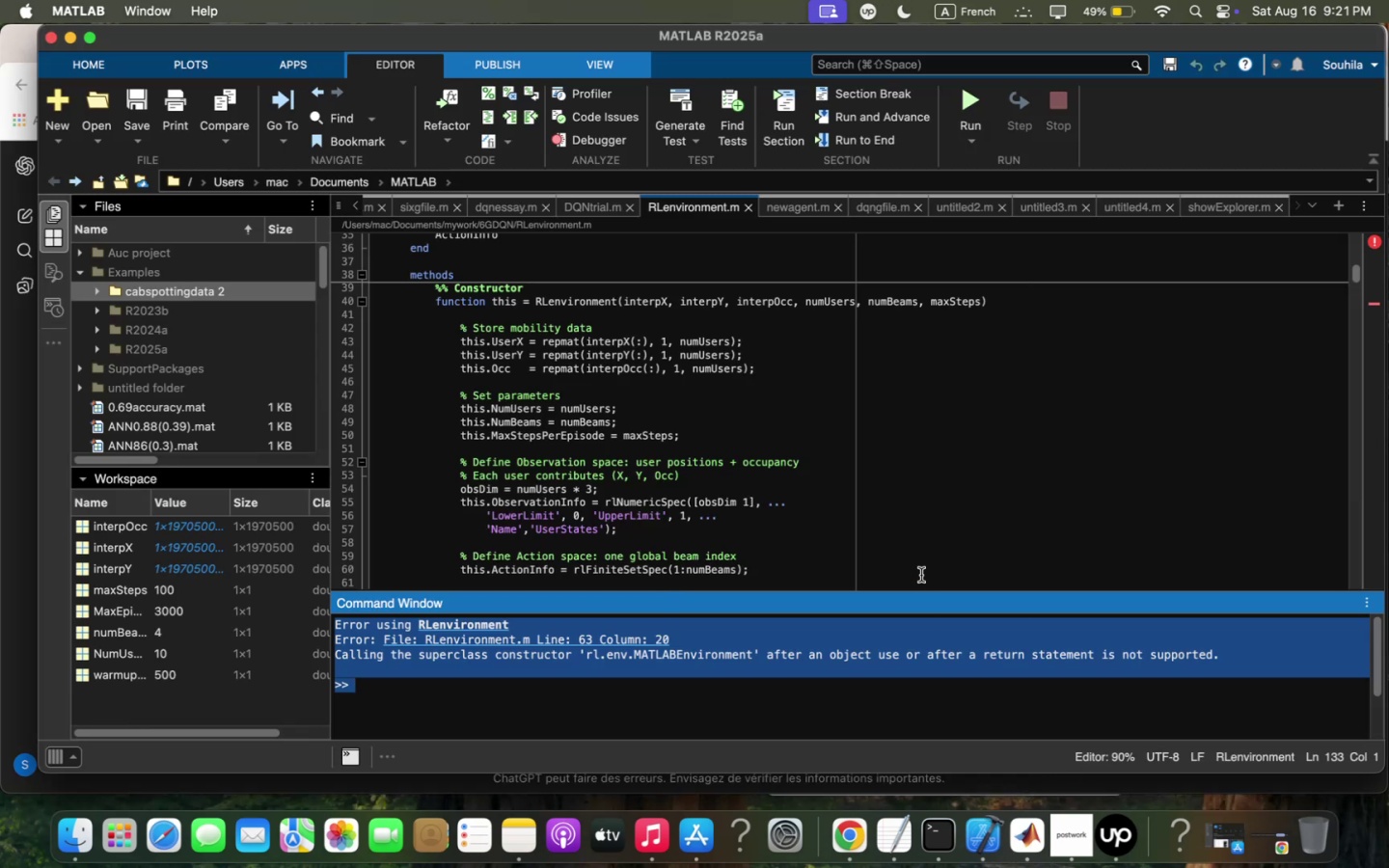 
scroll: coordinate [919, 565], scroll_direction: up, amount: 11.0
 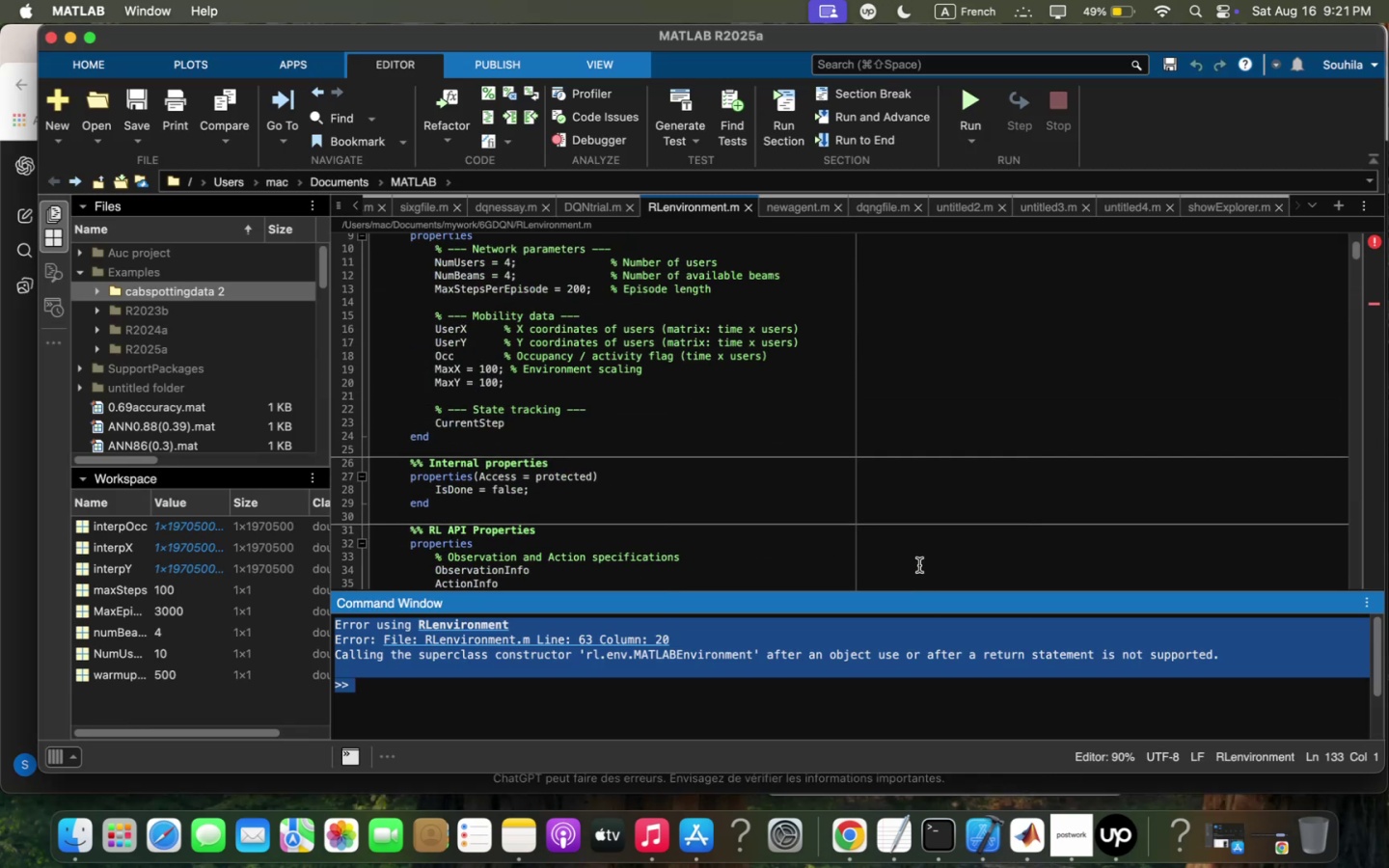 
scroll: coordinate [919, 565], scroll_direction: down, amount: 55.0
 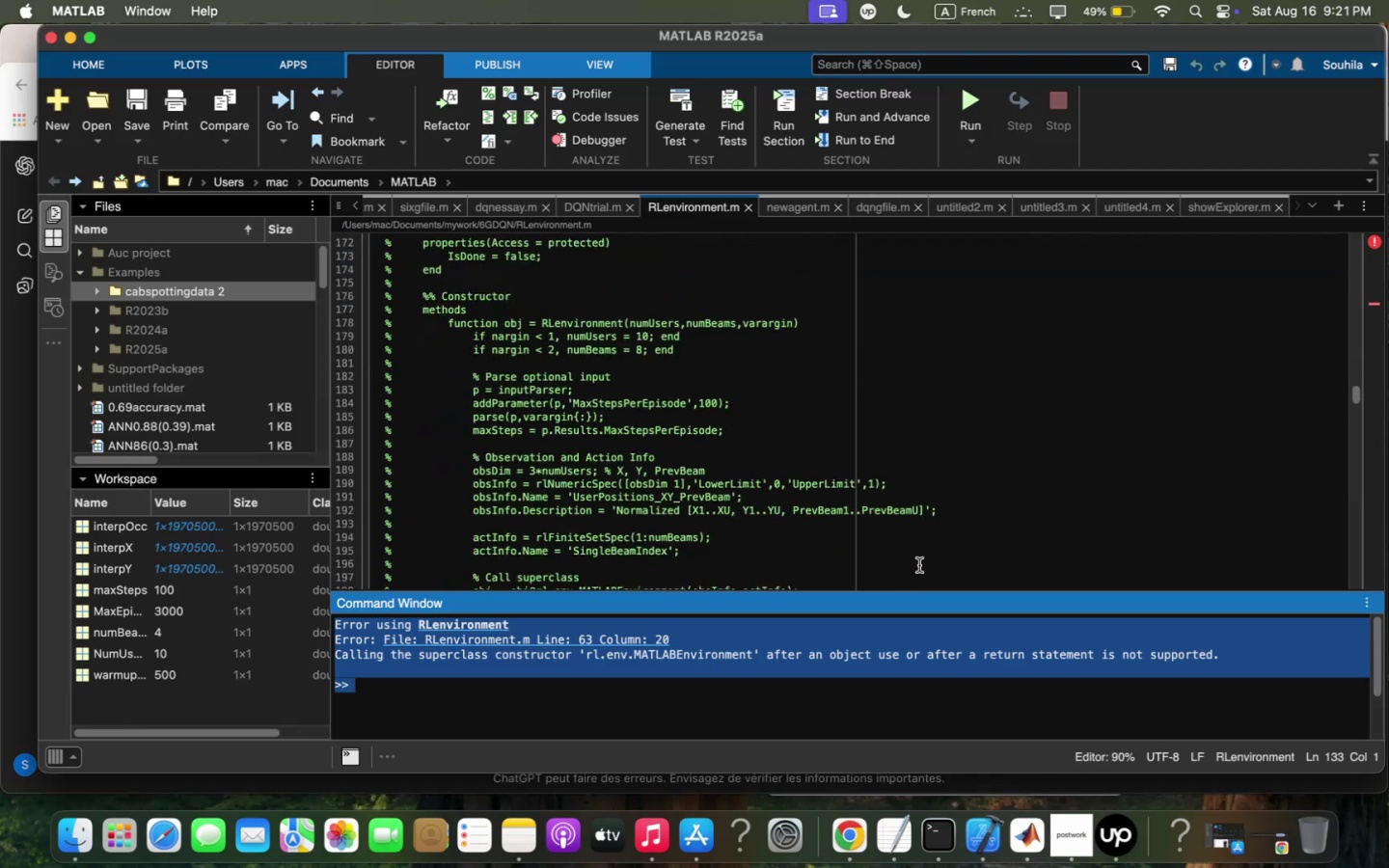 
scroll: coordinate [857, 551], scroll_direction: up, amount: 18.0
 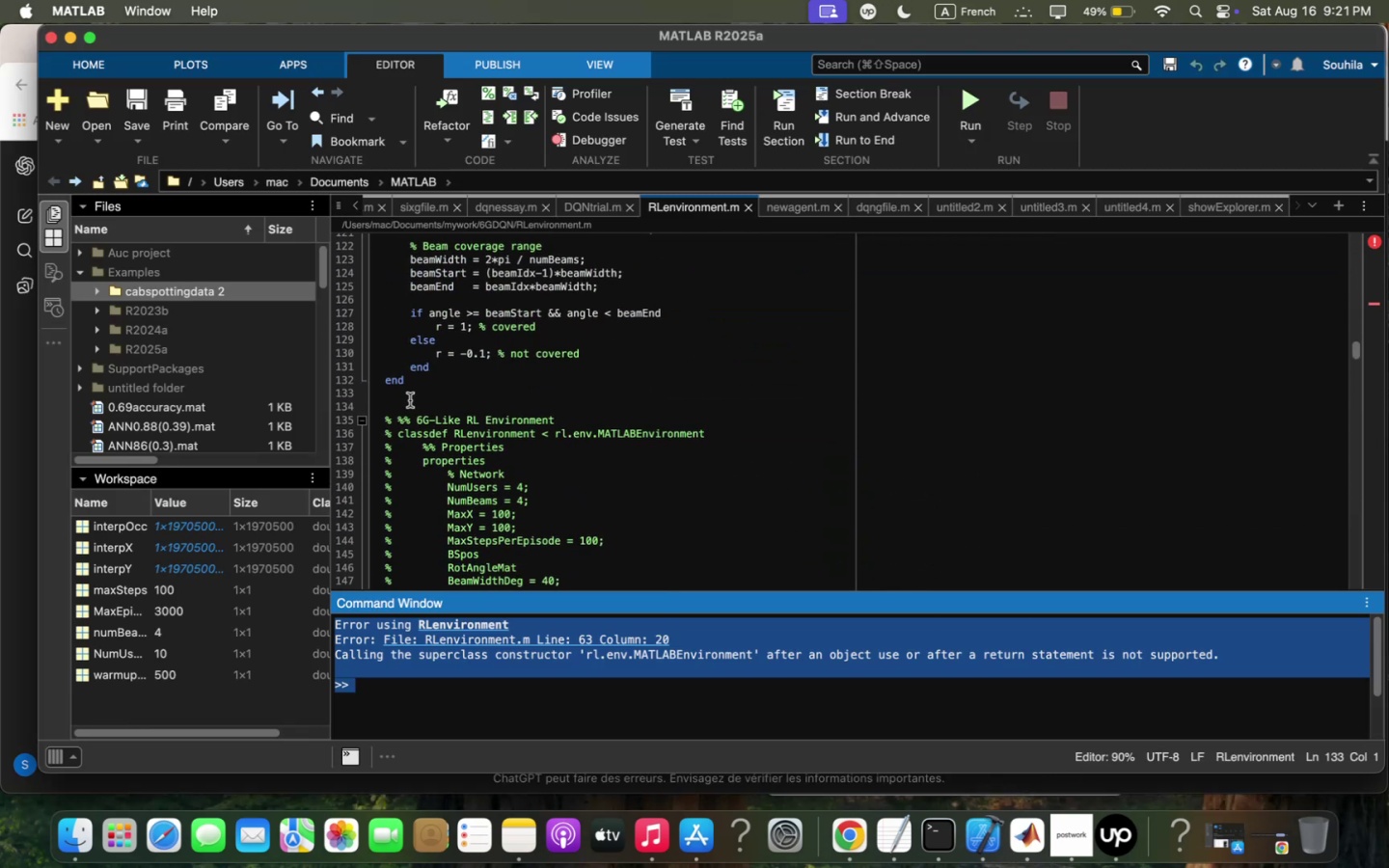 
left_click_drag(start_coordinate=[412, 388], to_coordinate=[330, 0])
 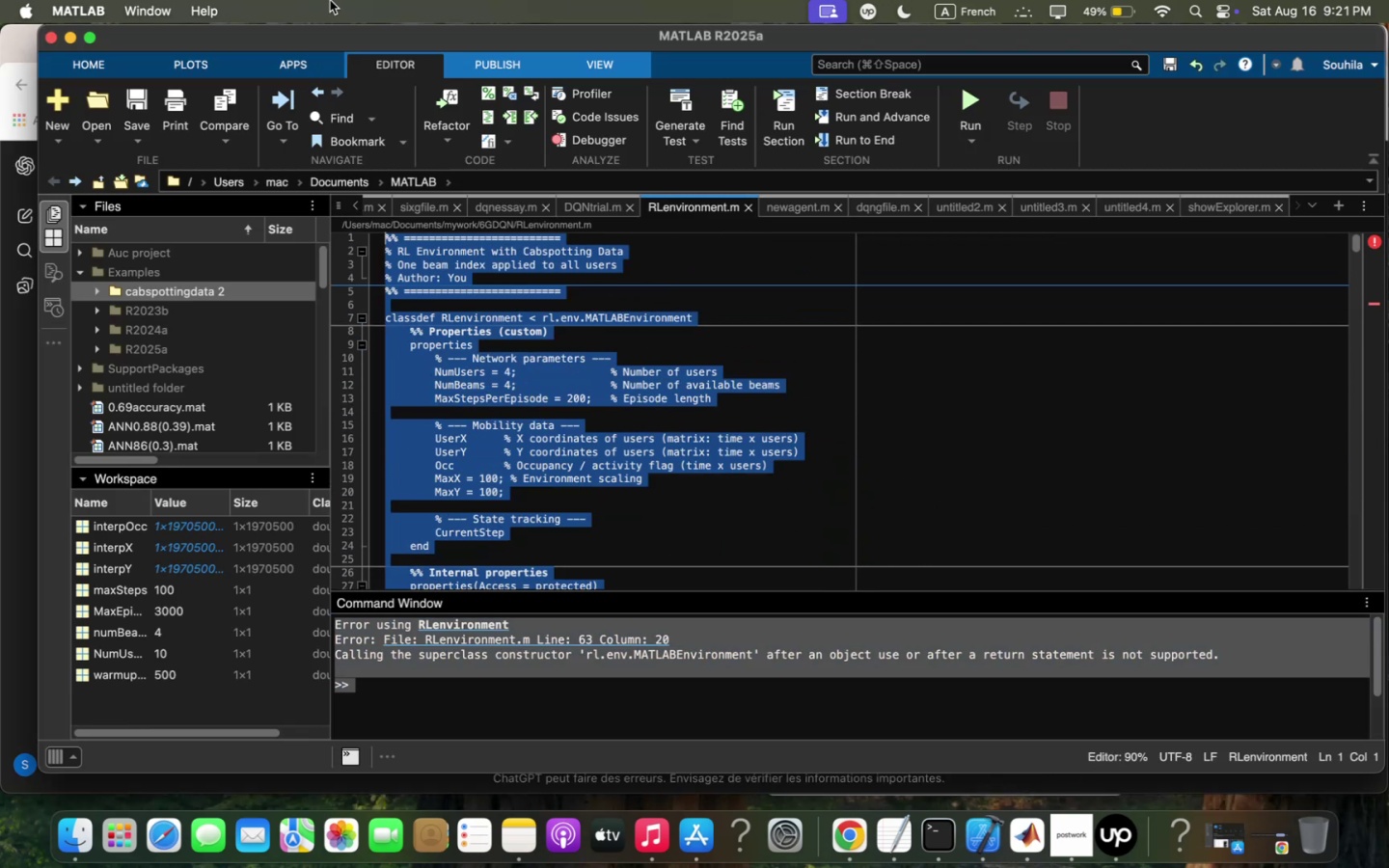 
key(Meta+X)
 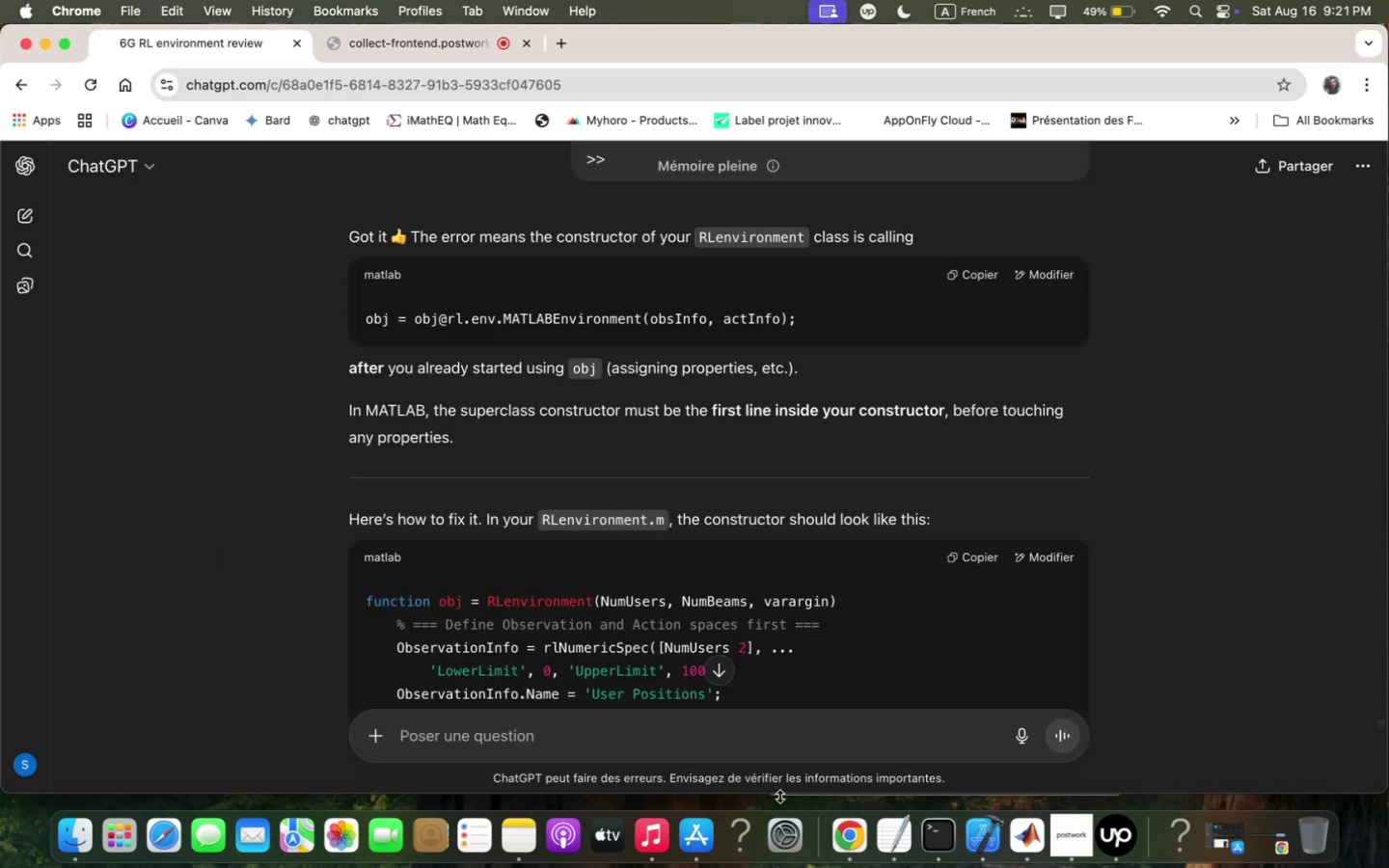 
scroll: coordinate [786, 677], scroll_direction: down, amount: 33.0
 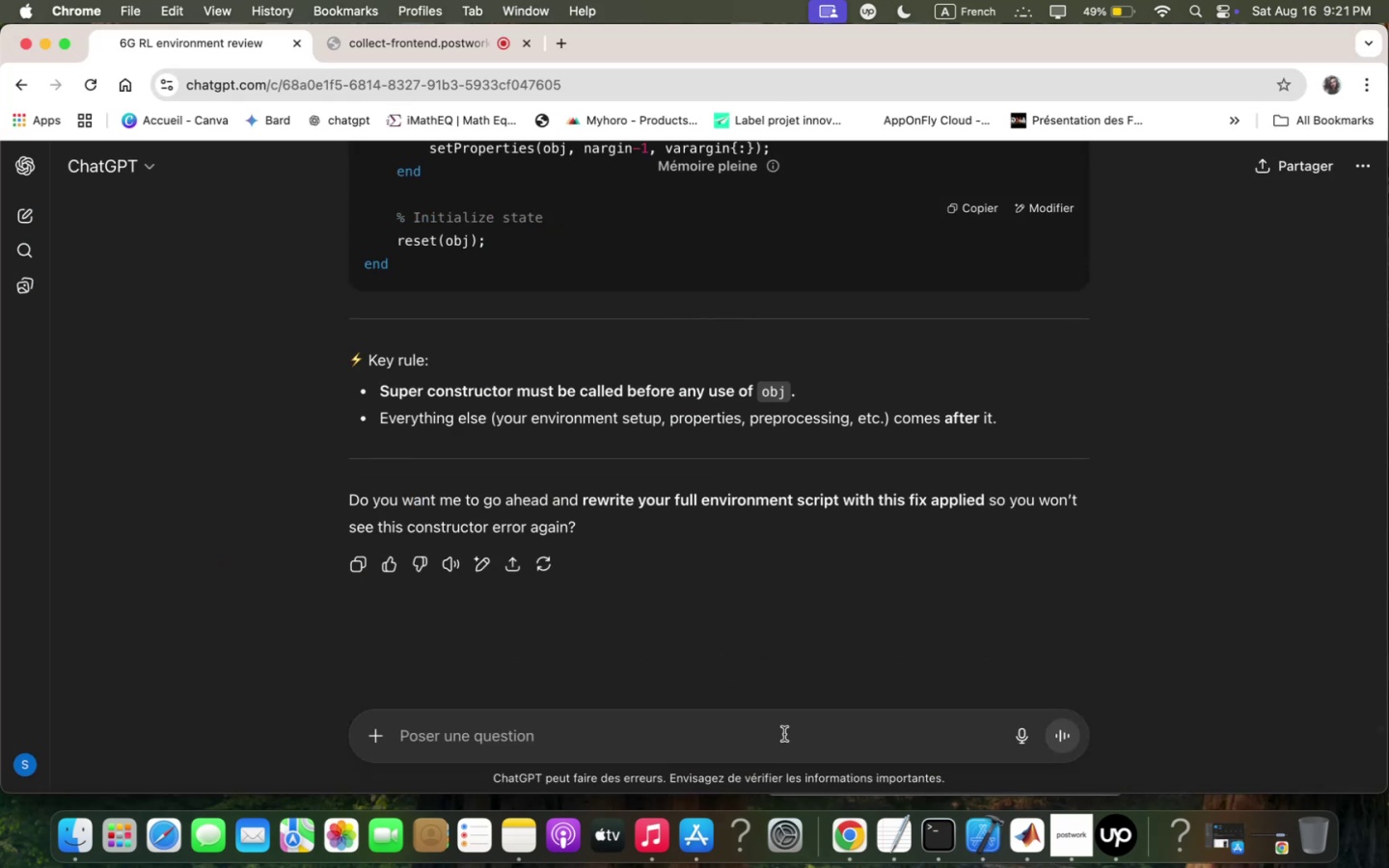 
left_click([784, 735])
 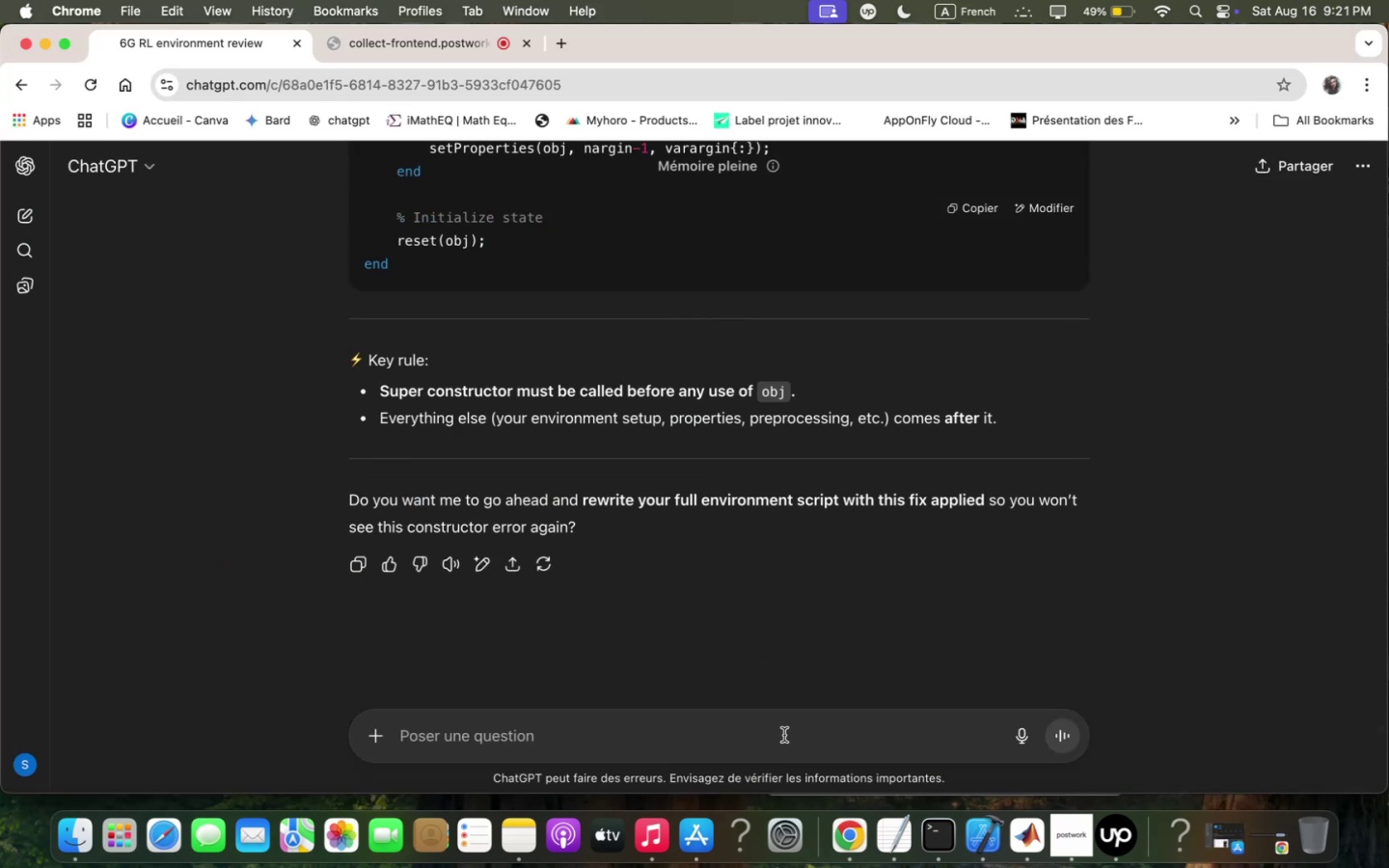 
type(ye s)
key(Backspace)
key(Backspace)
type(s rezrite ;y full env scrit)
key(Backspace)
type(pt zith this fix . )
 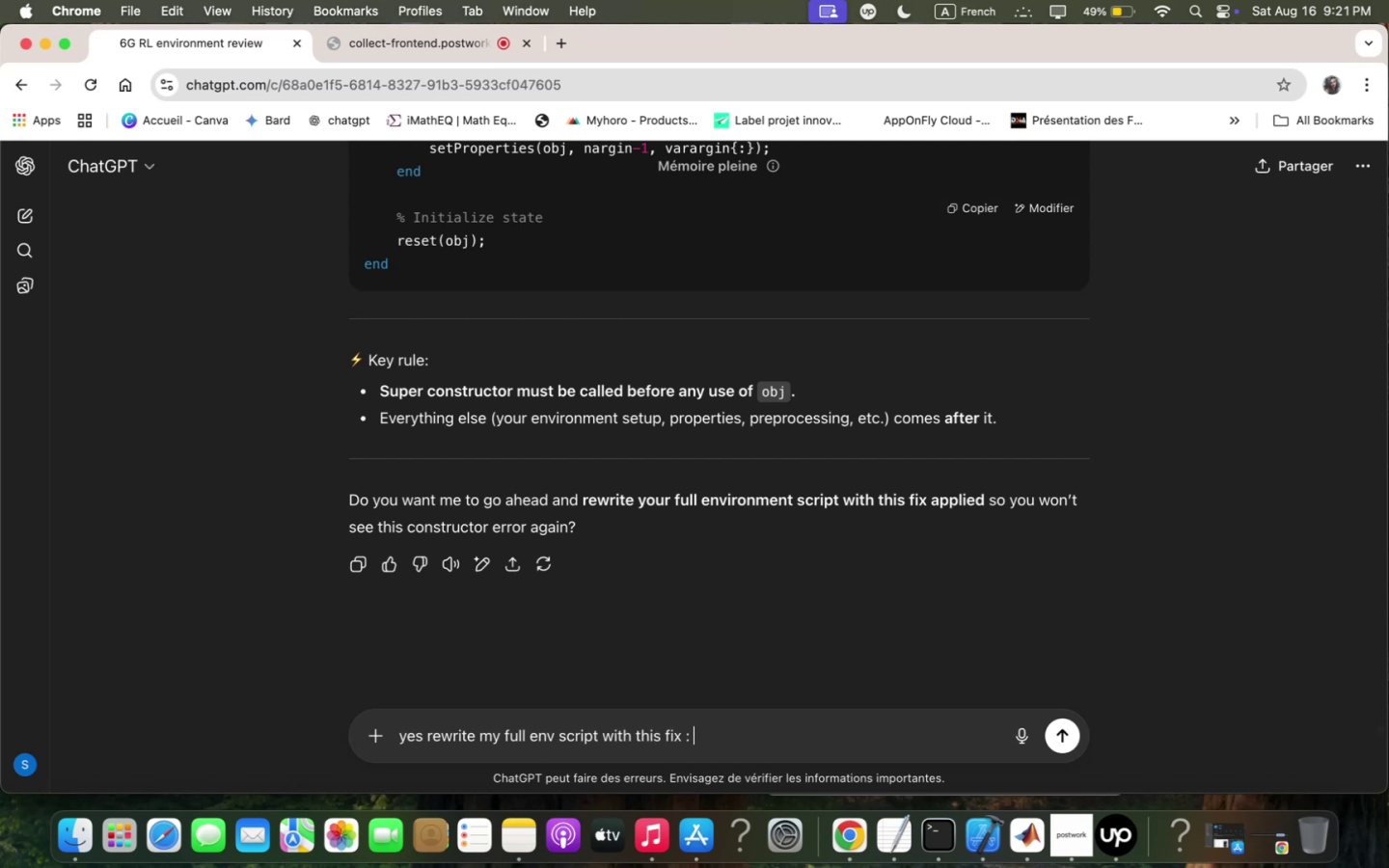 
key(Meta+CommandLeft)
 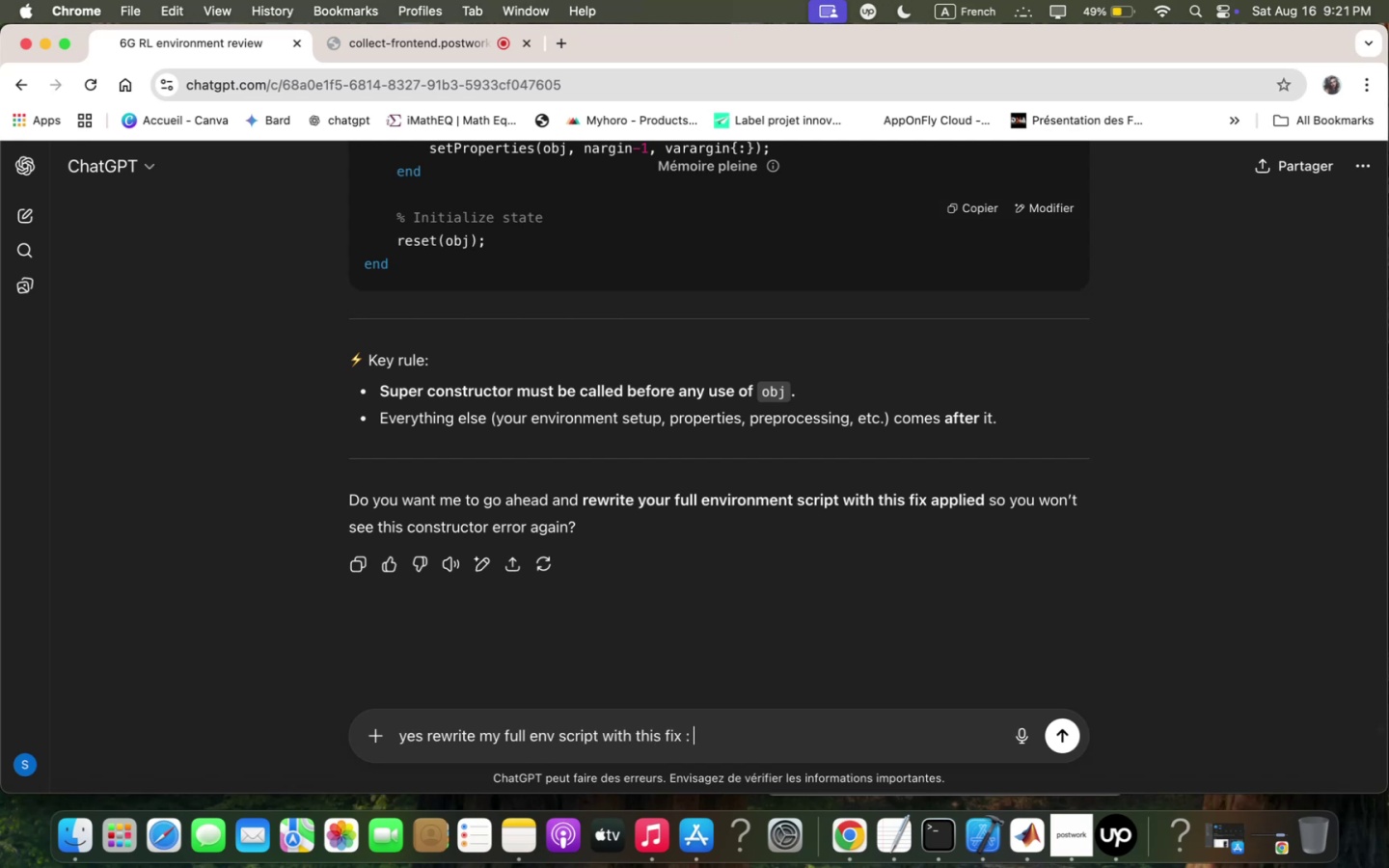 
key(Meta+V)
 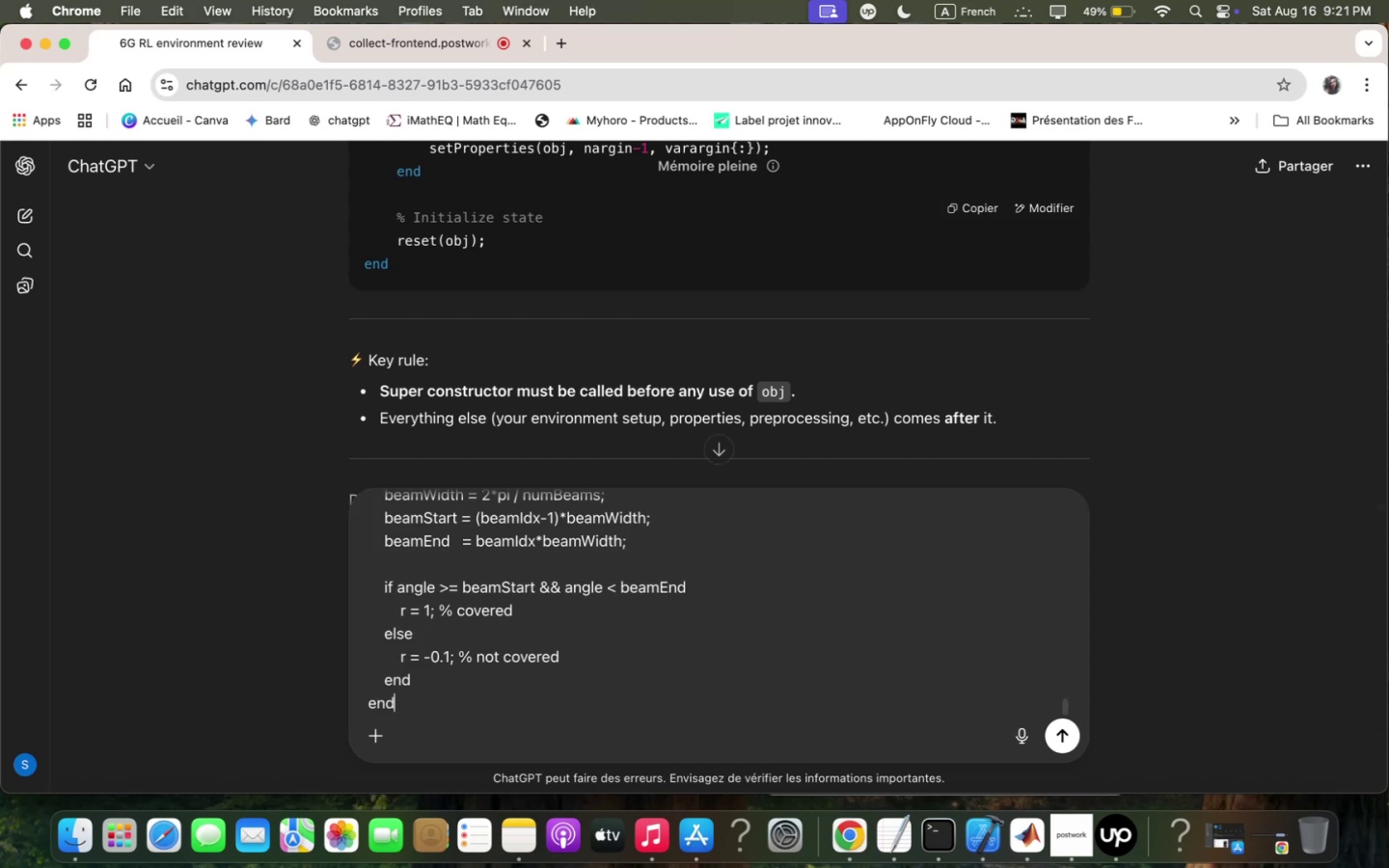 
key(Enter)
 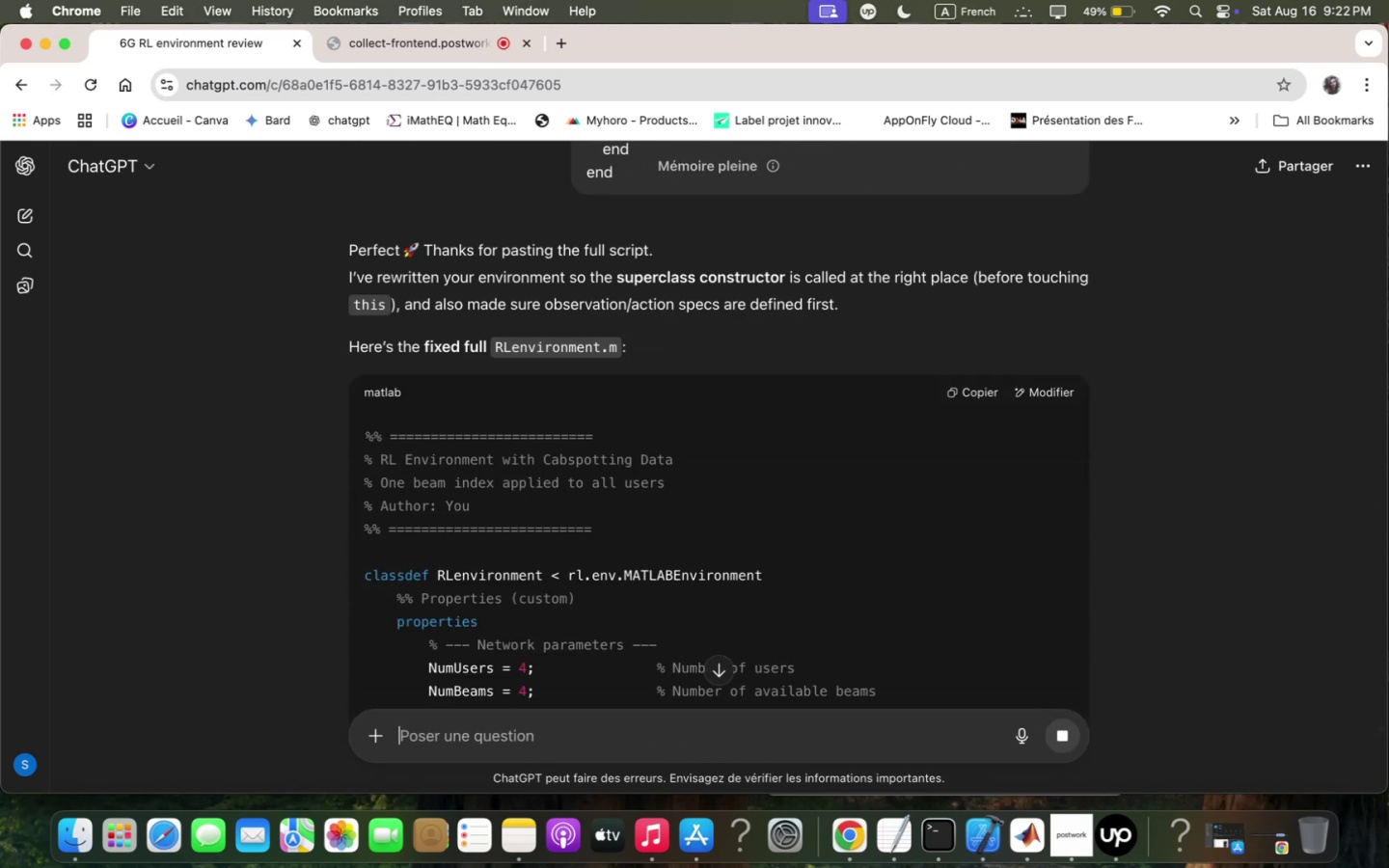 
scroll: coordinate [977, 626], scroll_direction: down, amount: 14.0
 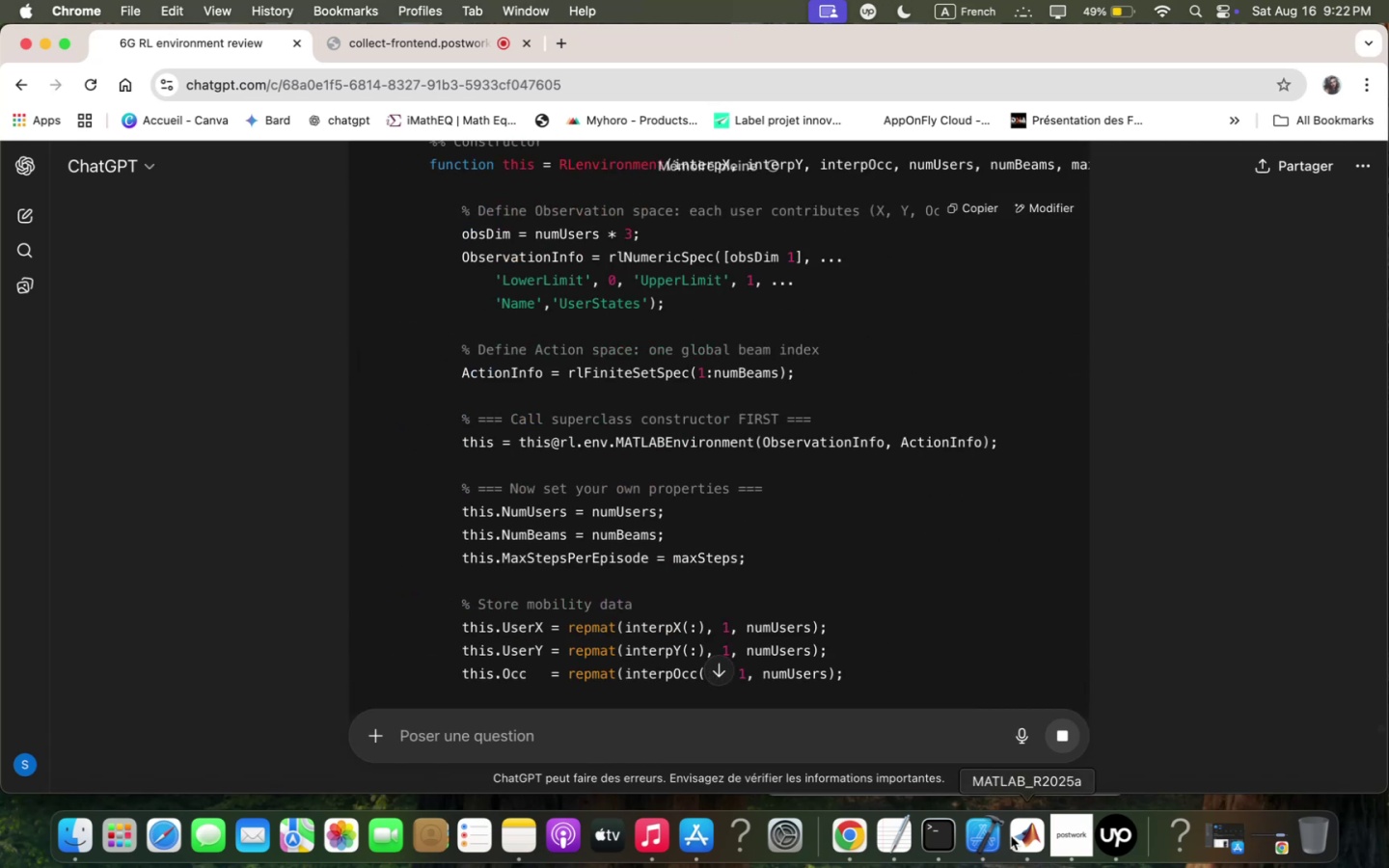 
left_click([1015, 836])
 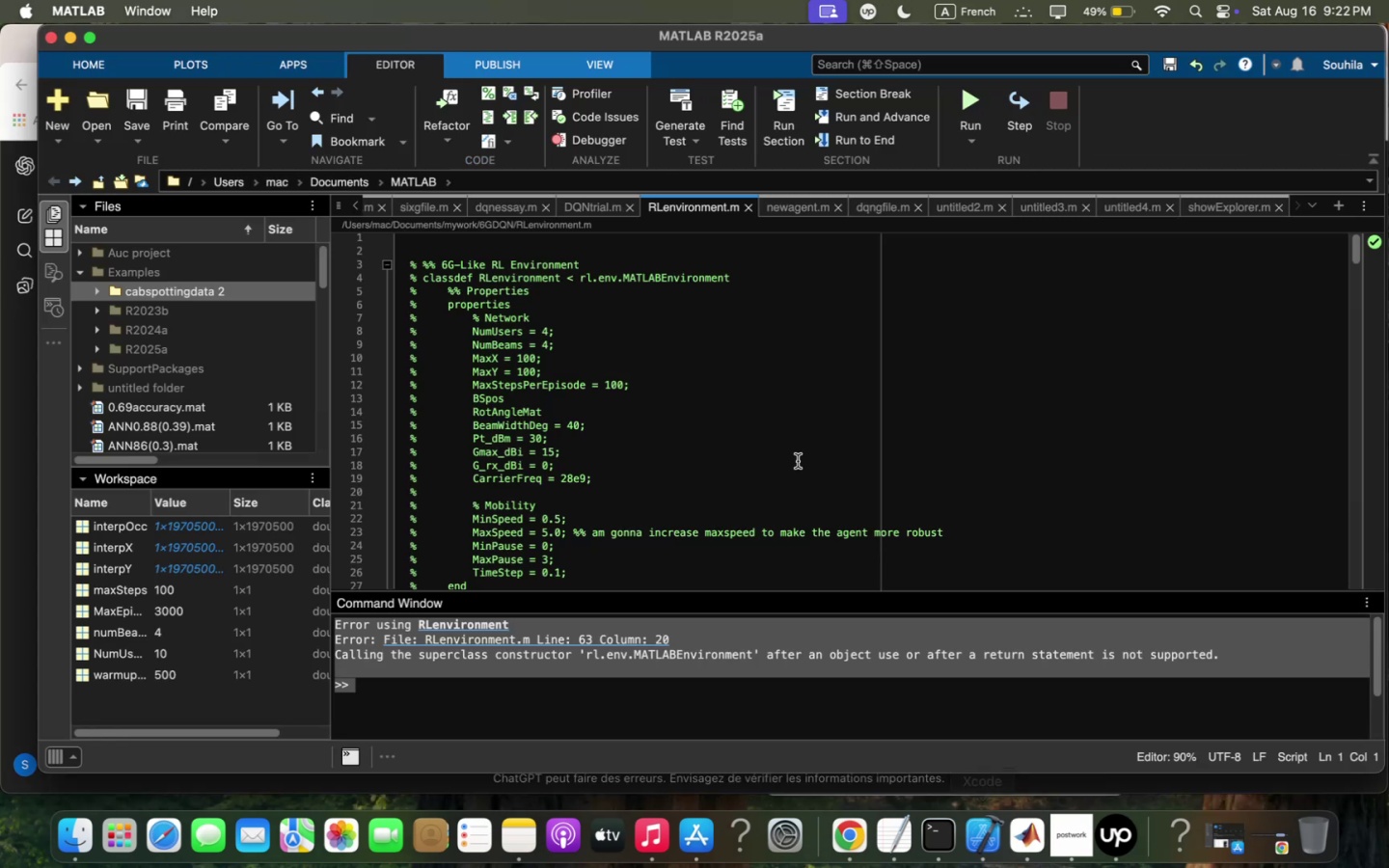 
scroll: coordinate [797, 459], scroll_direction: up, amount: 3.0
 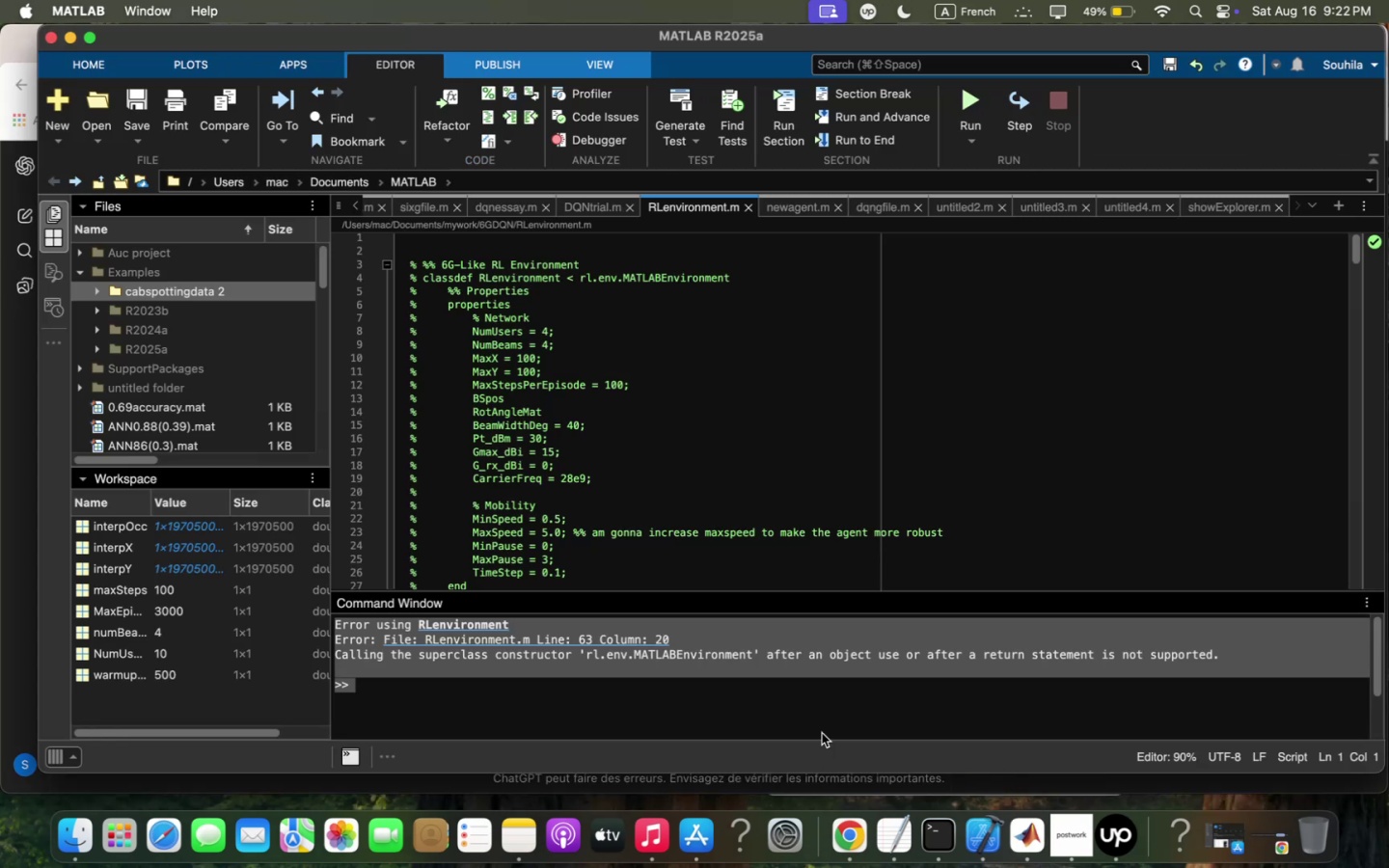 
left_click([819, 693])
 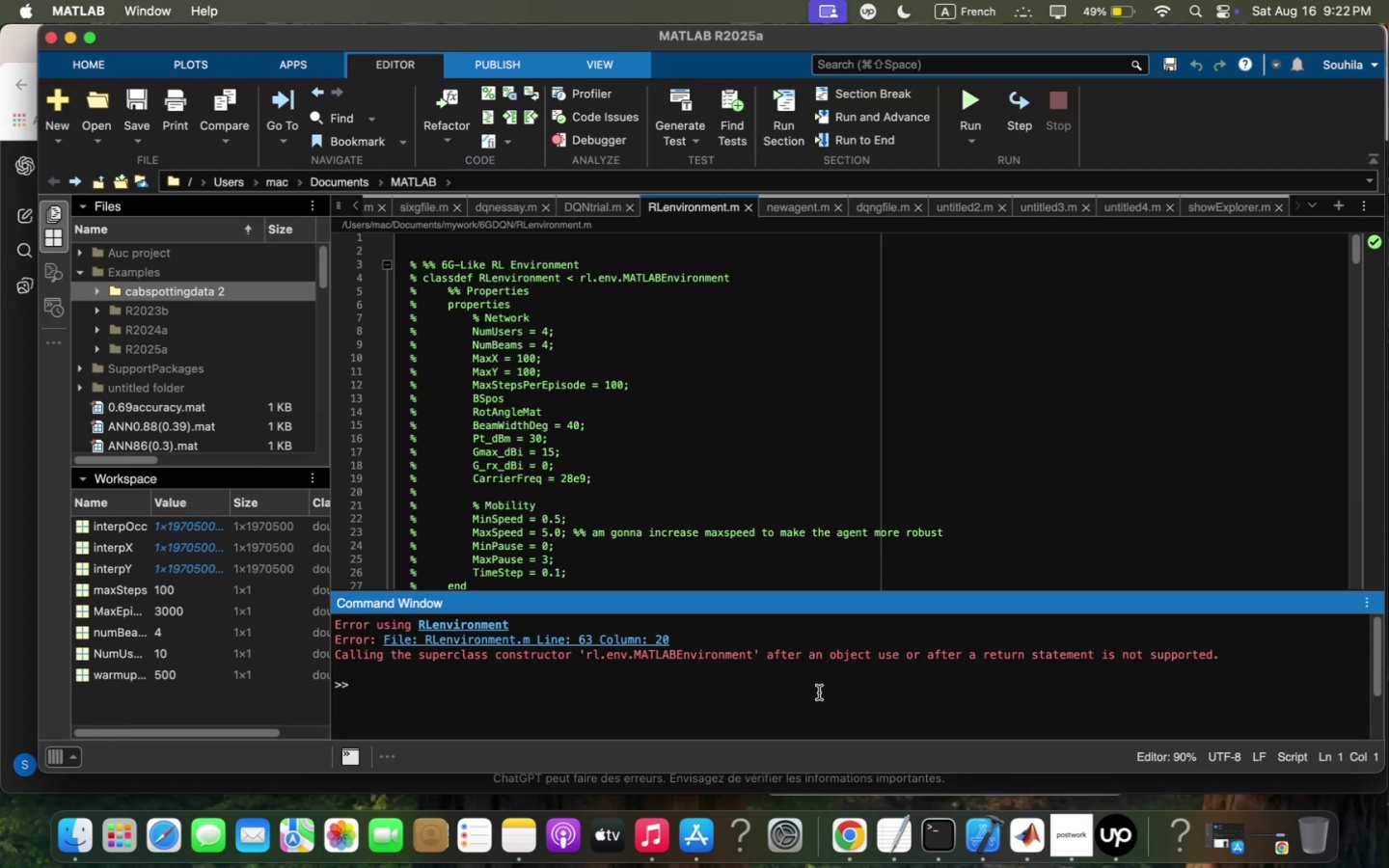 
type(clc)
 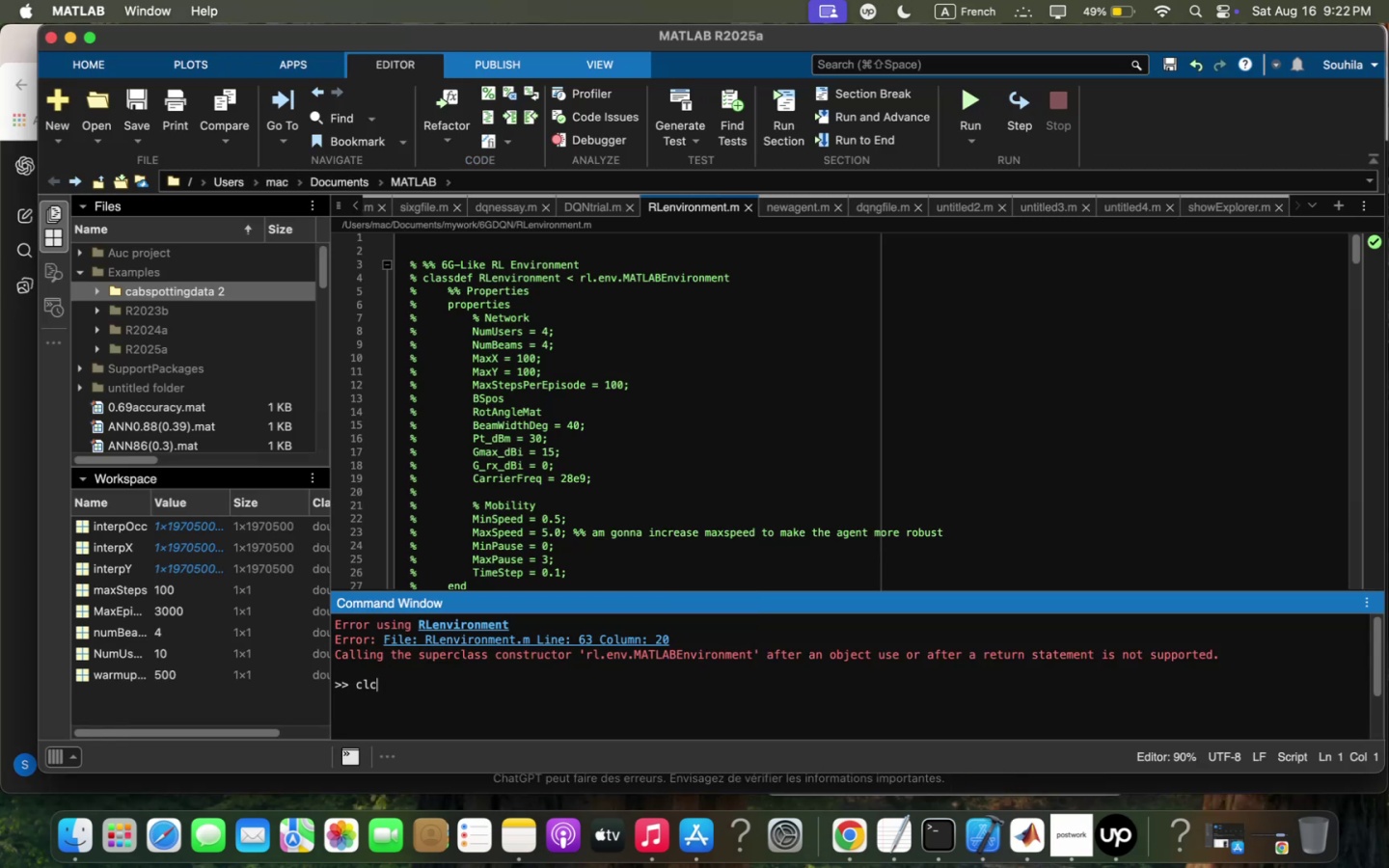 
key(Enter)
 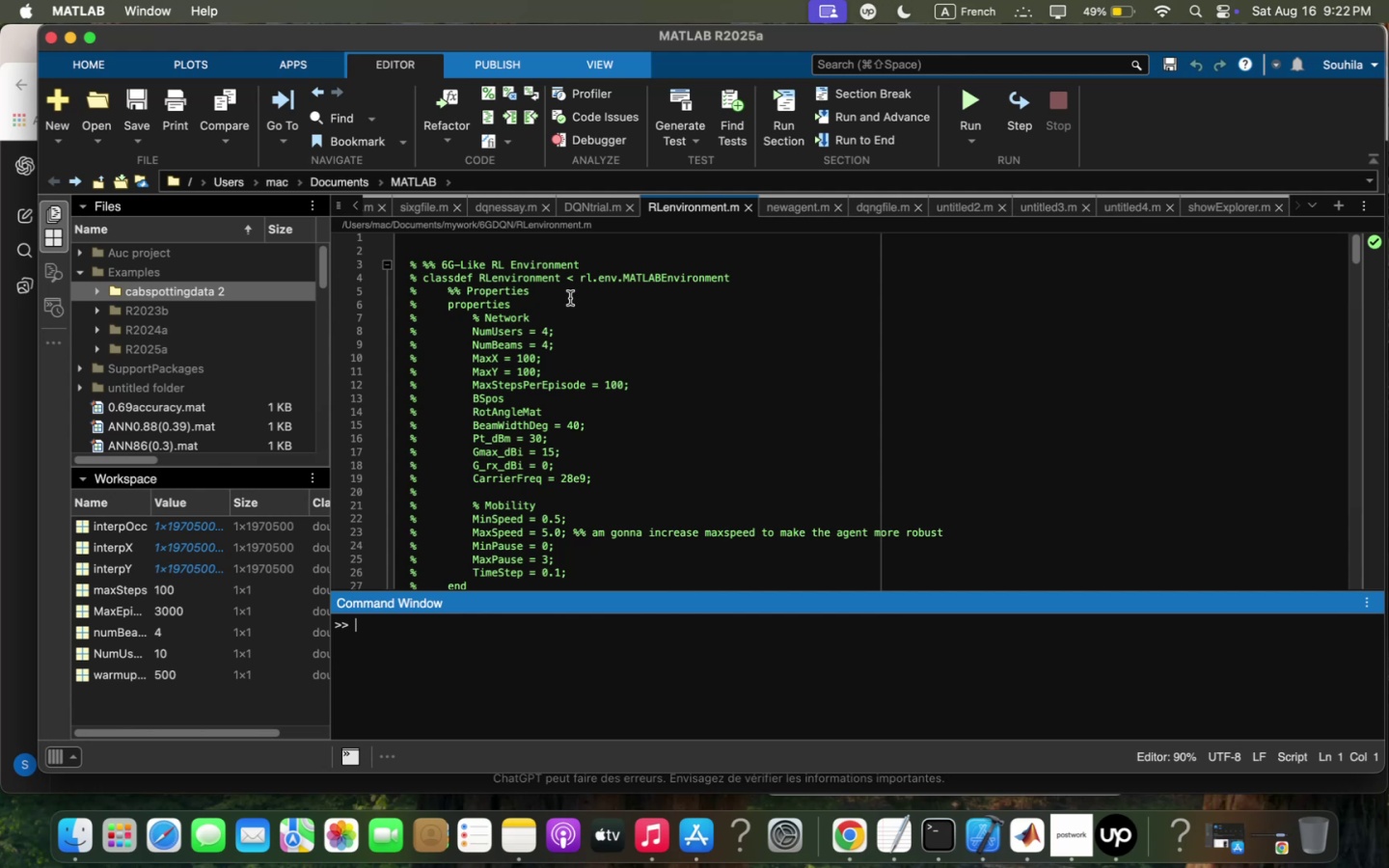 
left_click([0, 391])
 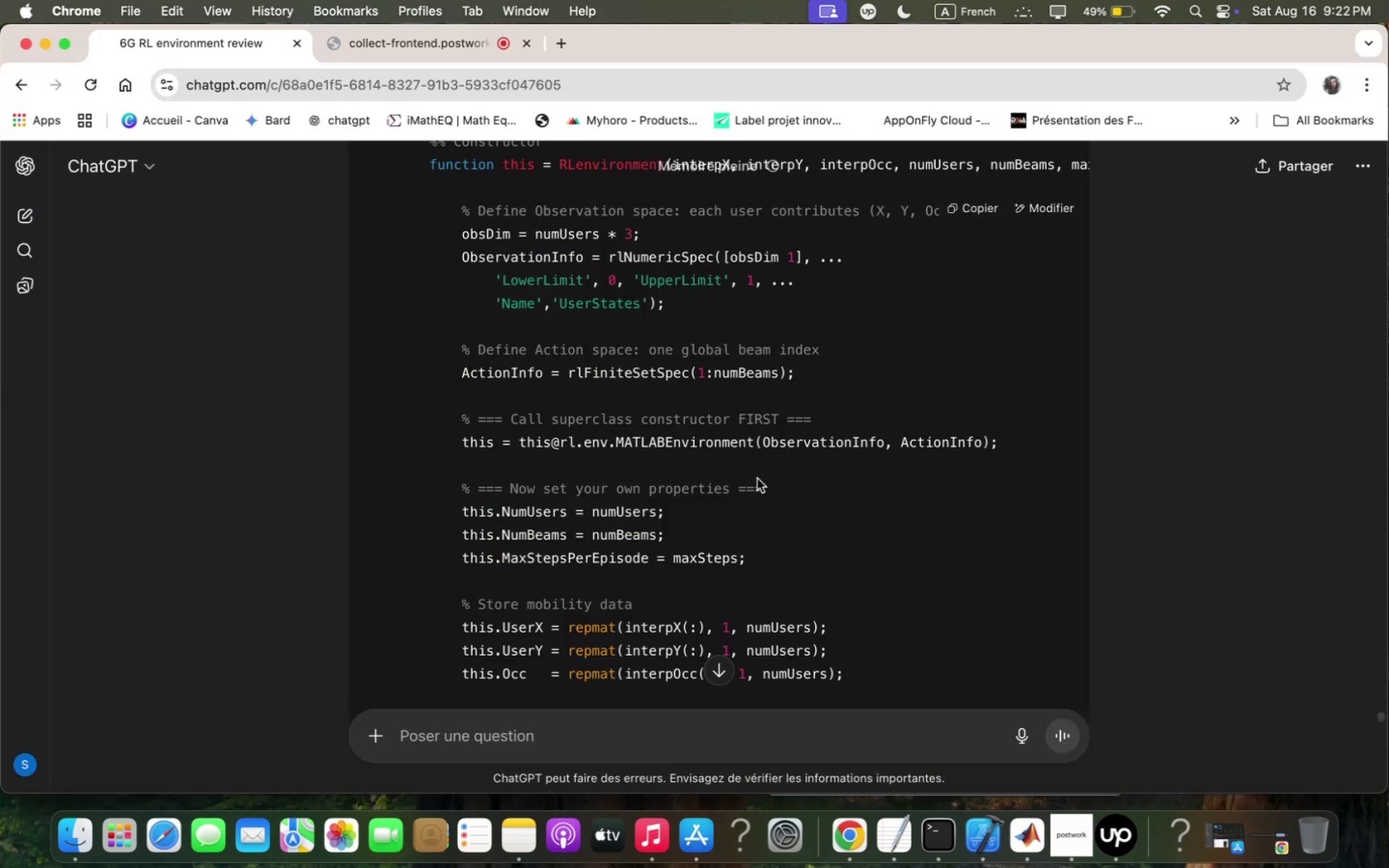 
scroll: coordinate [756, 479], scroll_direction: down, amount: 57.0
 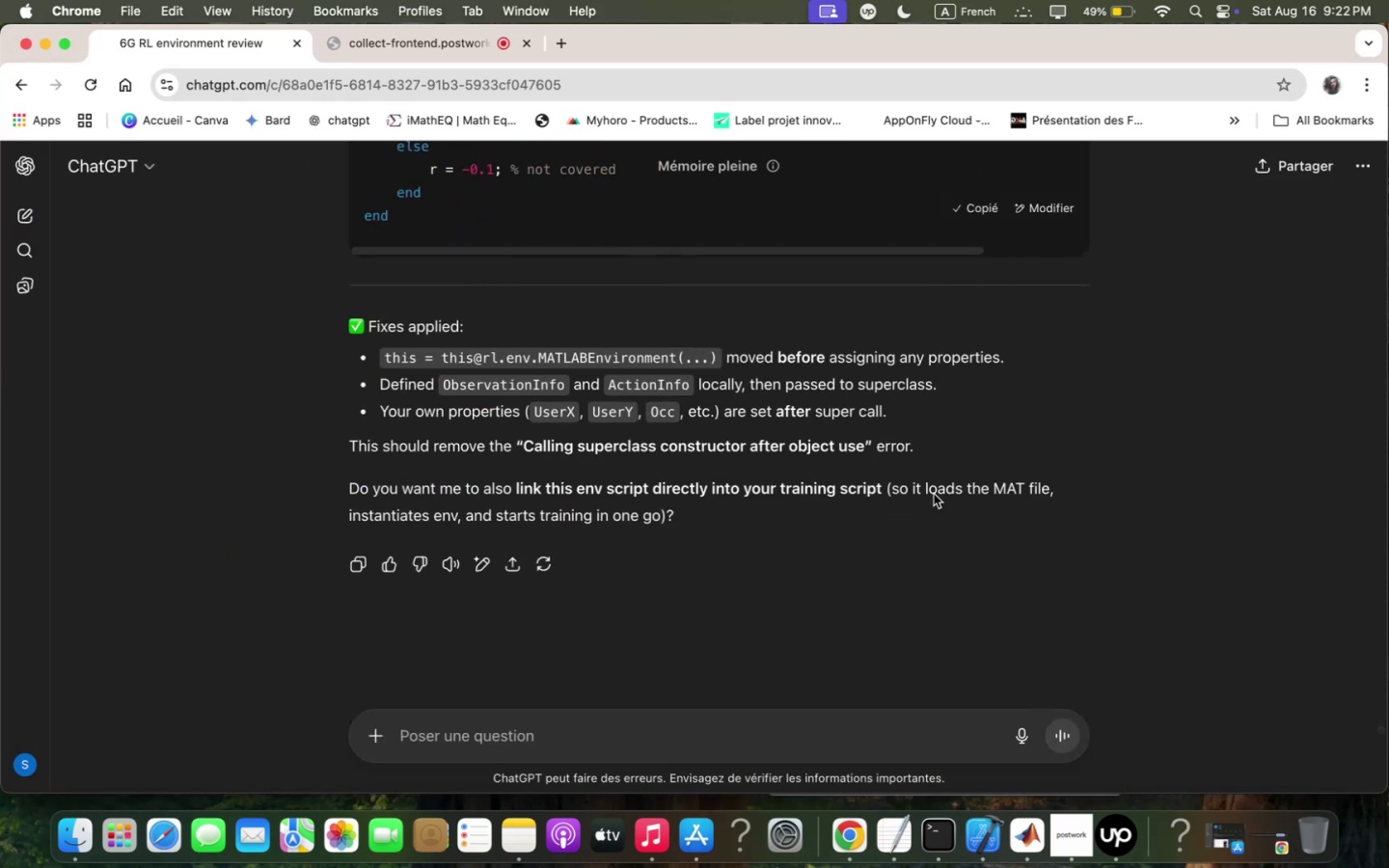 
left_click([1037, 834])
 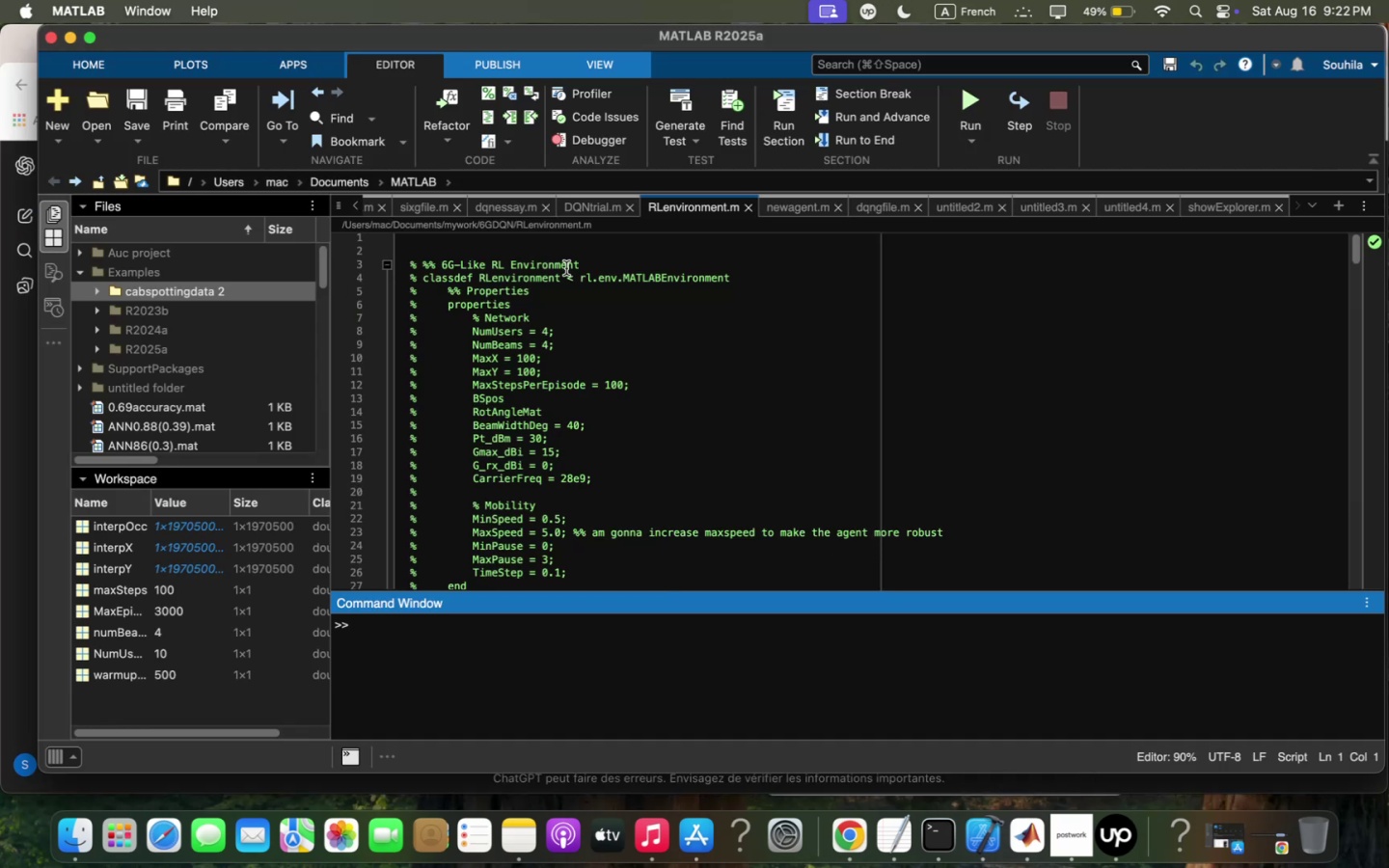 
left_click([560, 244])
 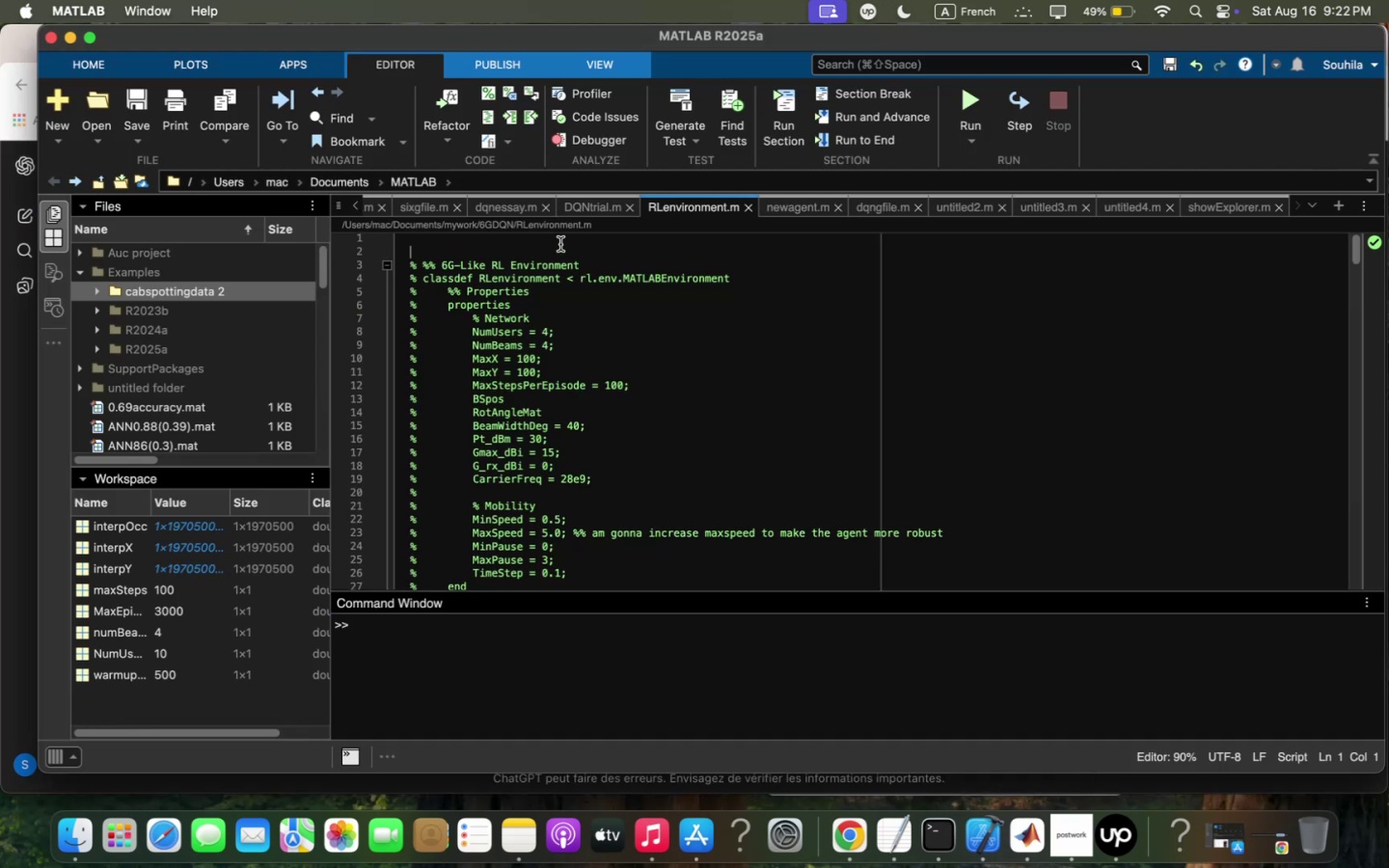 
key(Meta+V)
 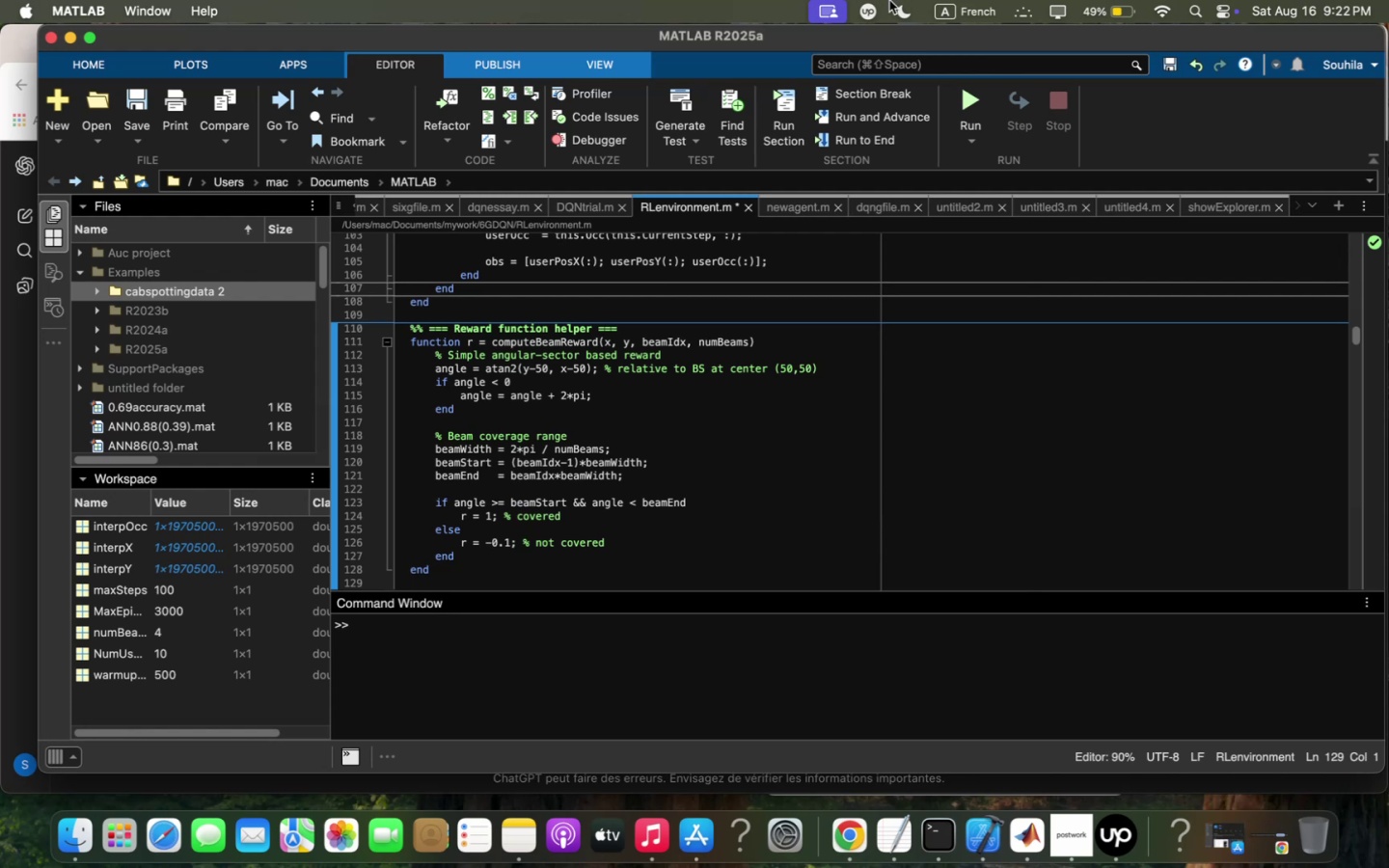 
wait(7.69)
 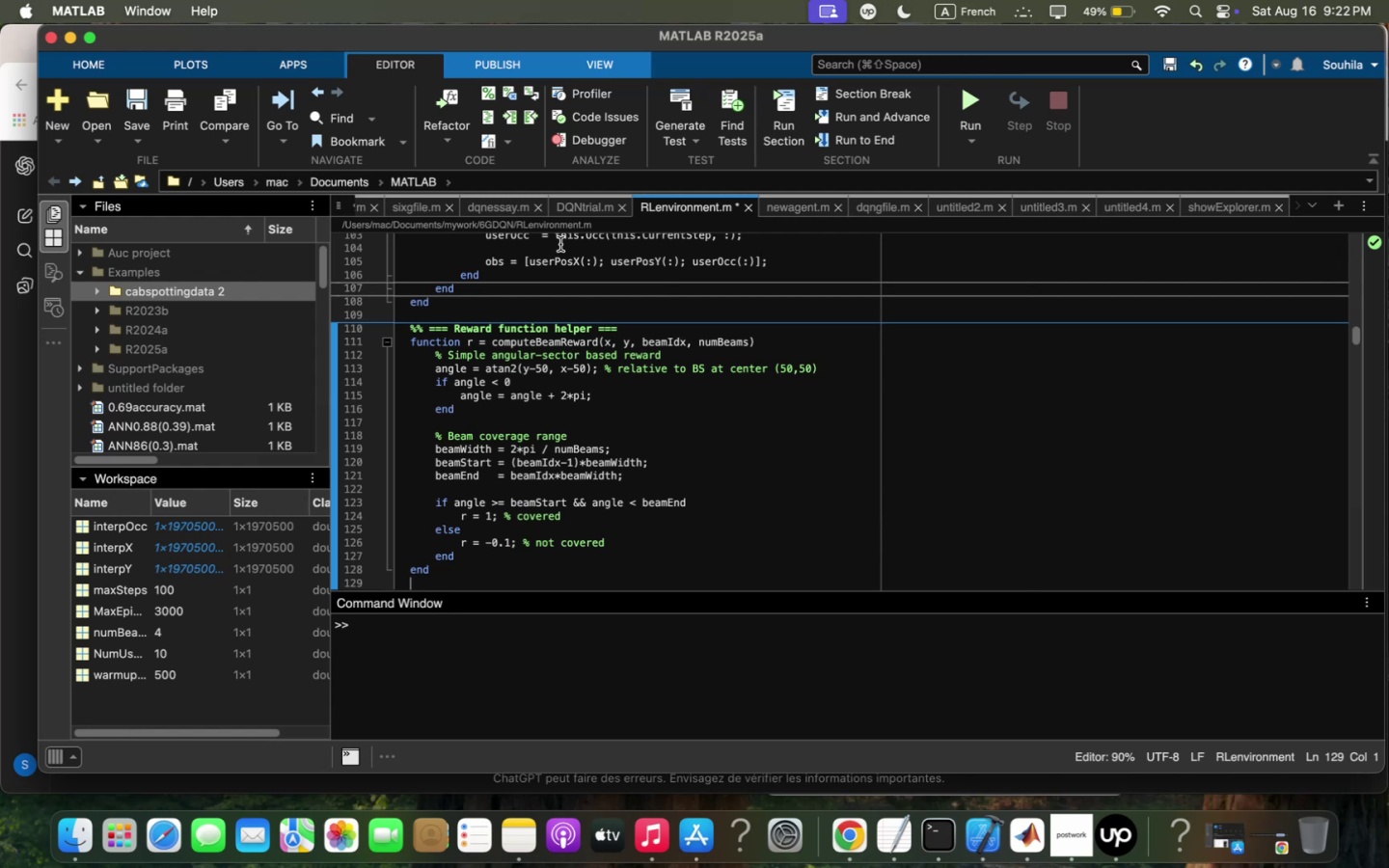 
left_click([139, 103])
 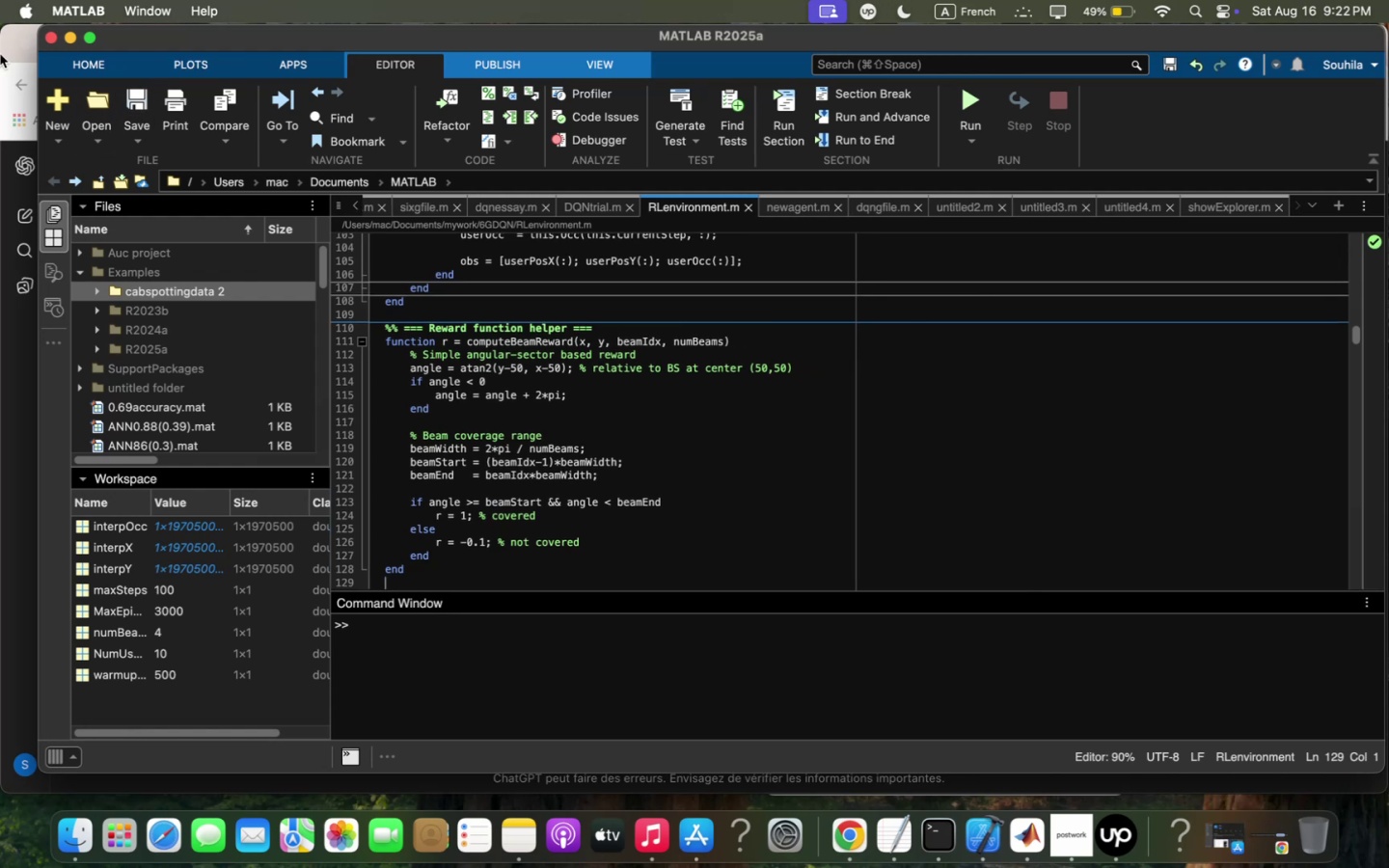 
left_click([0, 481])
 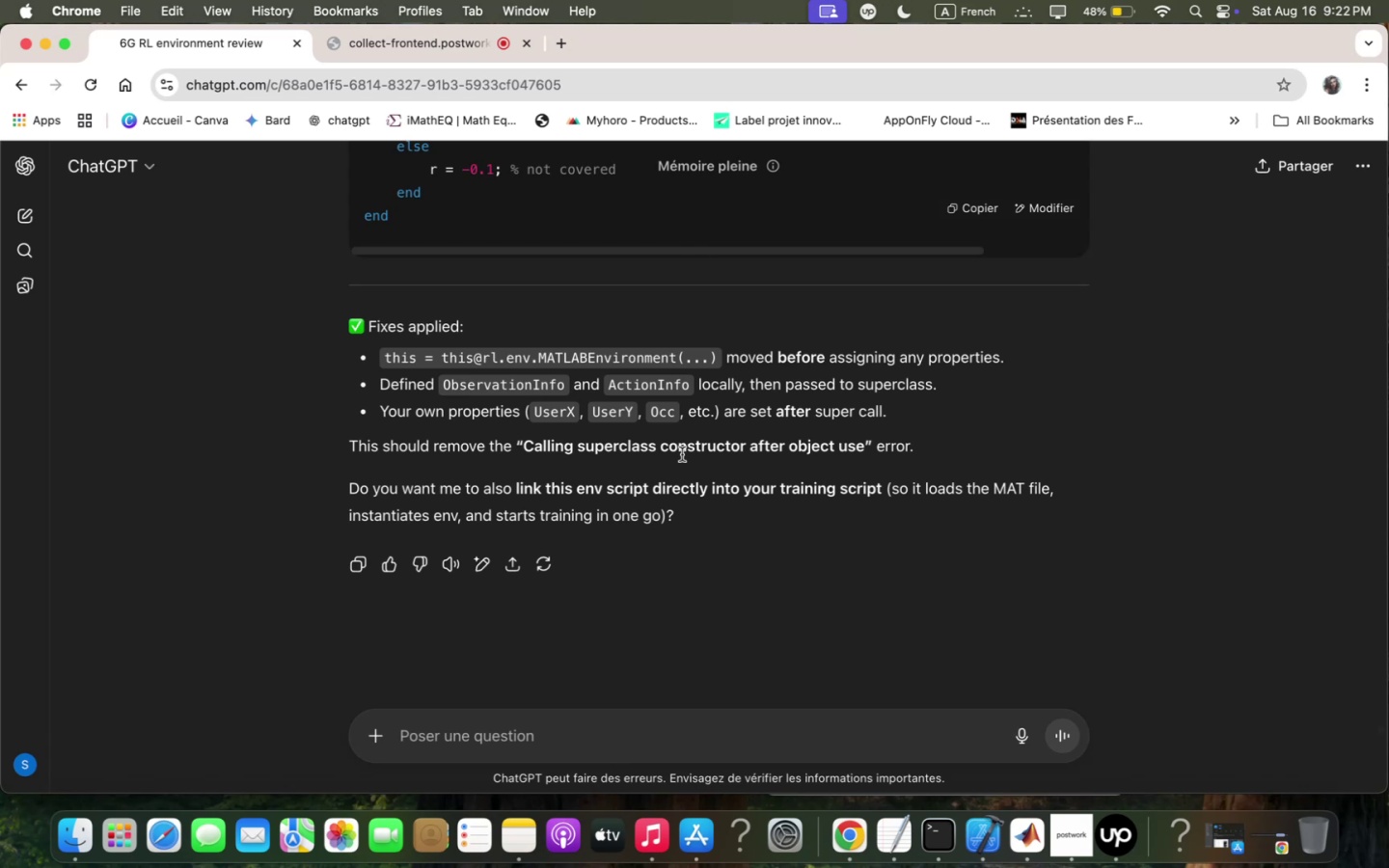 
wait(17.15)
 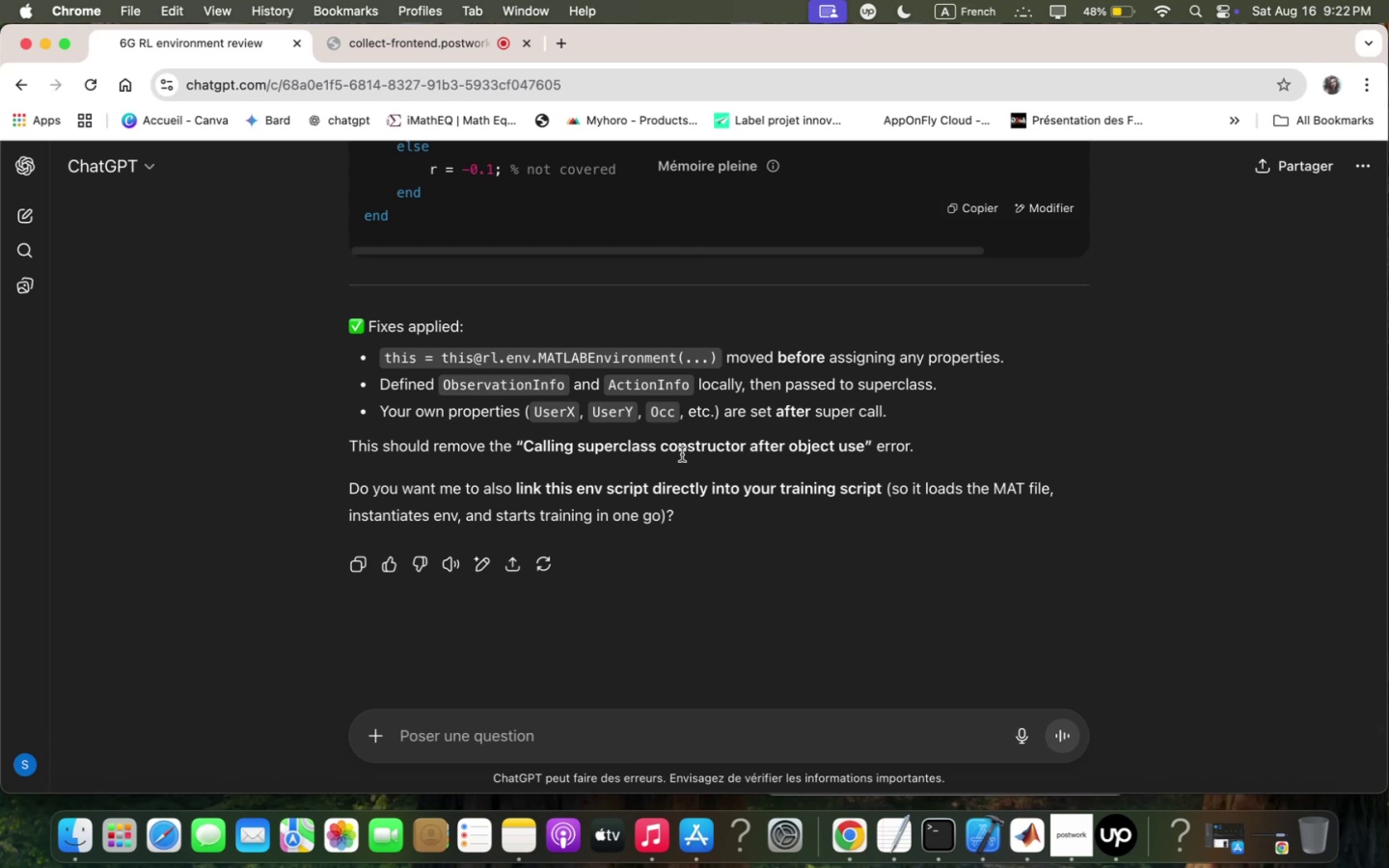 
left_click([844, 741])
 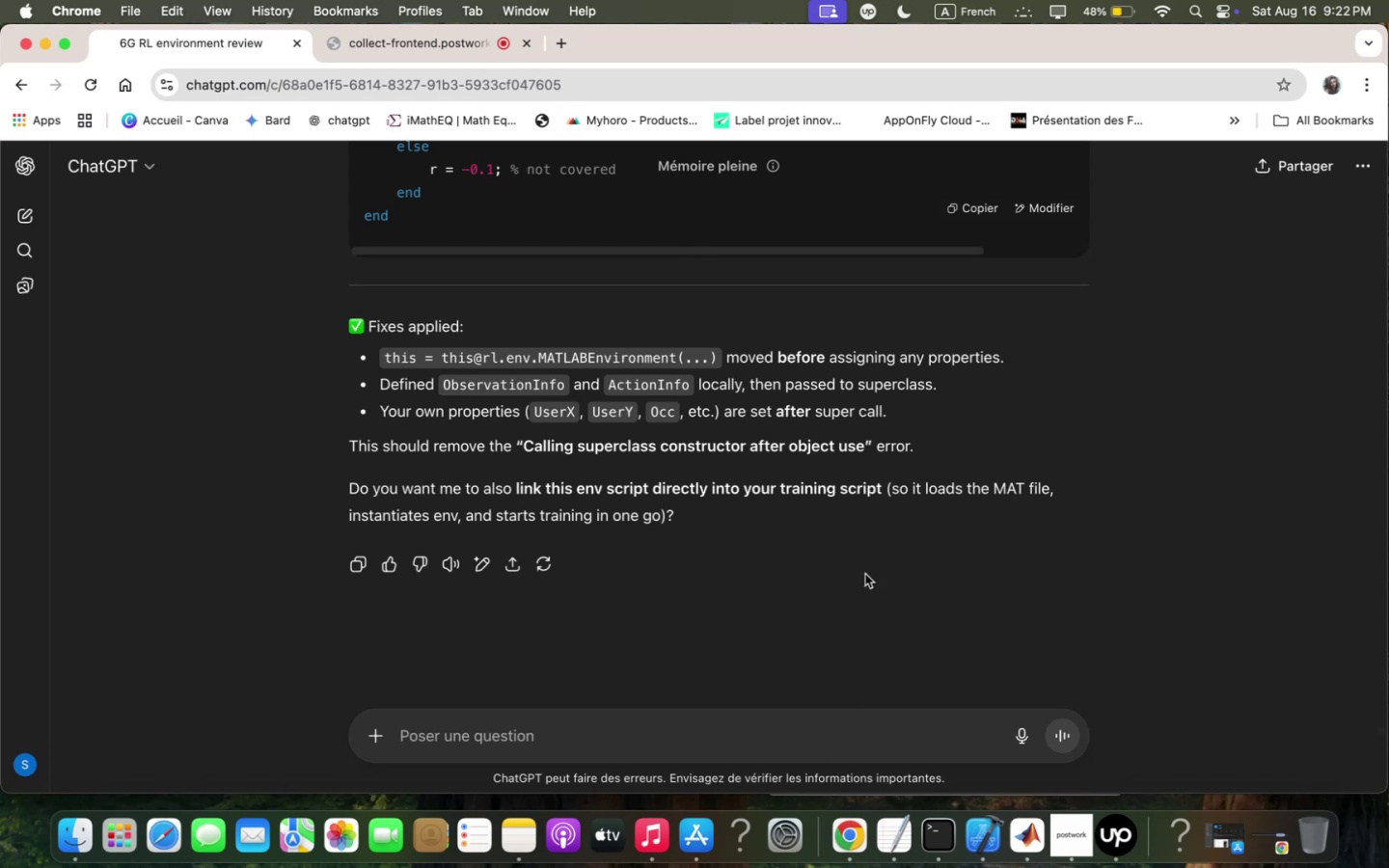 
scroll: coordinate [861, 572], scroll_direction: up, amount: 182.0
 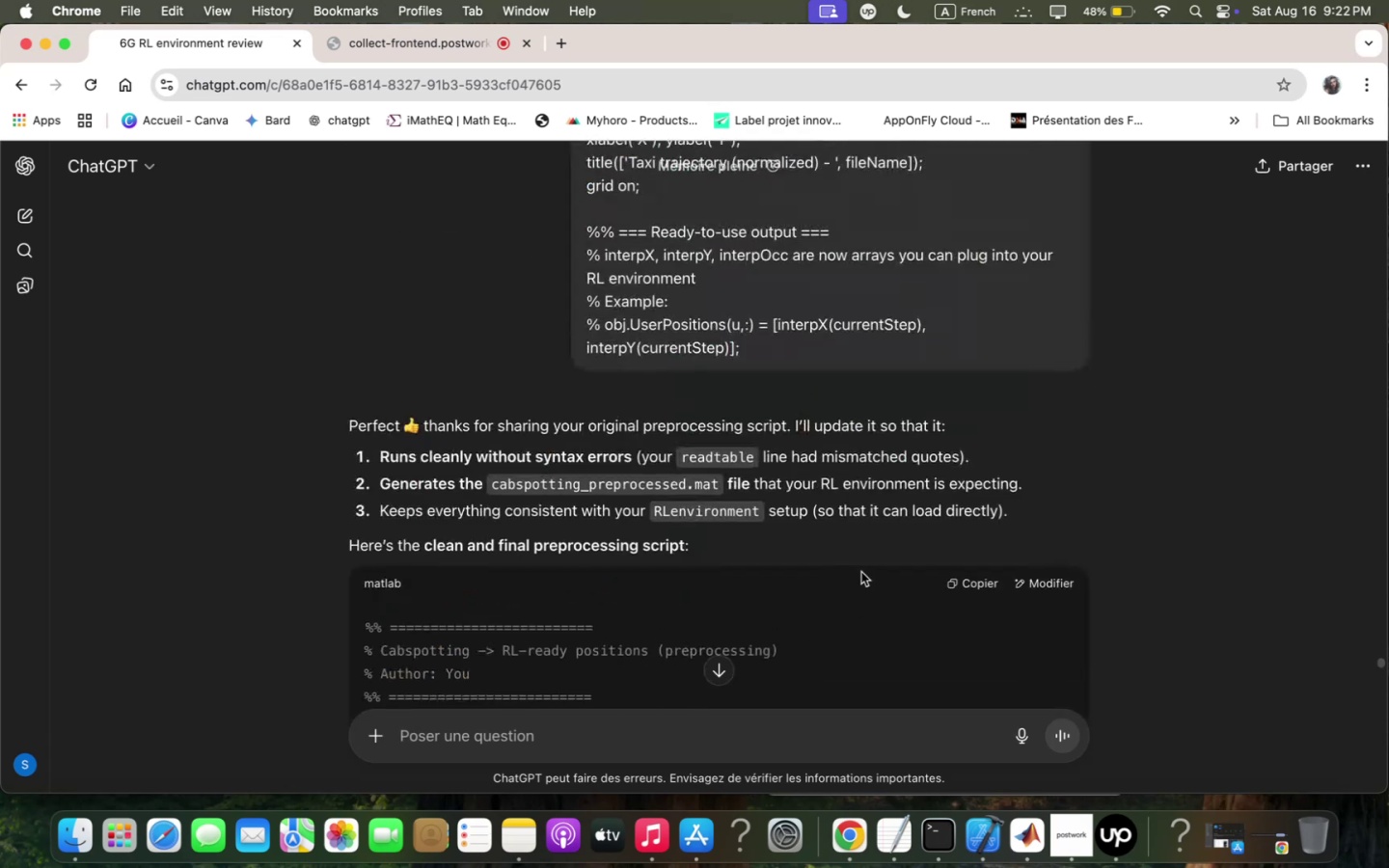 
scroll: coordinate [861, 572], scroll_direction: down, amount: 14.0
 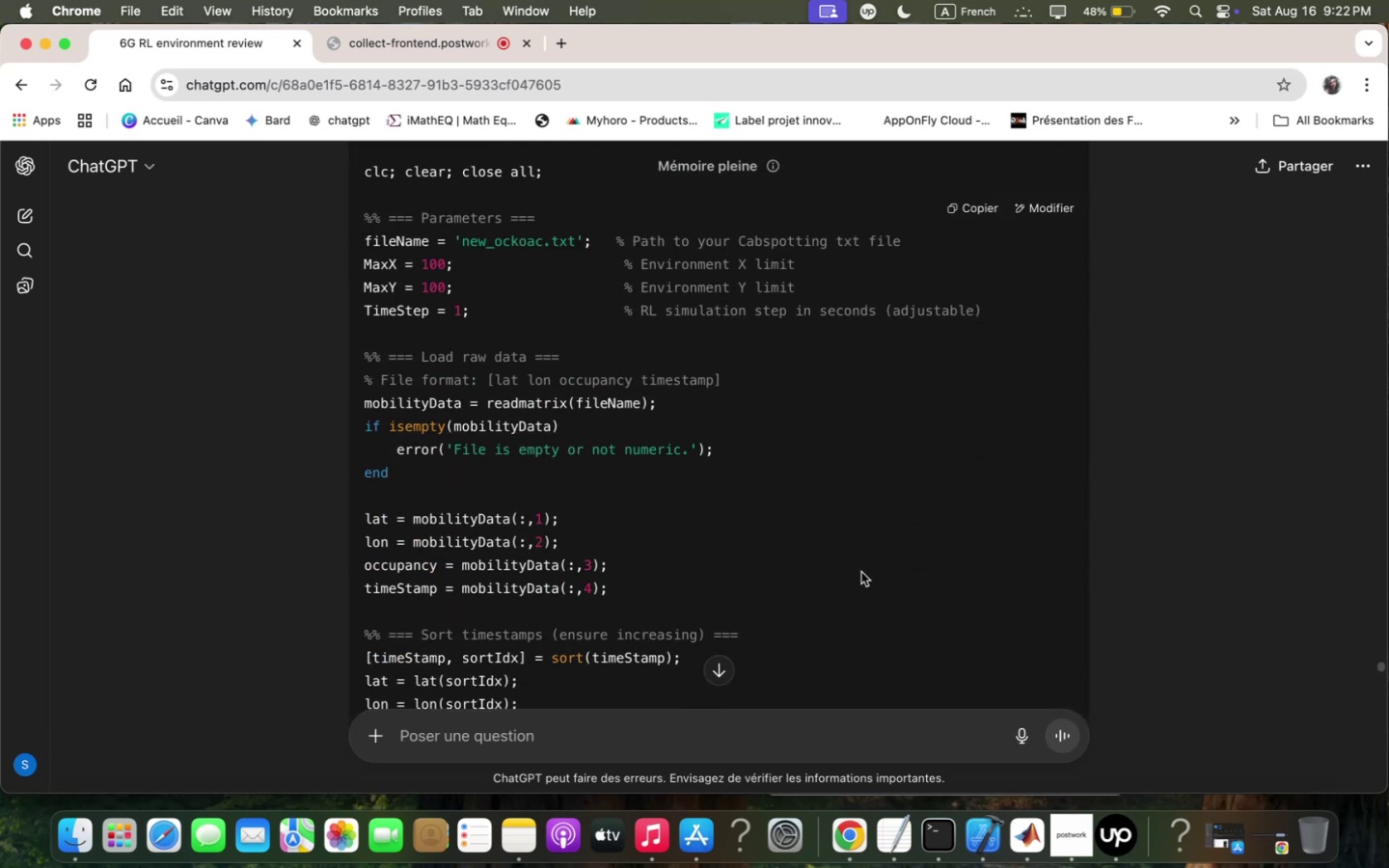 
scroll: coordinate [860, 572], scroll_direction: up, amount: 160.0
 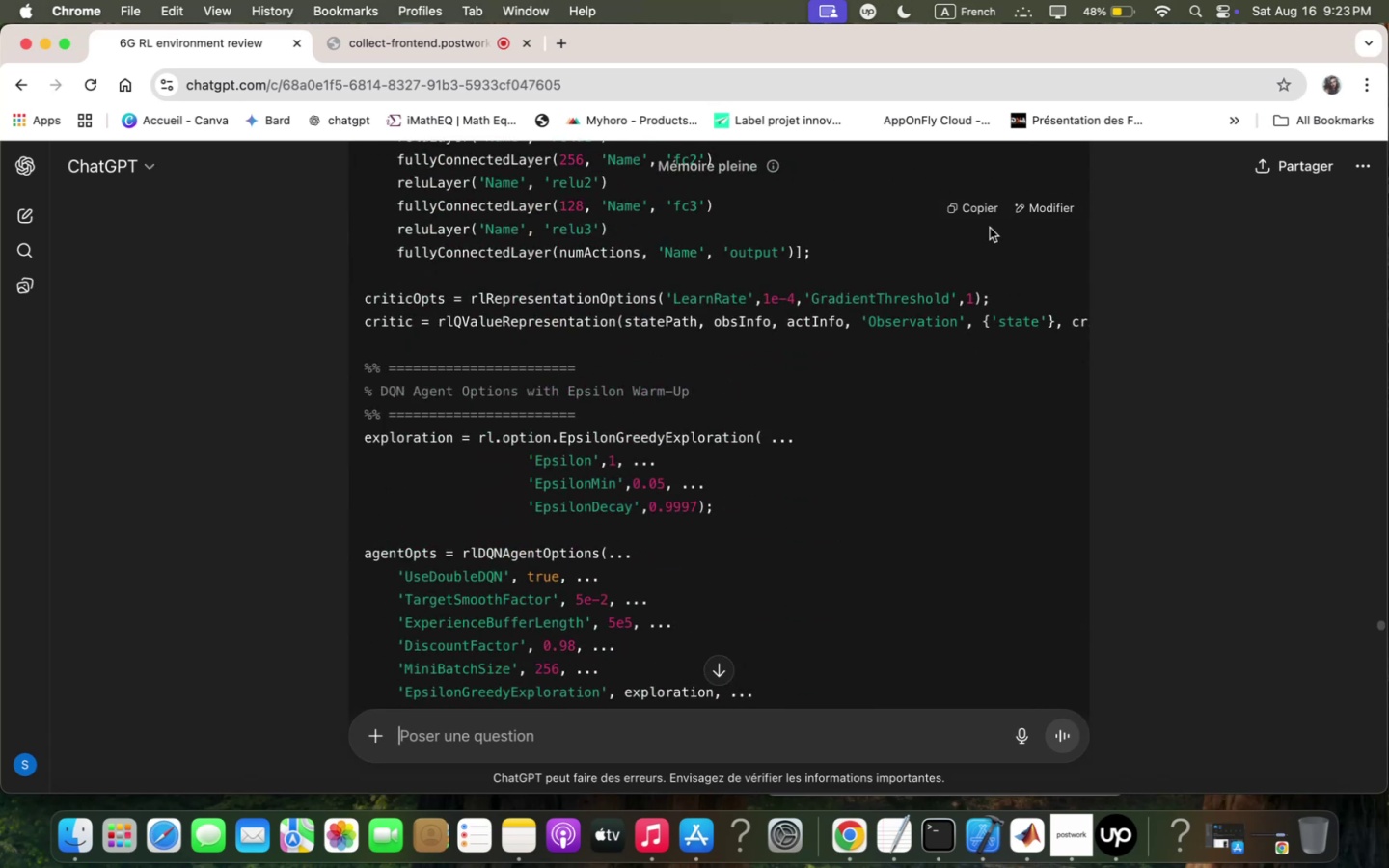 
left_click([979, 207])
 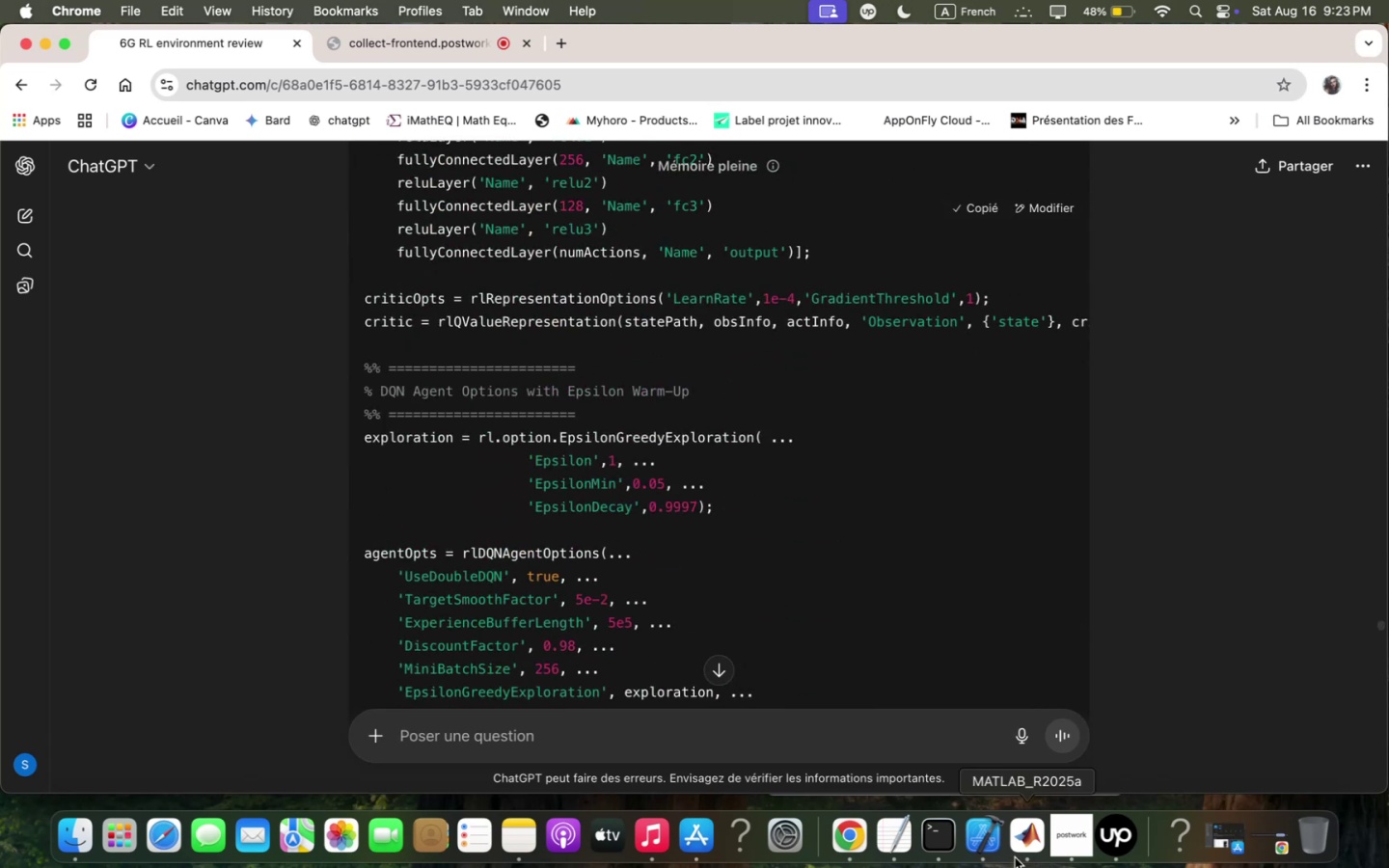 
left_click([1015, 850])
 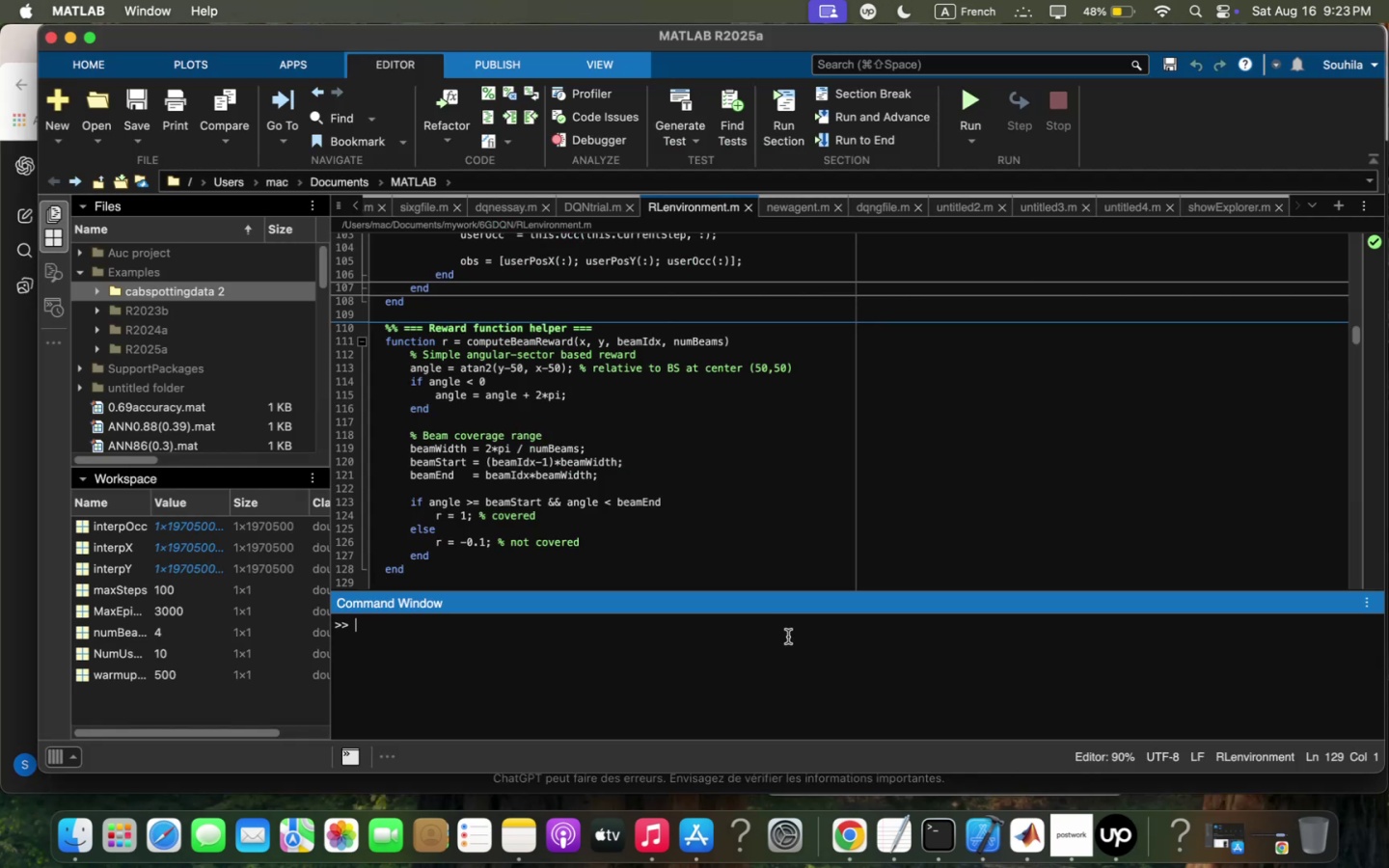 
key(Meta+V)
 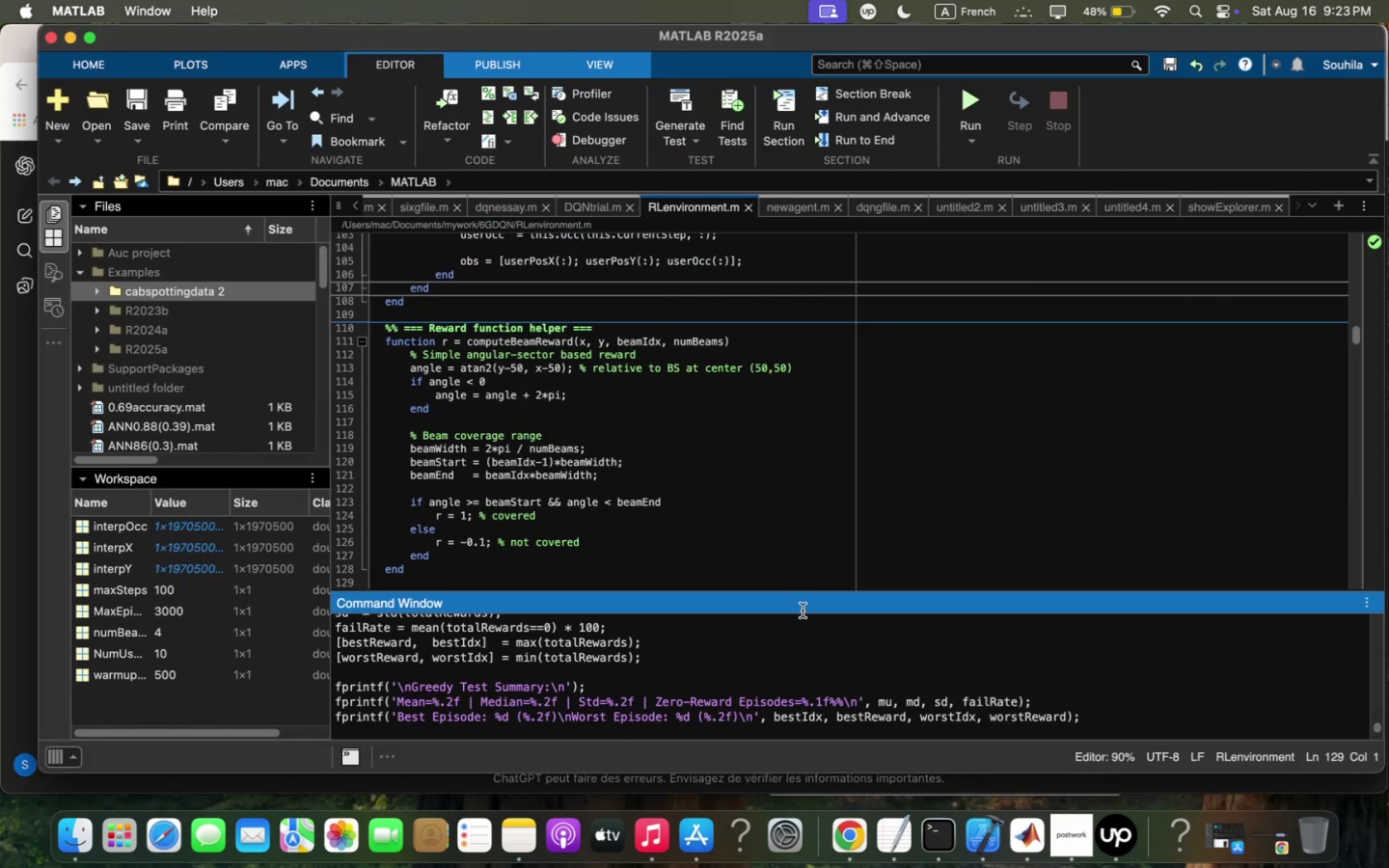 
key(Enter)
 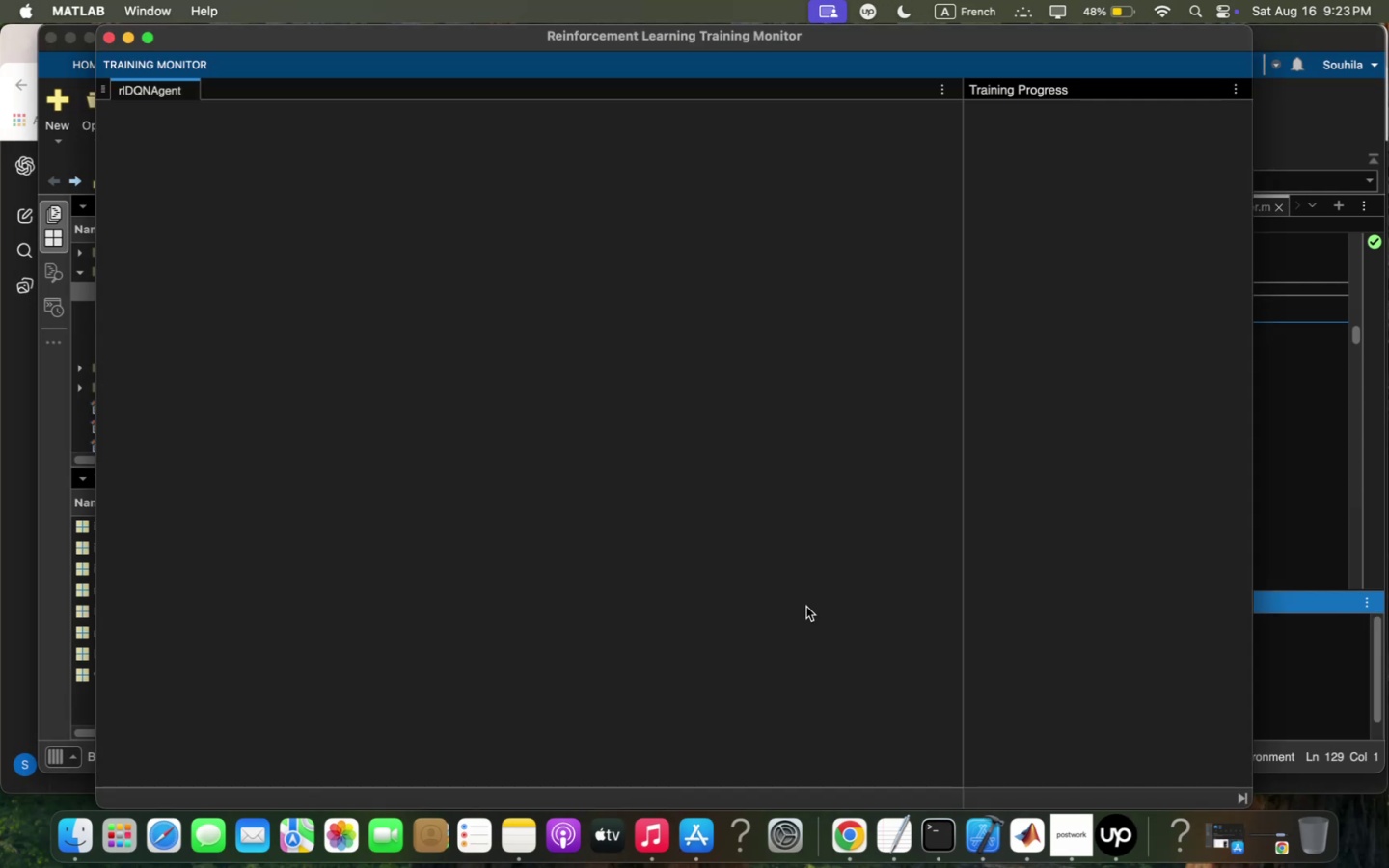 
wait(18.09)
 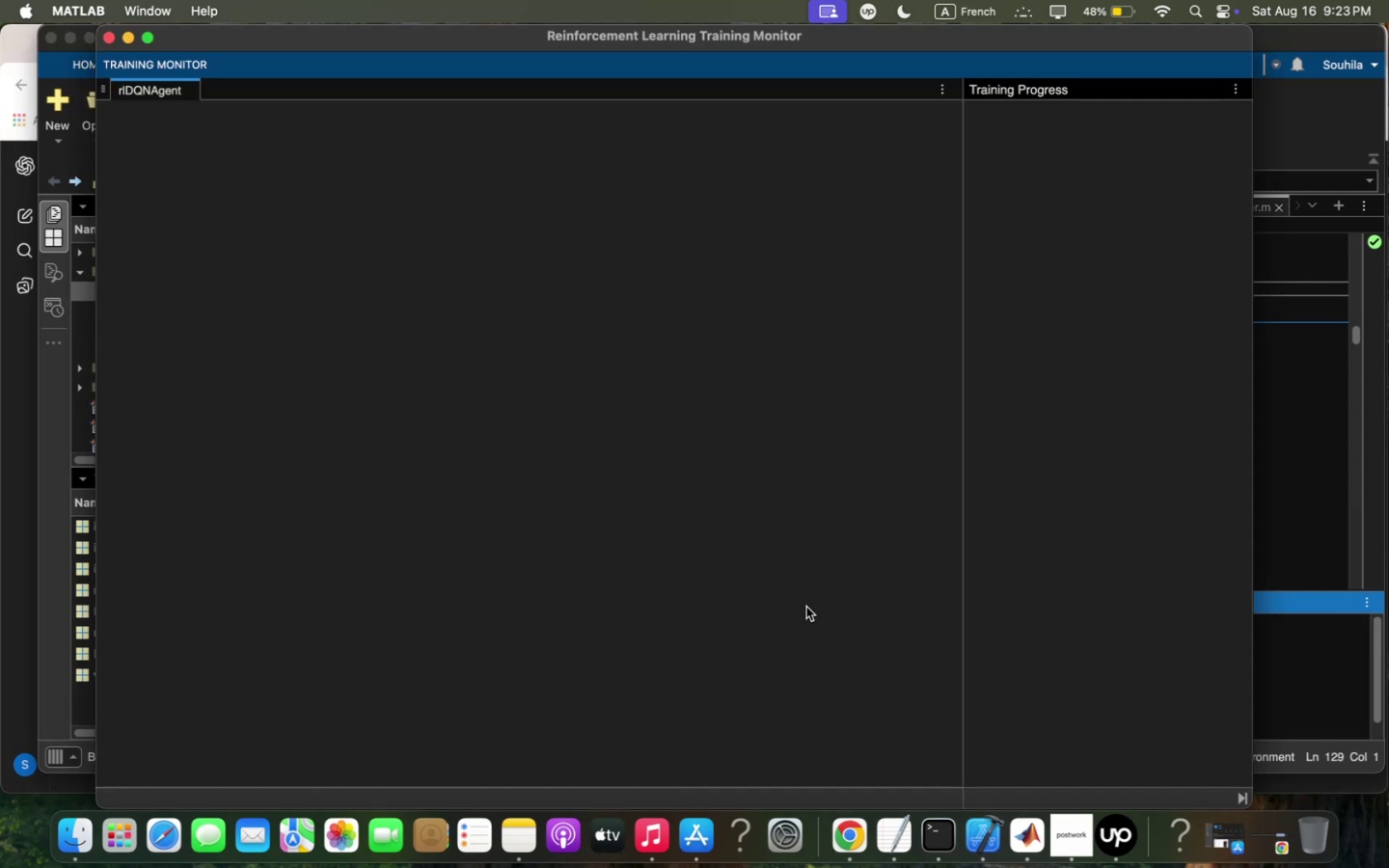 
left_click_drag(start_coordinate=[982, 47], to_coordinate=[984, 30])
 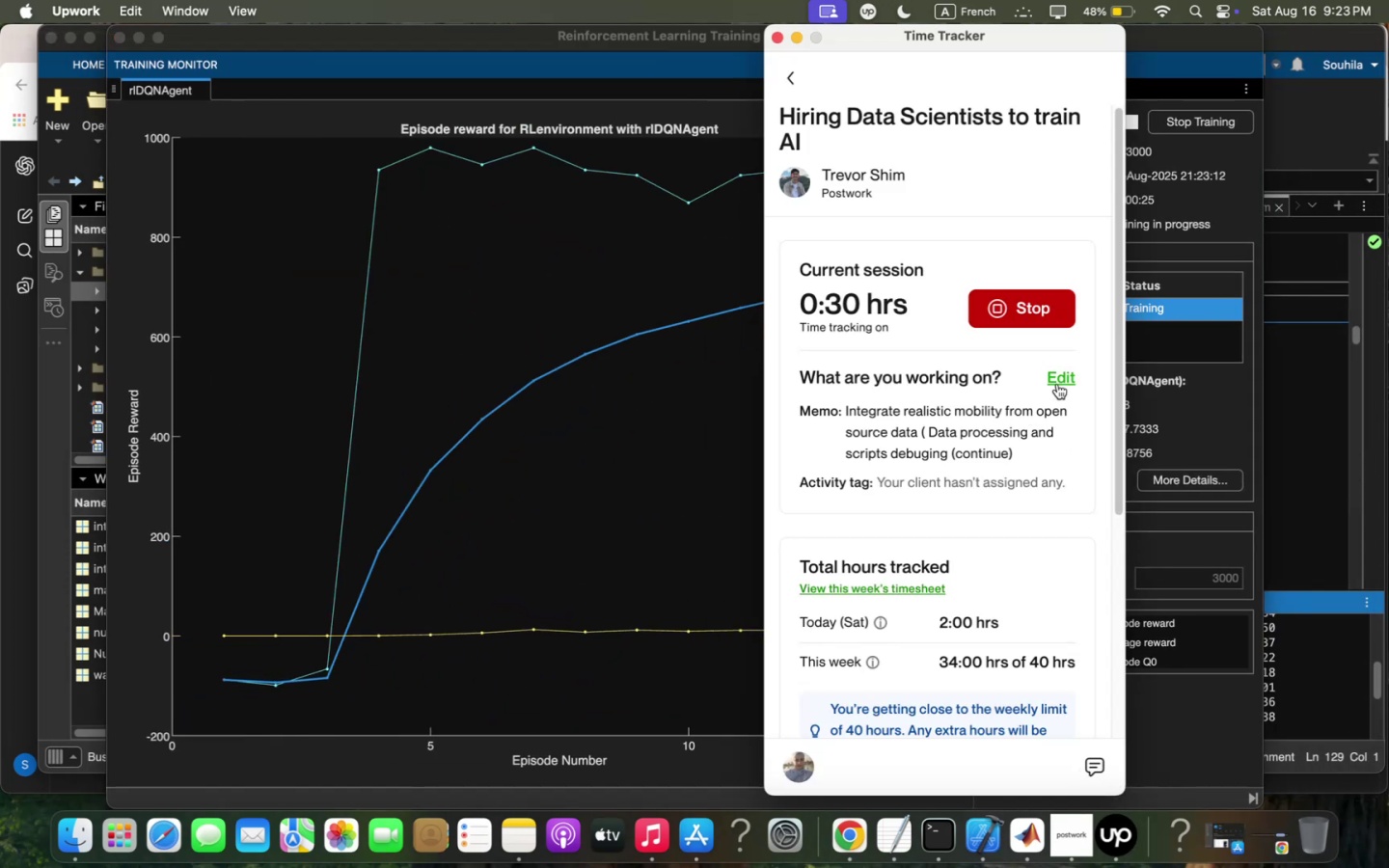 
wait(7.84)
 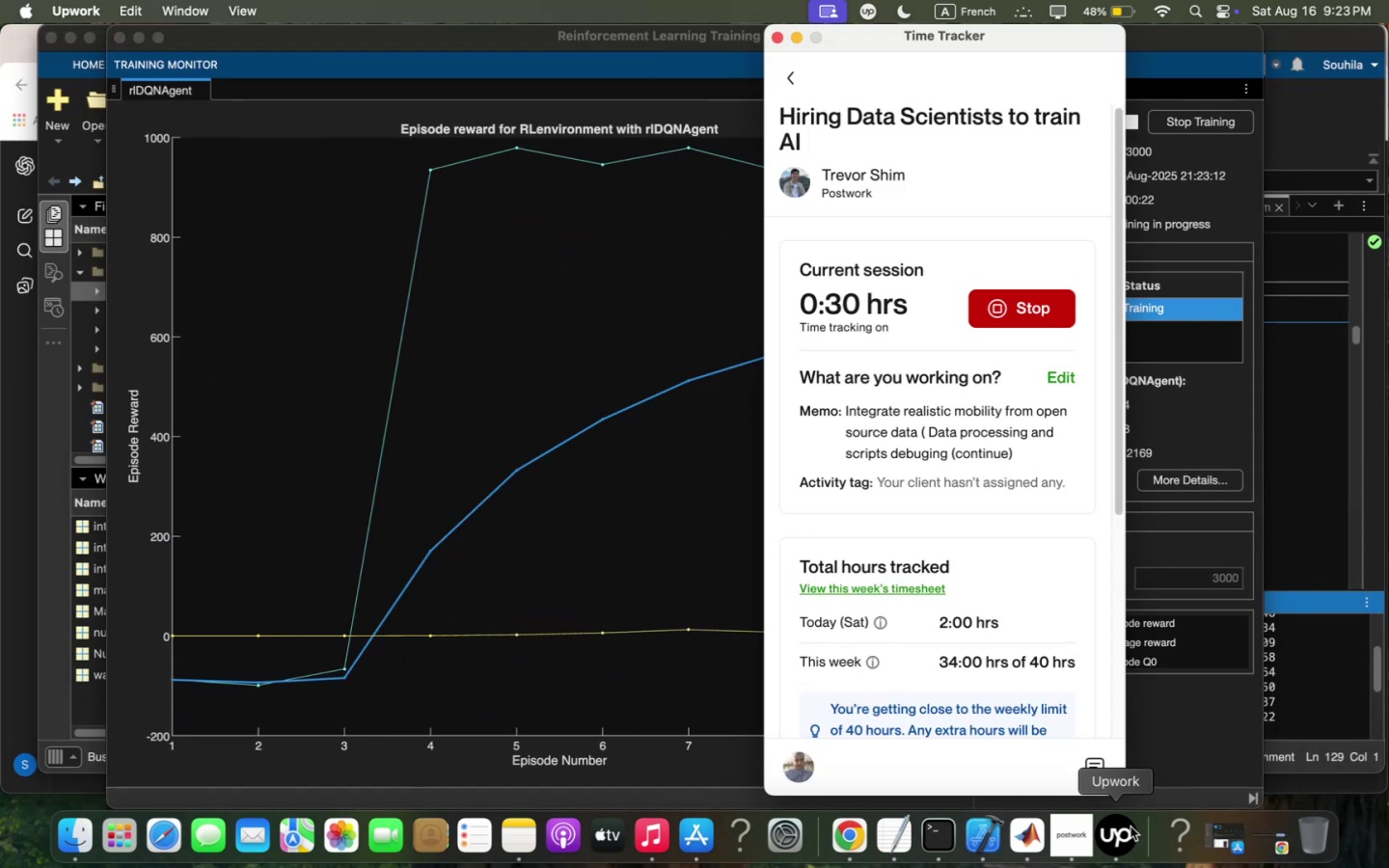 
left_click([1031, 224])
 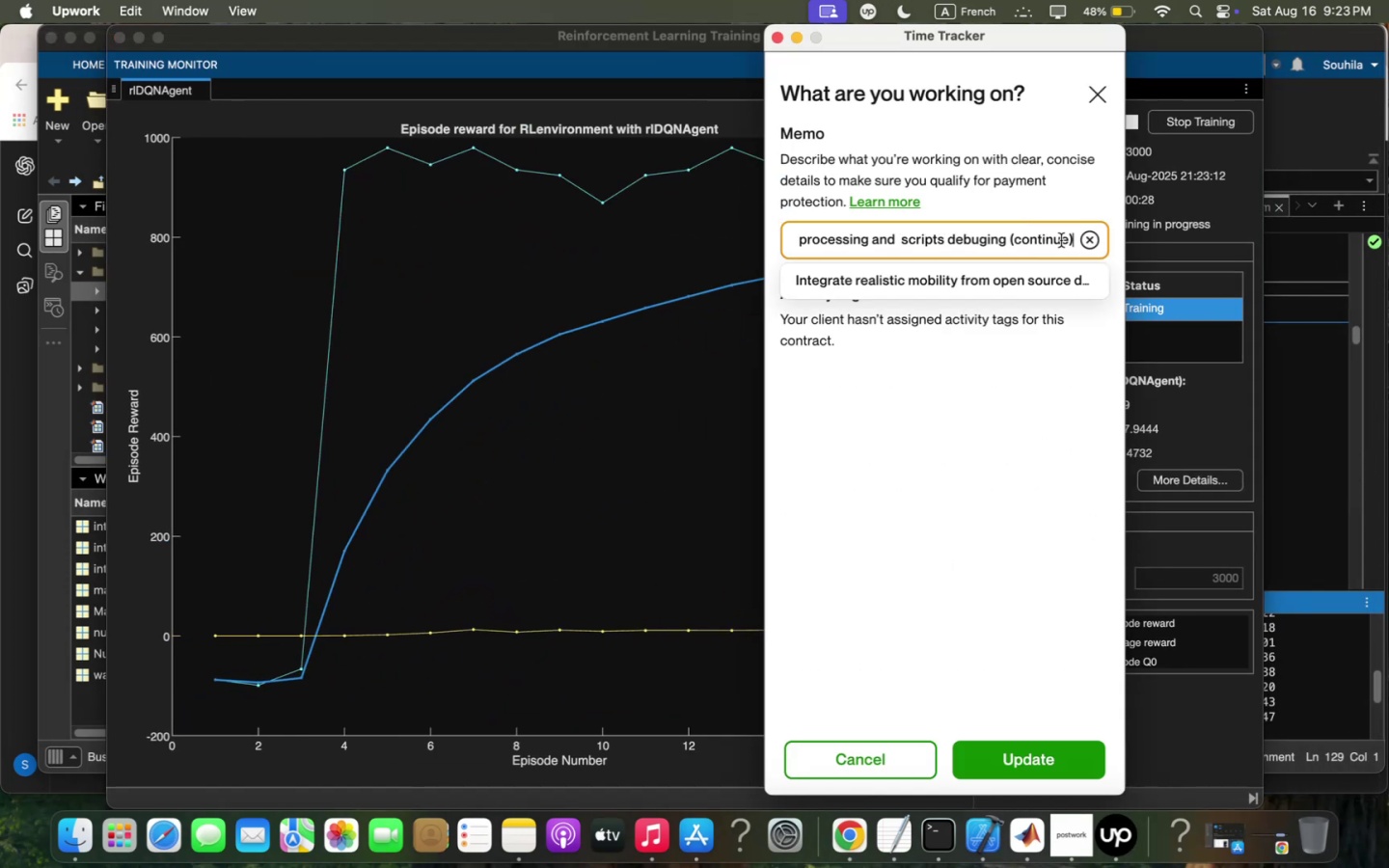 
left_click_drag(start_coordinate=[1068, 240], to_coordinate=[832, 231])
 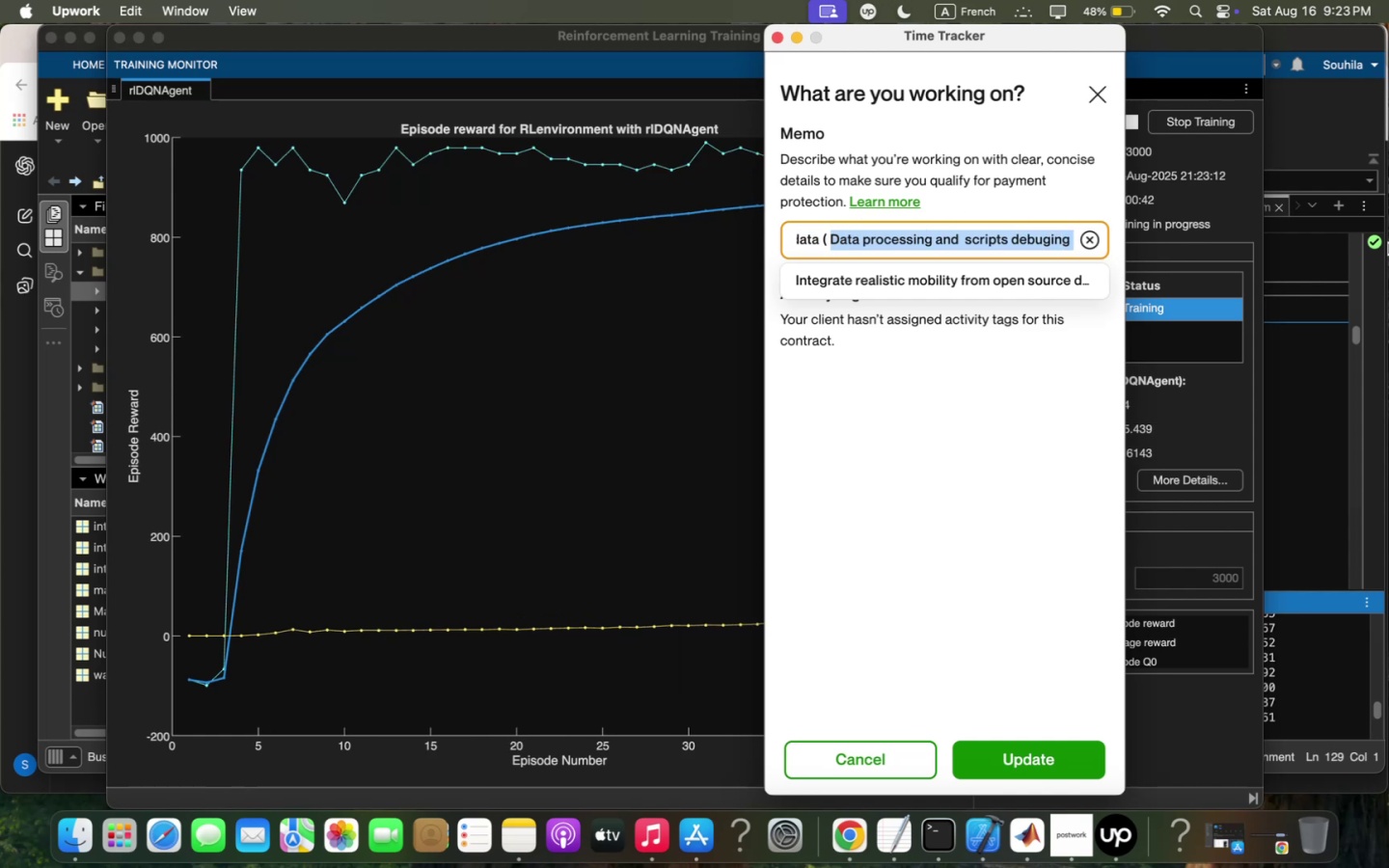 
type(stqrt trqining - )
 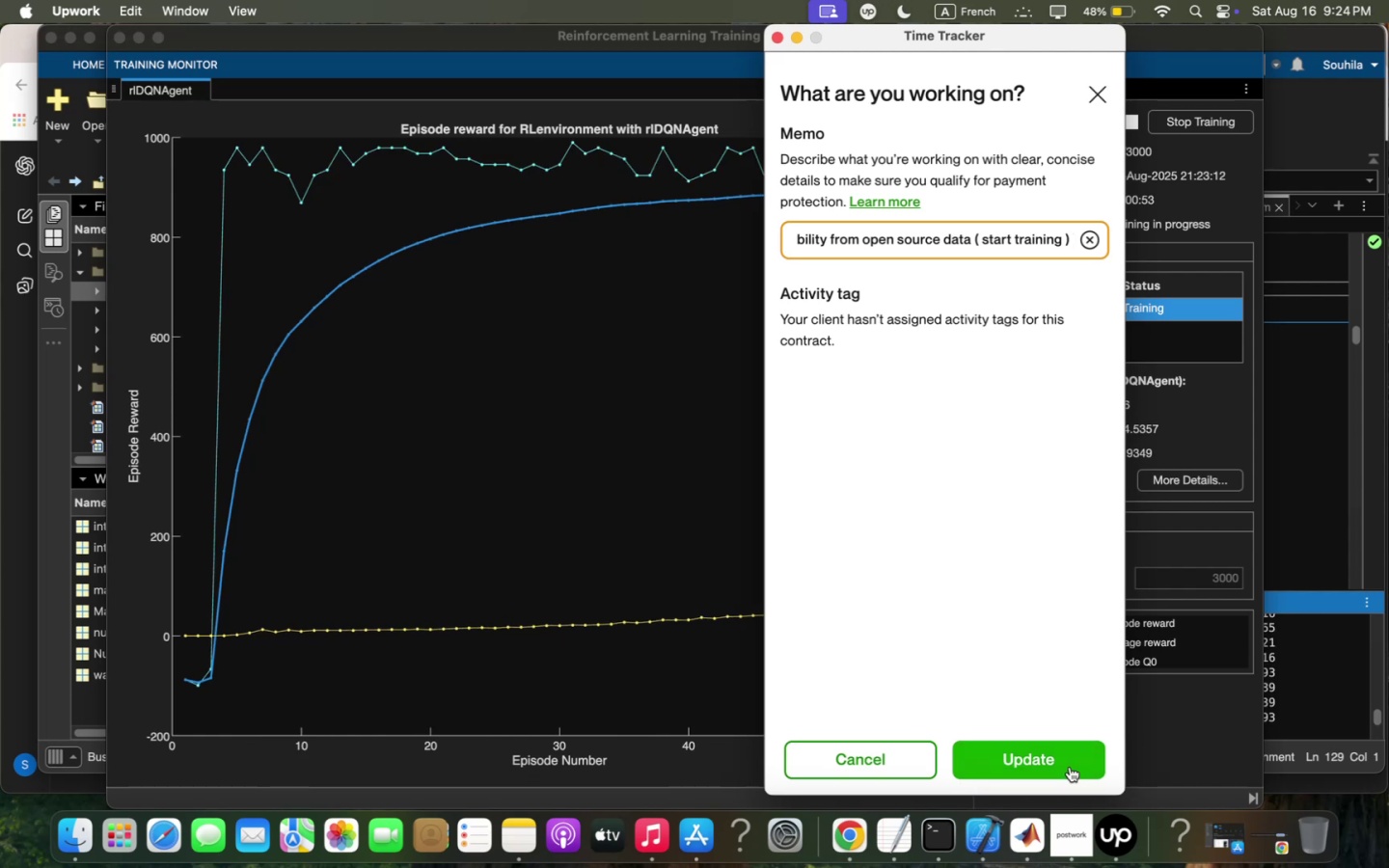 
left_click_drag(start_coordinate=[916, 245], to_coordinate=[643, 224])
 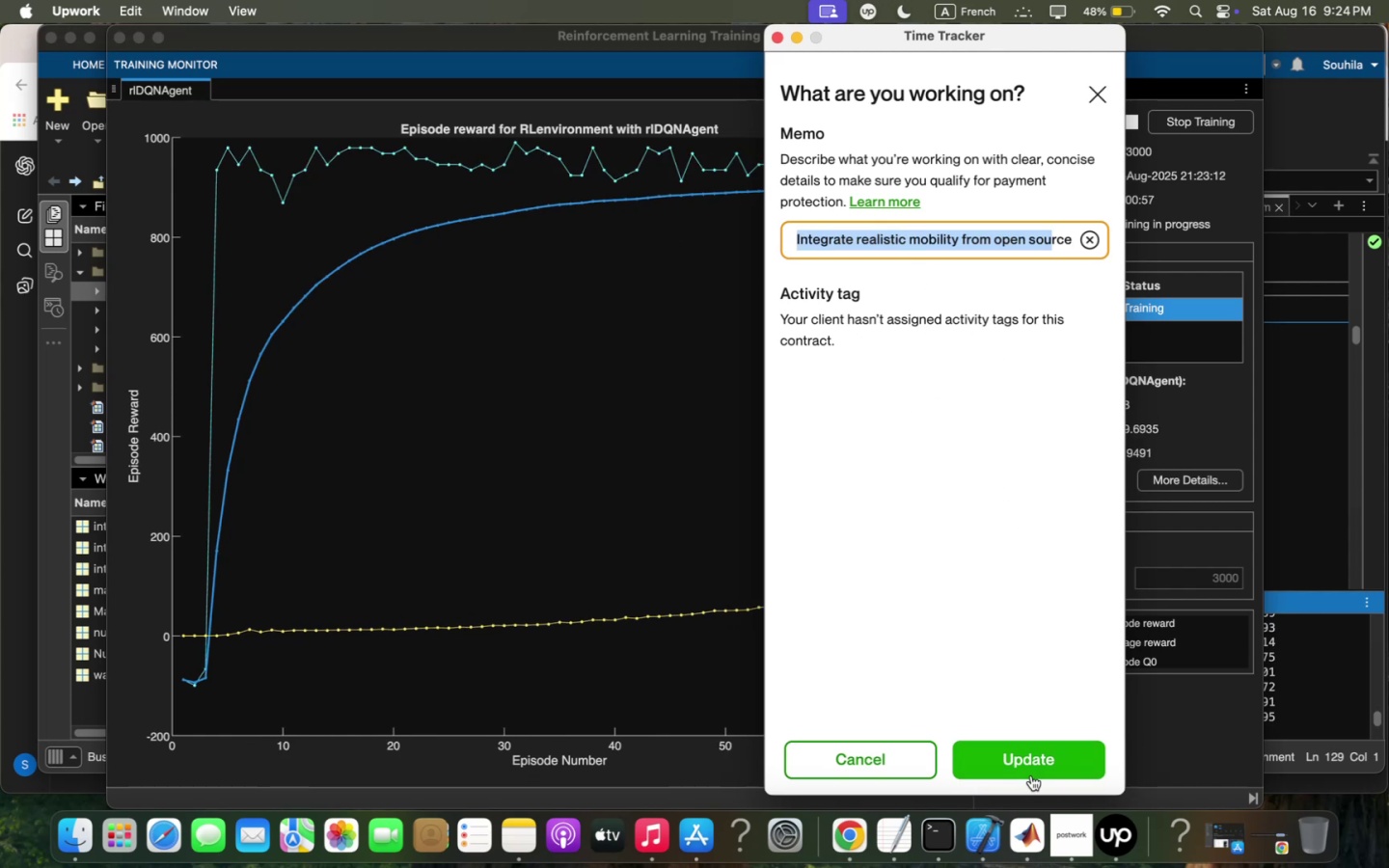 
left_click([1029, 768])
 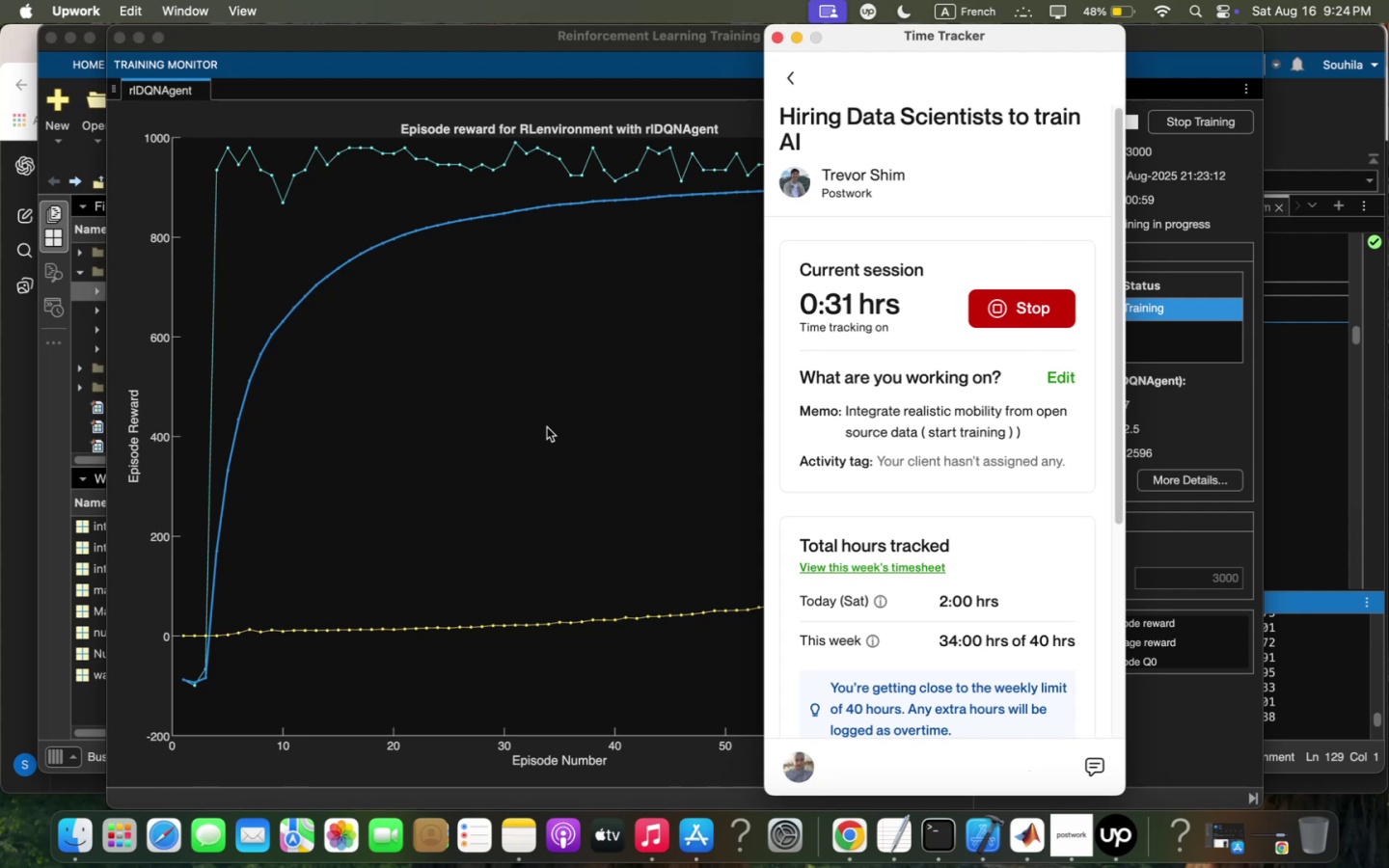 
left_click([546, 431])
 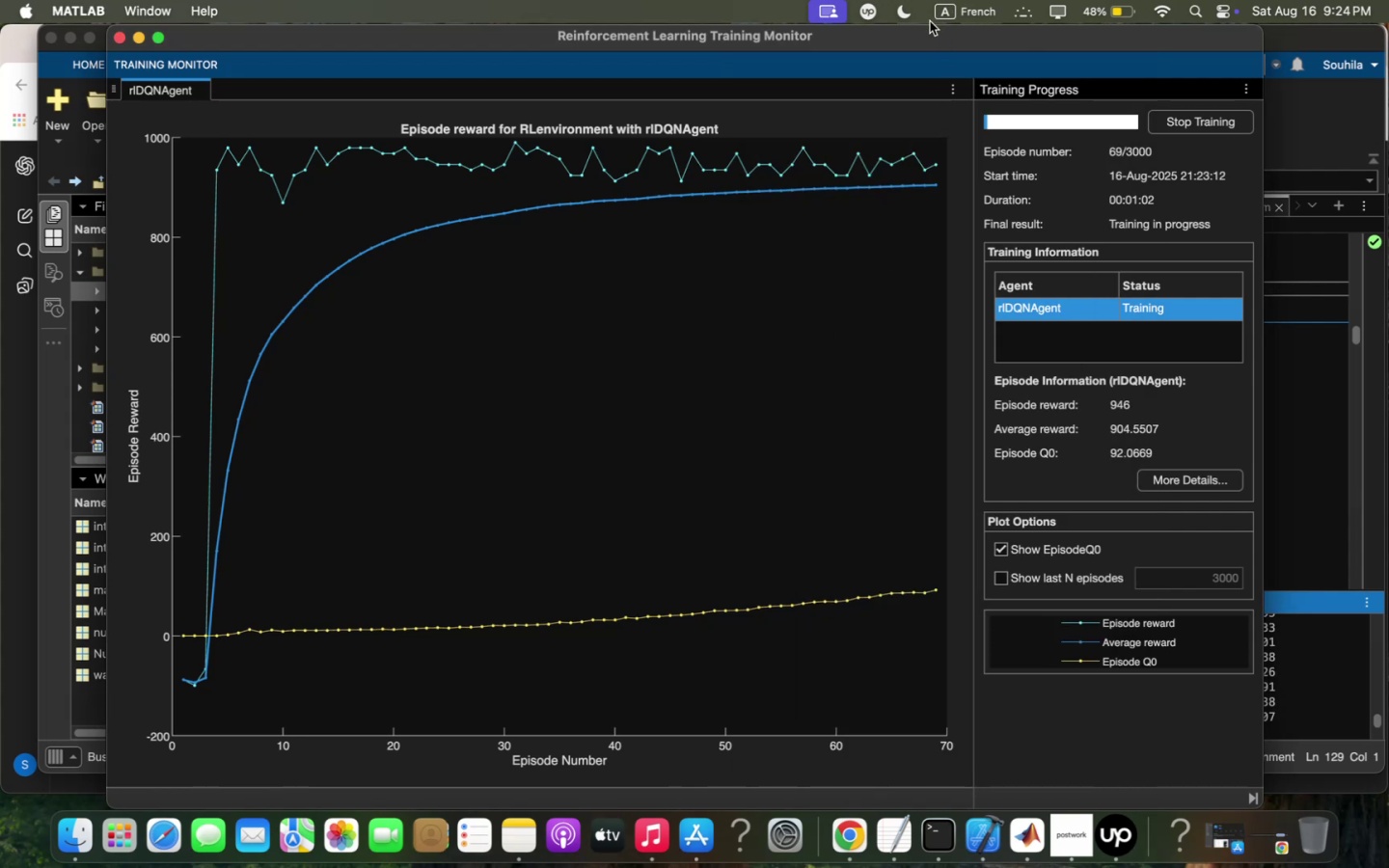 
left_click_drag(start_coordinate=[922, 26], to_coordinate=[949, 379])
 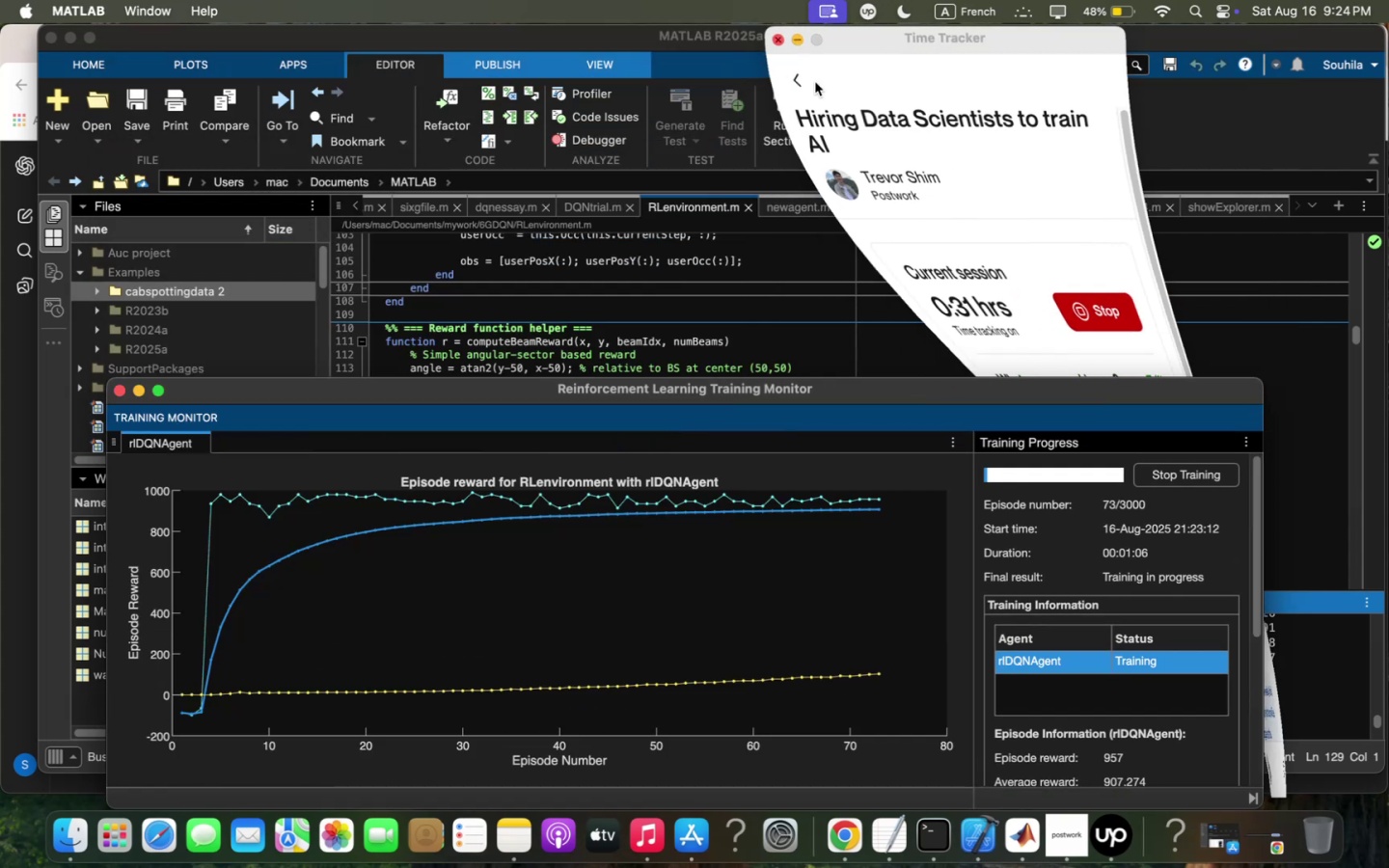 
left_click_drag(start_coordinate=[922, 397], to_coordinate=[993, 174])
 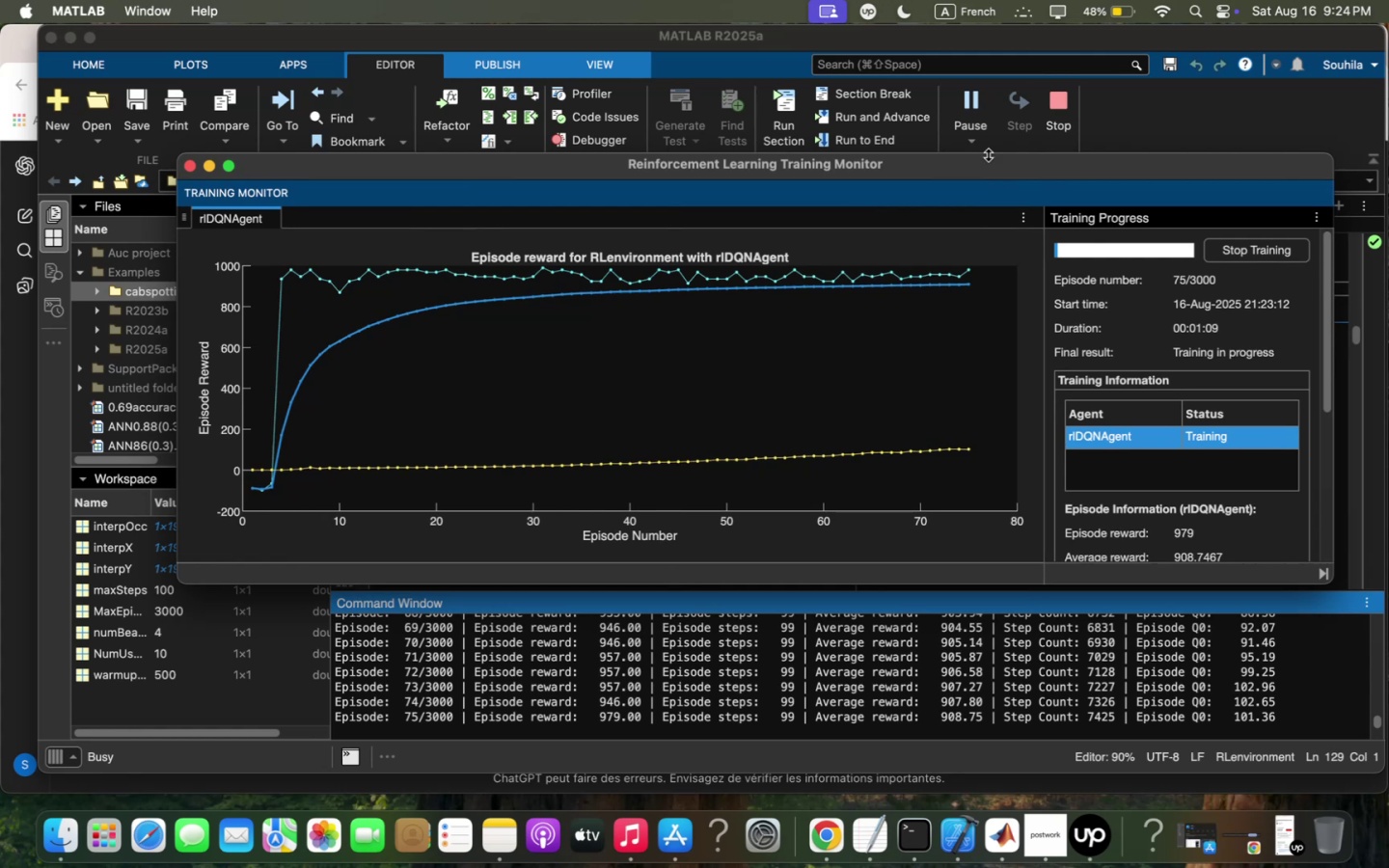 
left_click_drag(start_coordinate=[988, 154], to_coordinate=[1001, 0])
 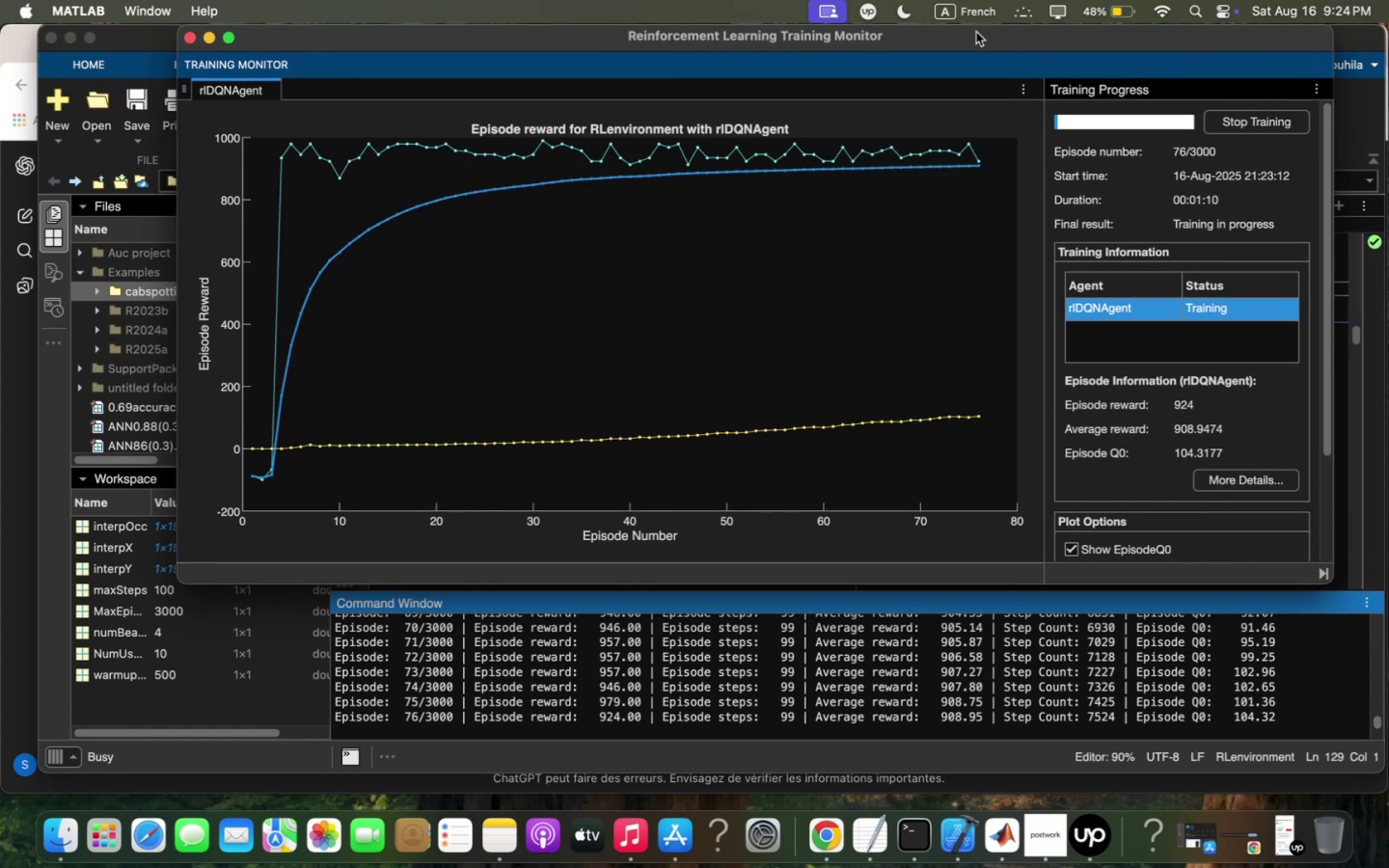 
left_click_drag(start_coordinate=[976, 32], to_coordinate=[980, 17])
 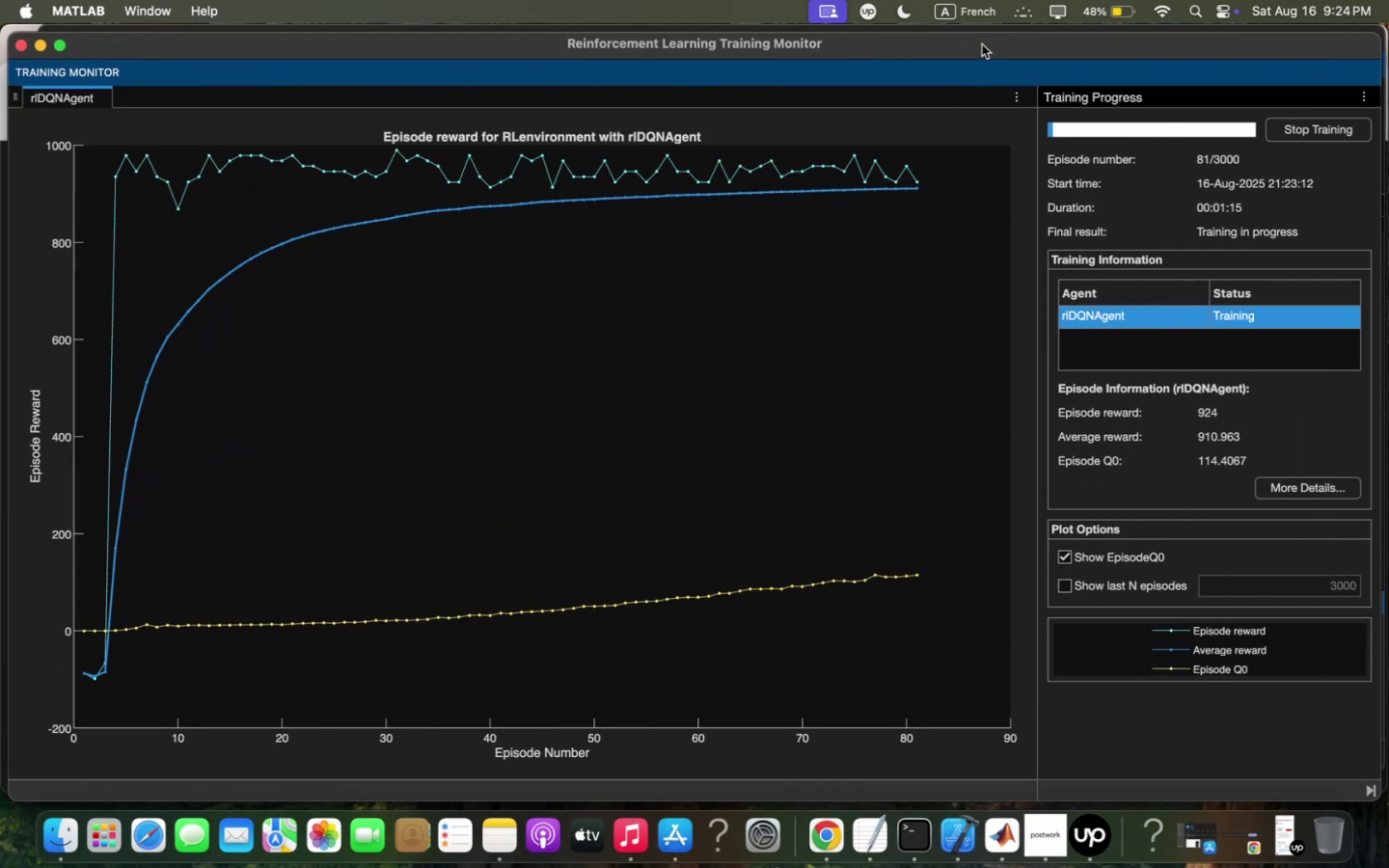 
left_click([984, 38])
 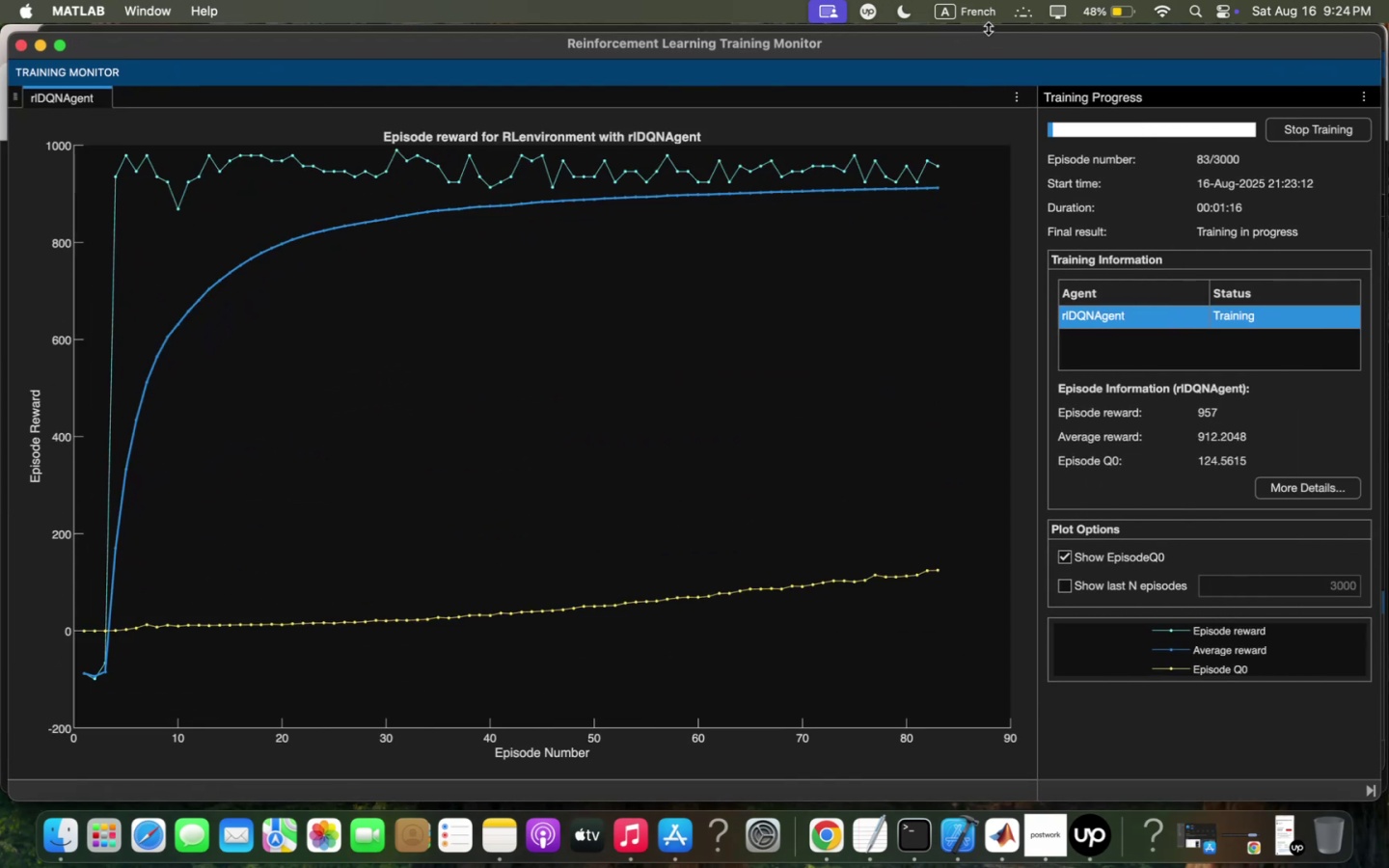 
left_click_drag(start_coordinate=[988, 29], to_coordinate=[959, 316])
 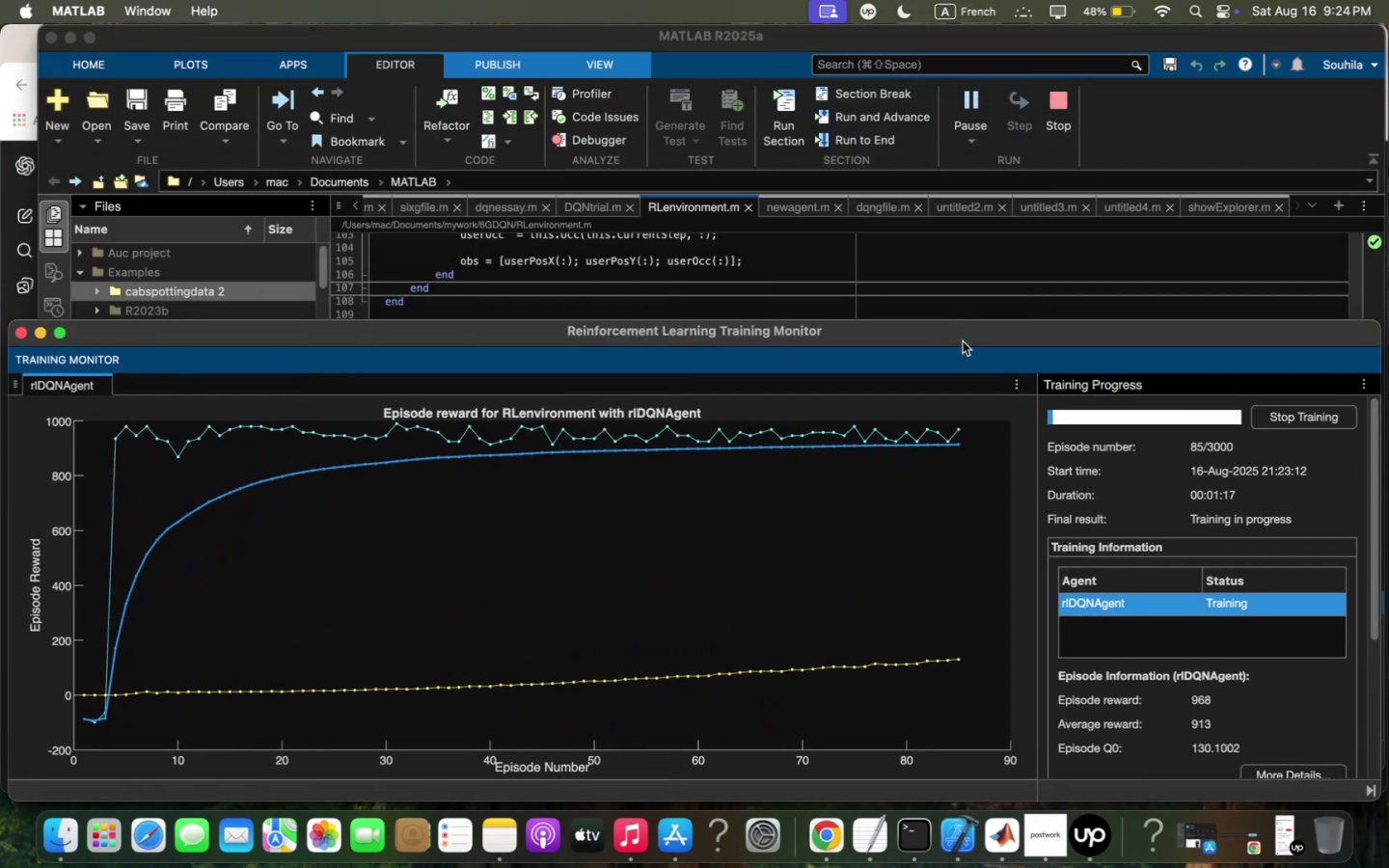 
left_click_drag(start_coordinate=[963, 341], to_coordinate=[1005, 40])
 